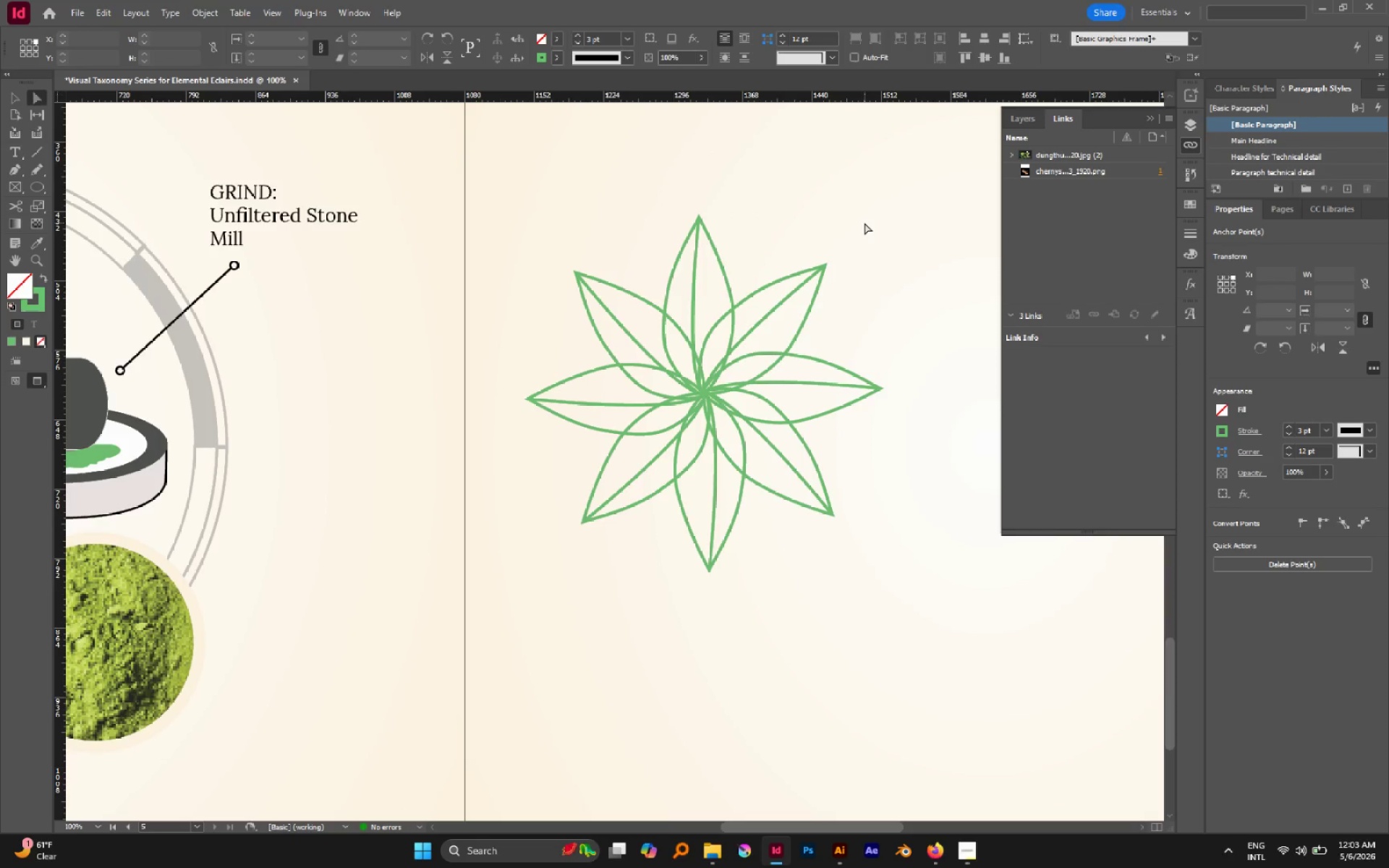 
hold_key(key=AltLeft, duration=0.46)
scroll: coordinate [865, 223], scroll_direction: down, amount: 2.0
 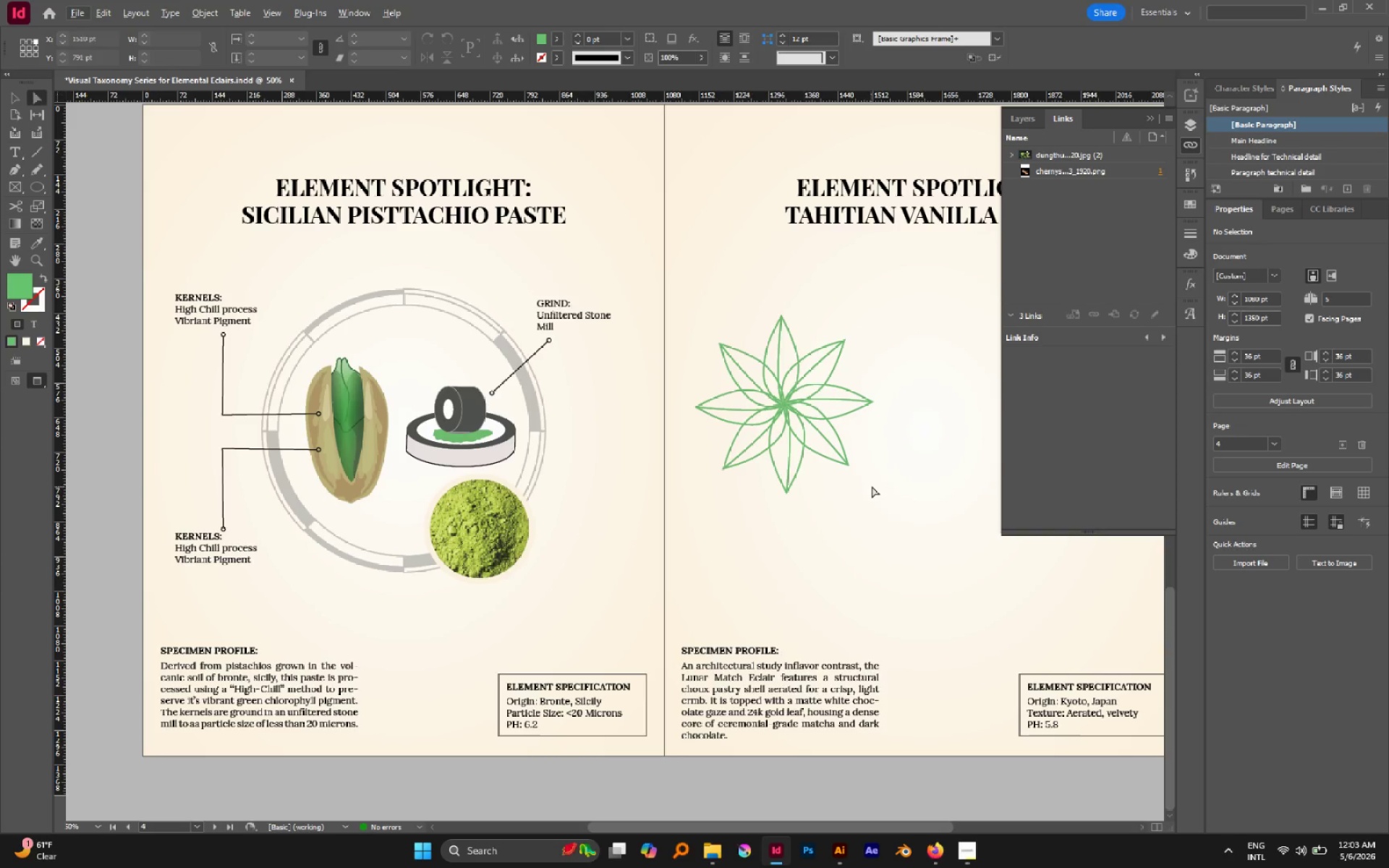 
key(V)
 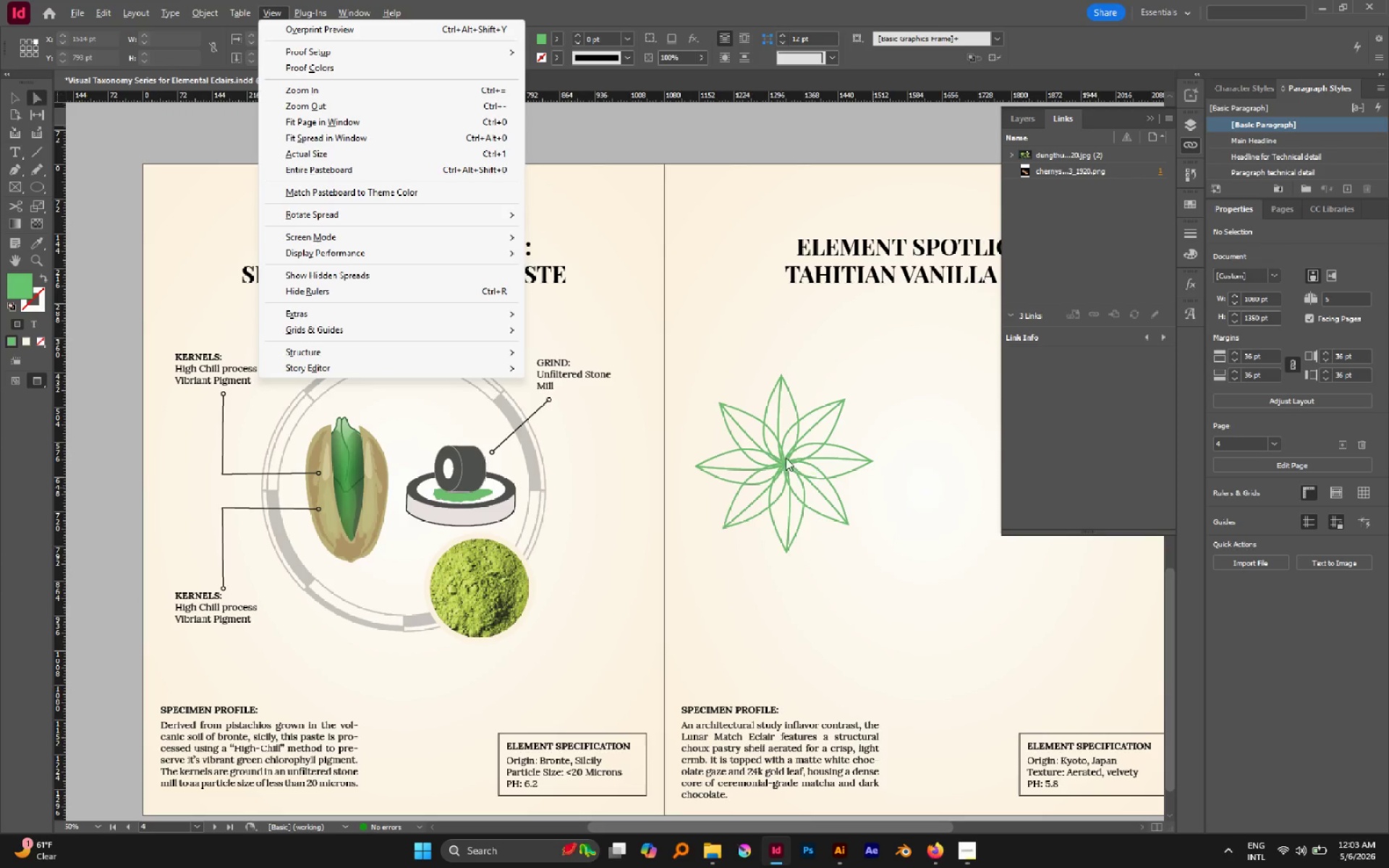 
scroll: coordinate [873, 488], scroll_direction: up, amount: 1.0
 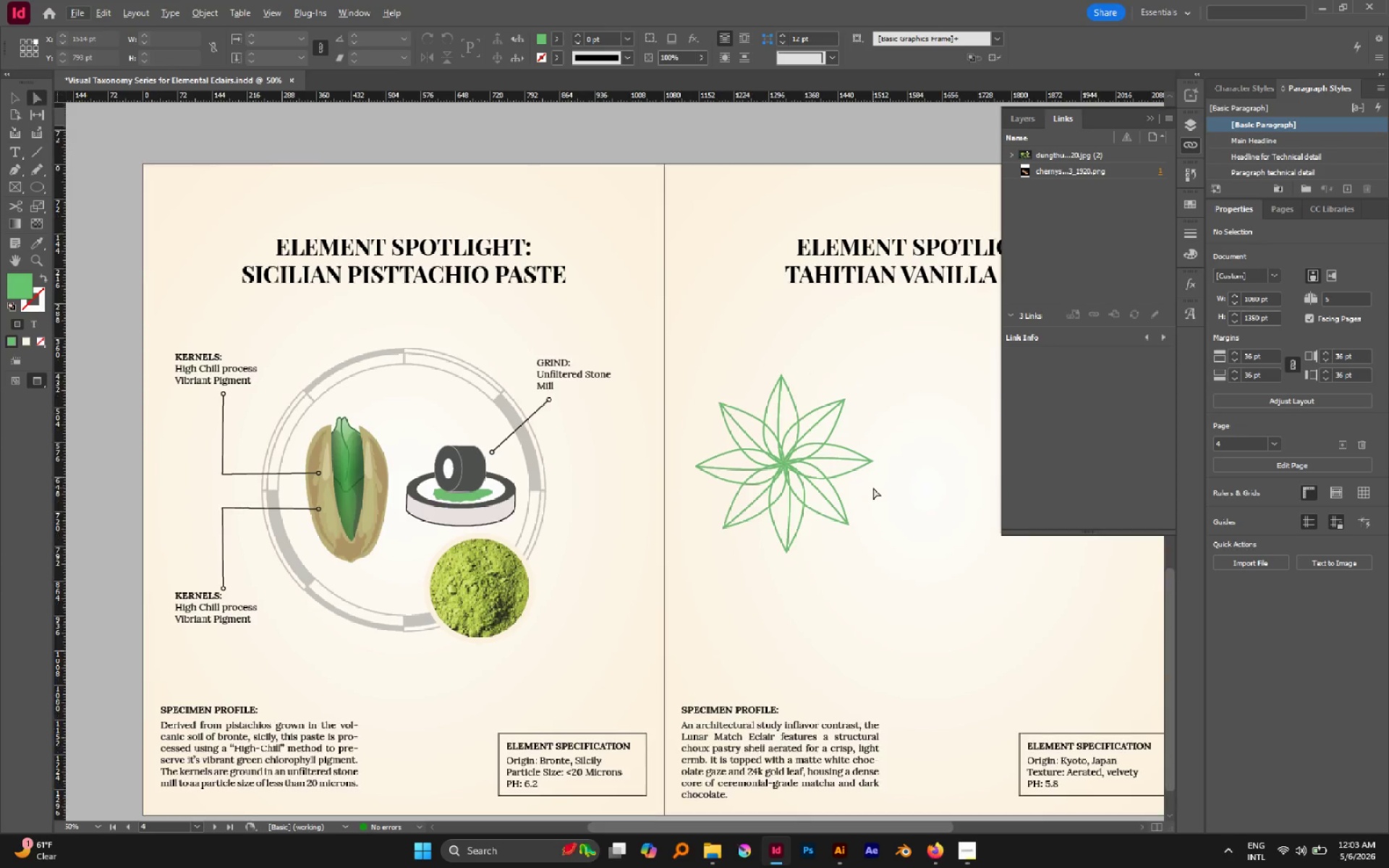 
left_click([786, 458])
 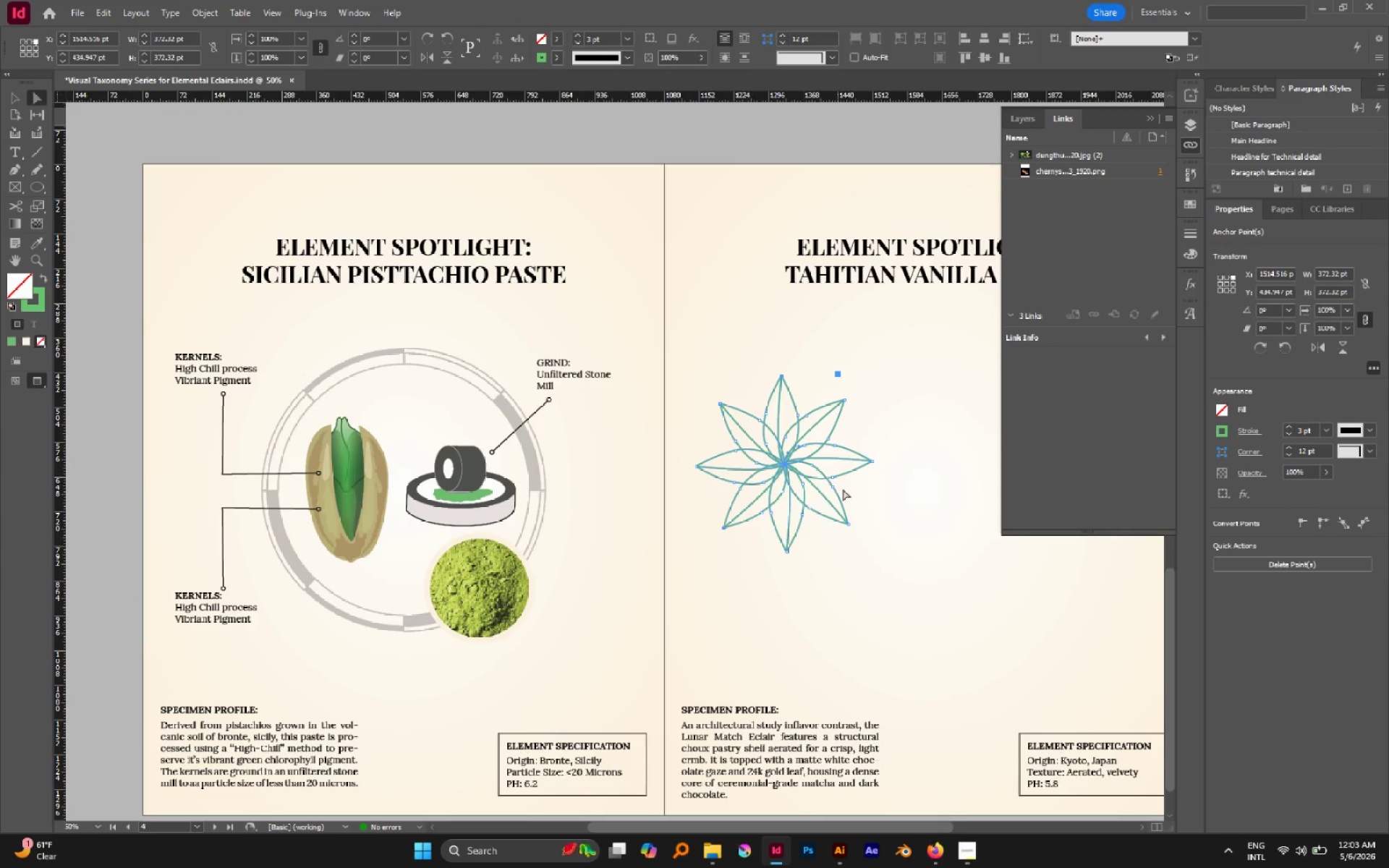 
key(V)
 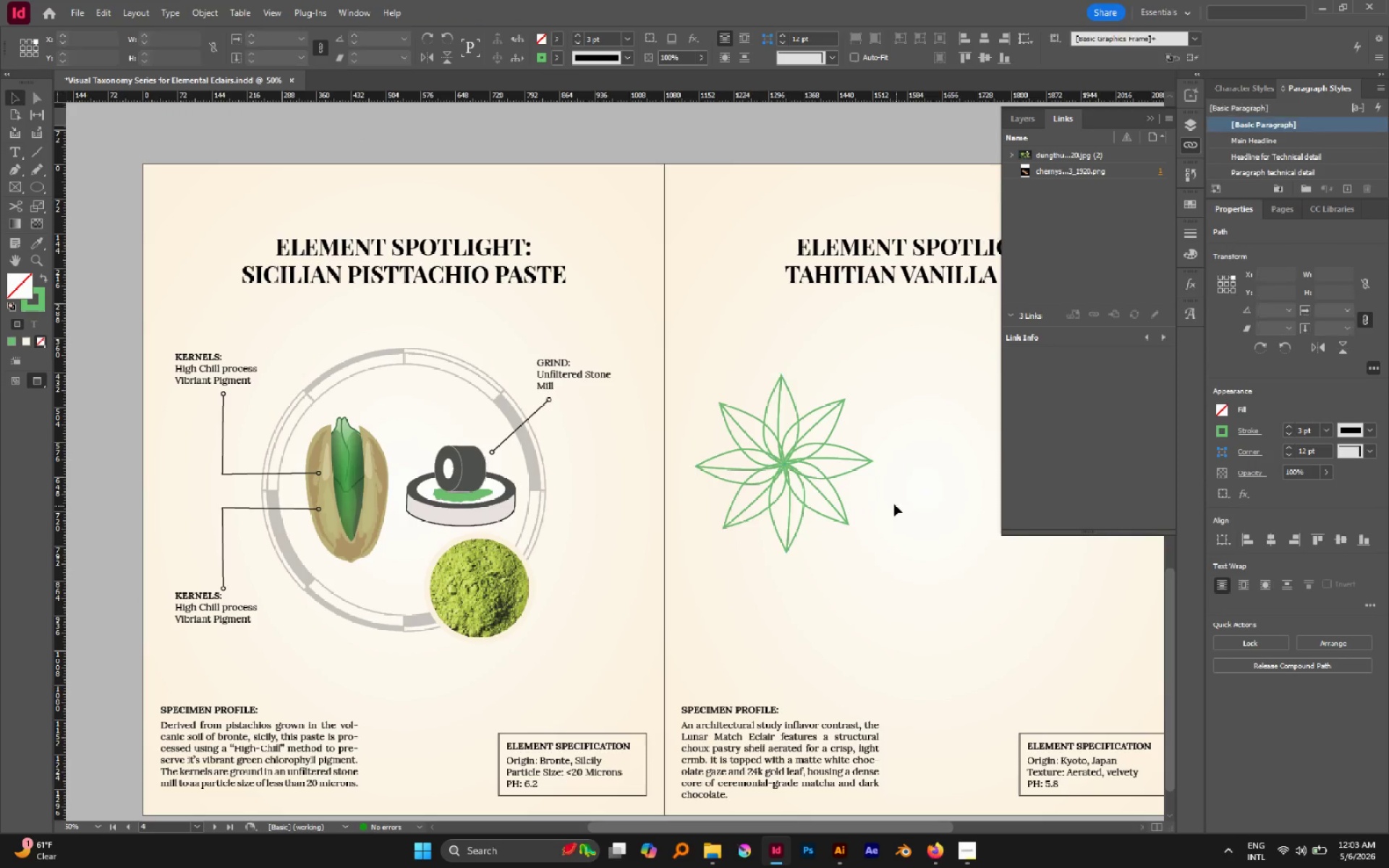 
double_click([810, 482])
 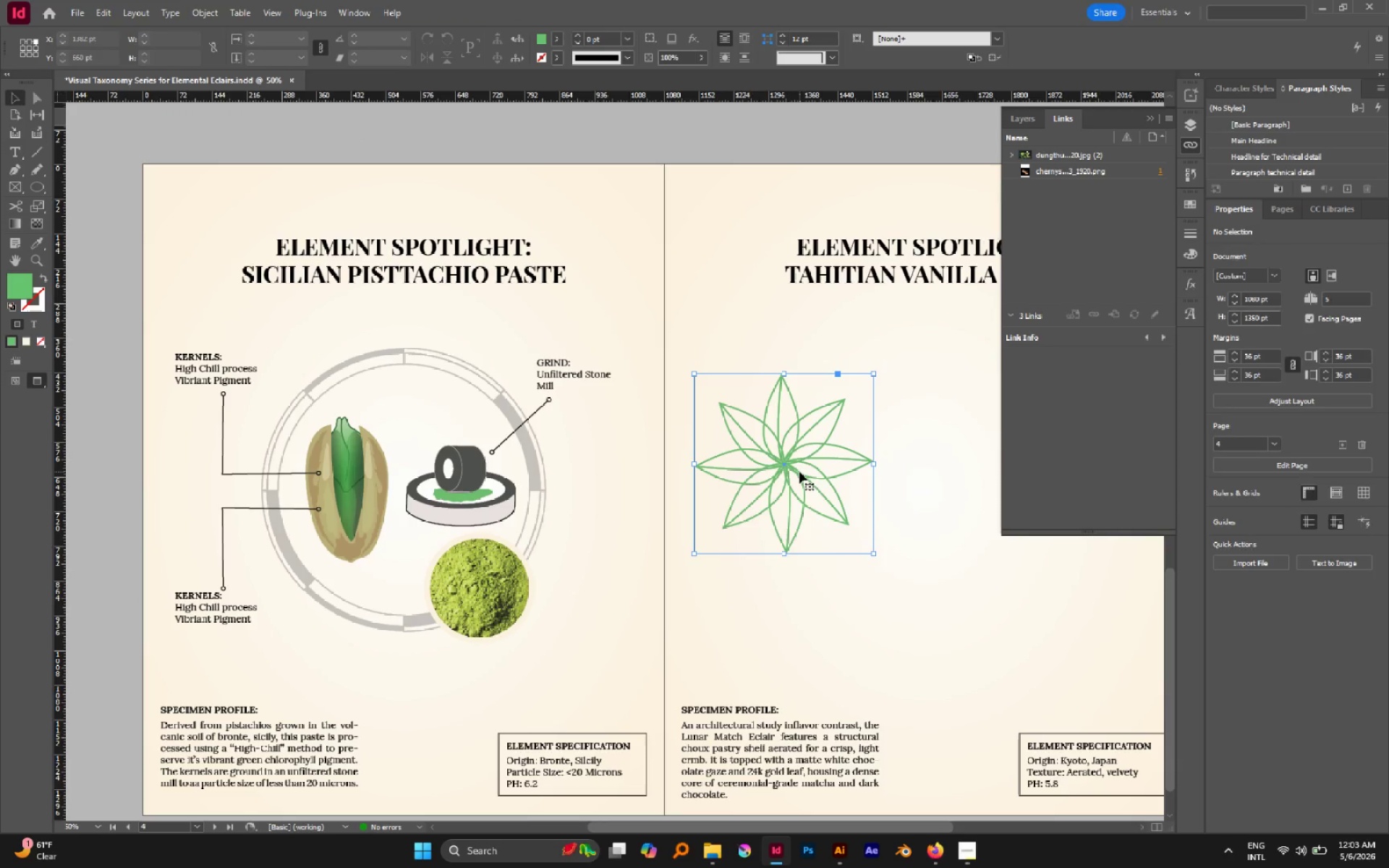 
left_click_drag(start_coordinate=[799, 472], to_coordinate=[818, 458])
 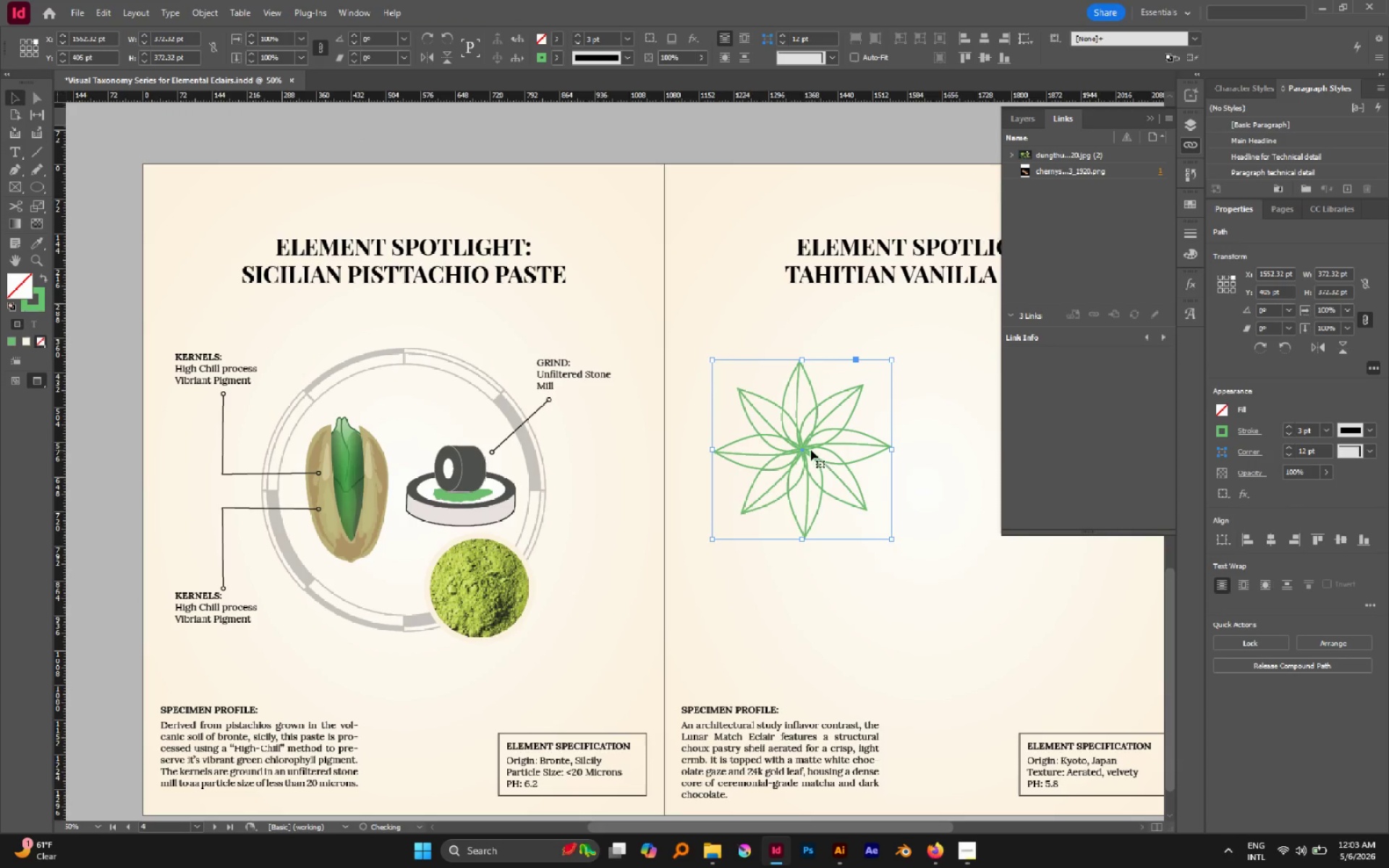 
left_click_drag(start_coordinate=[810, 449], to_coordinate=[928, 527])
 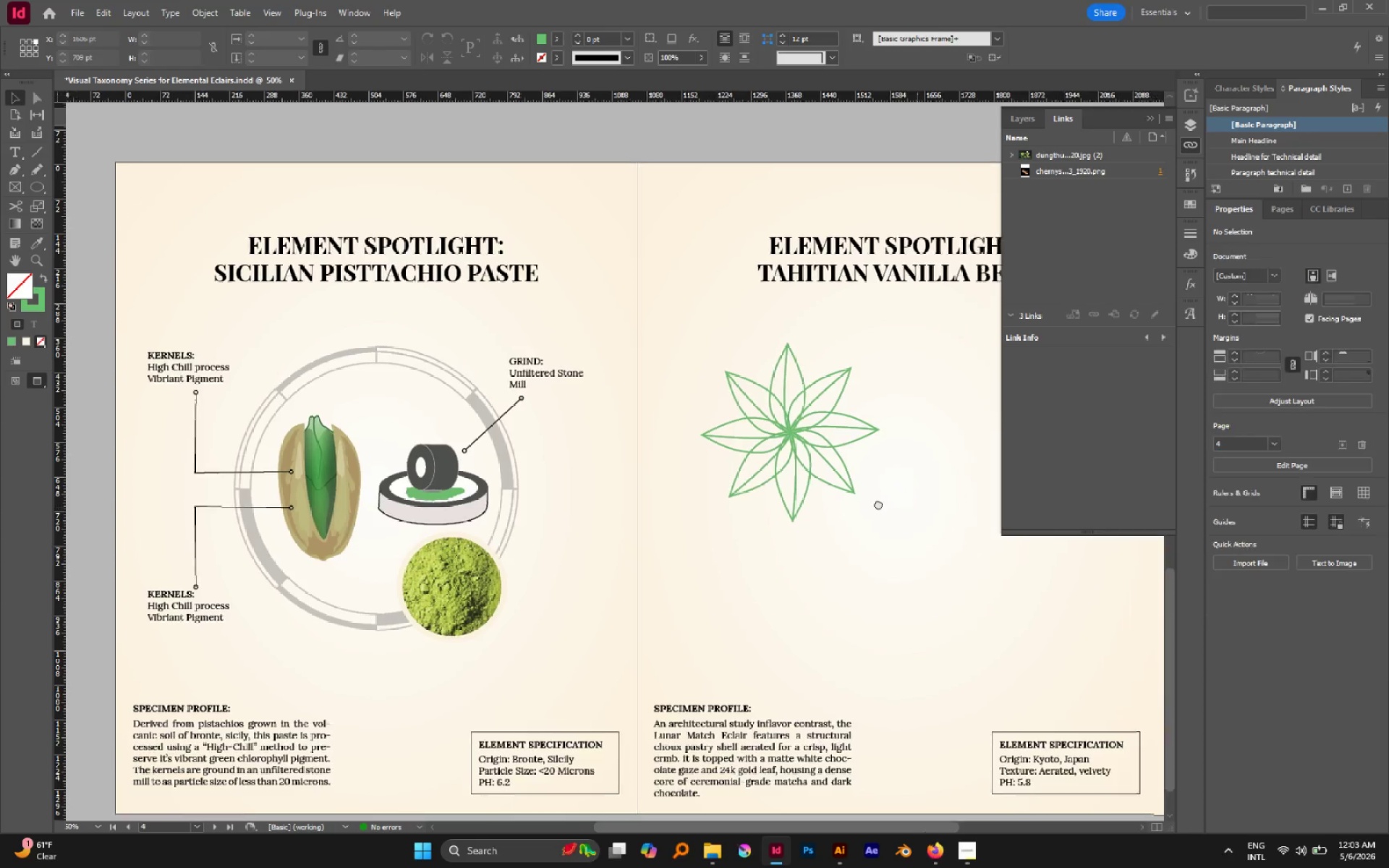 
left_click([928, 527])
 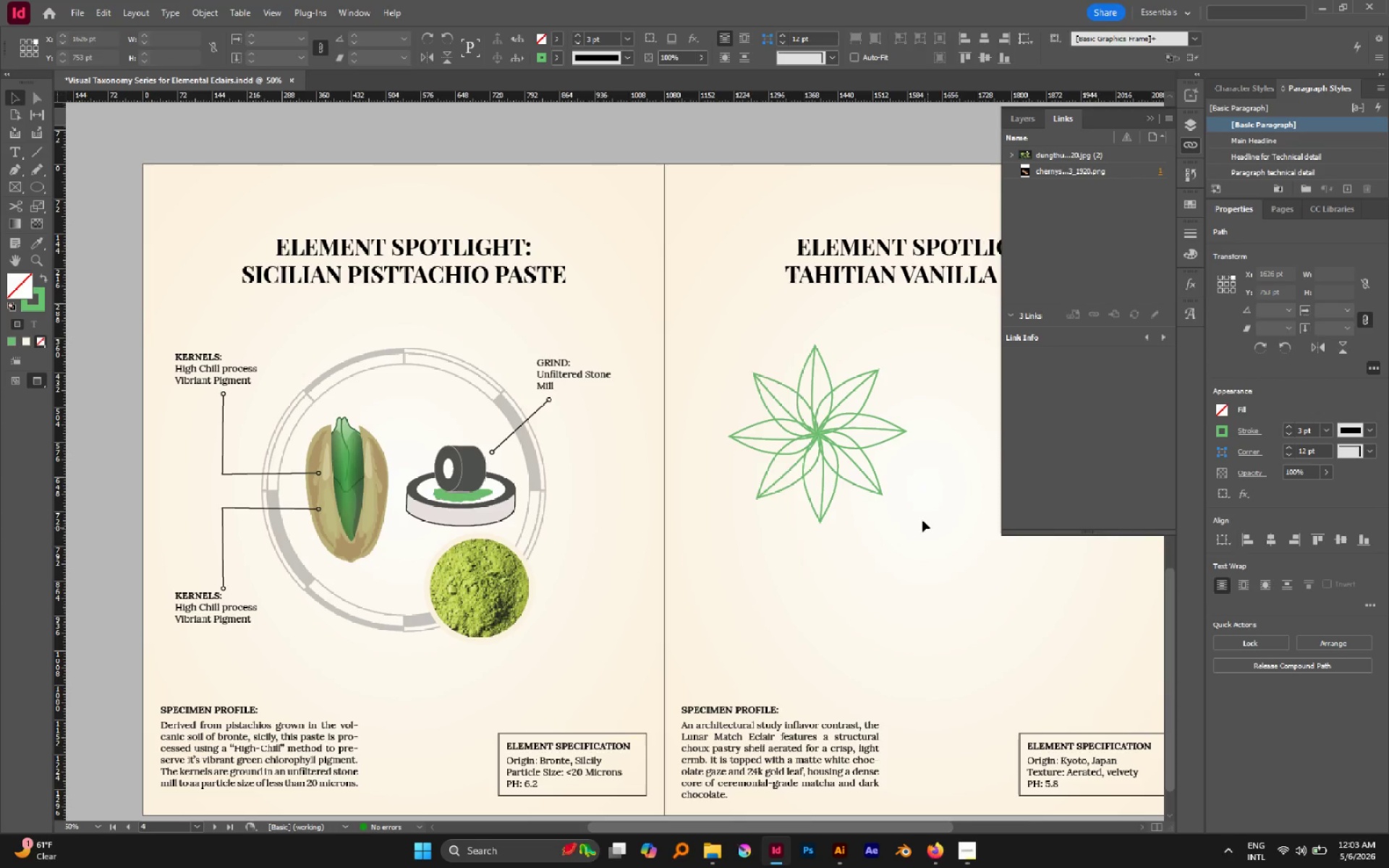 
hold_key(key=Space, duration=0.46)
 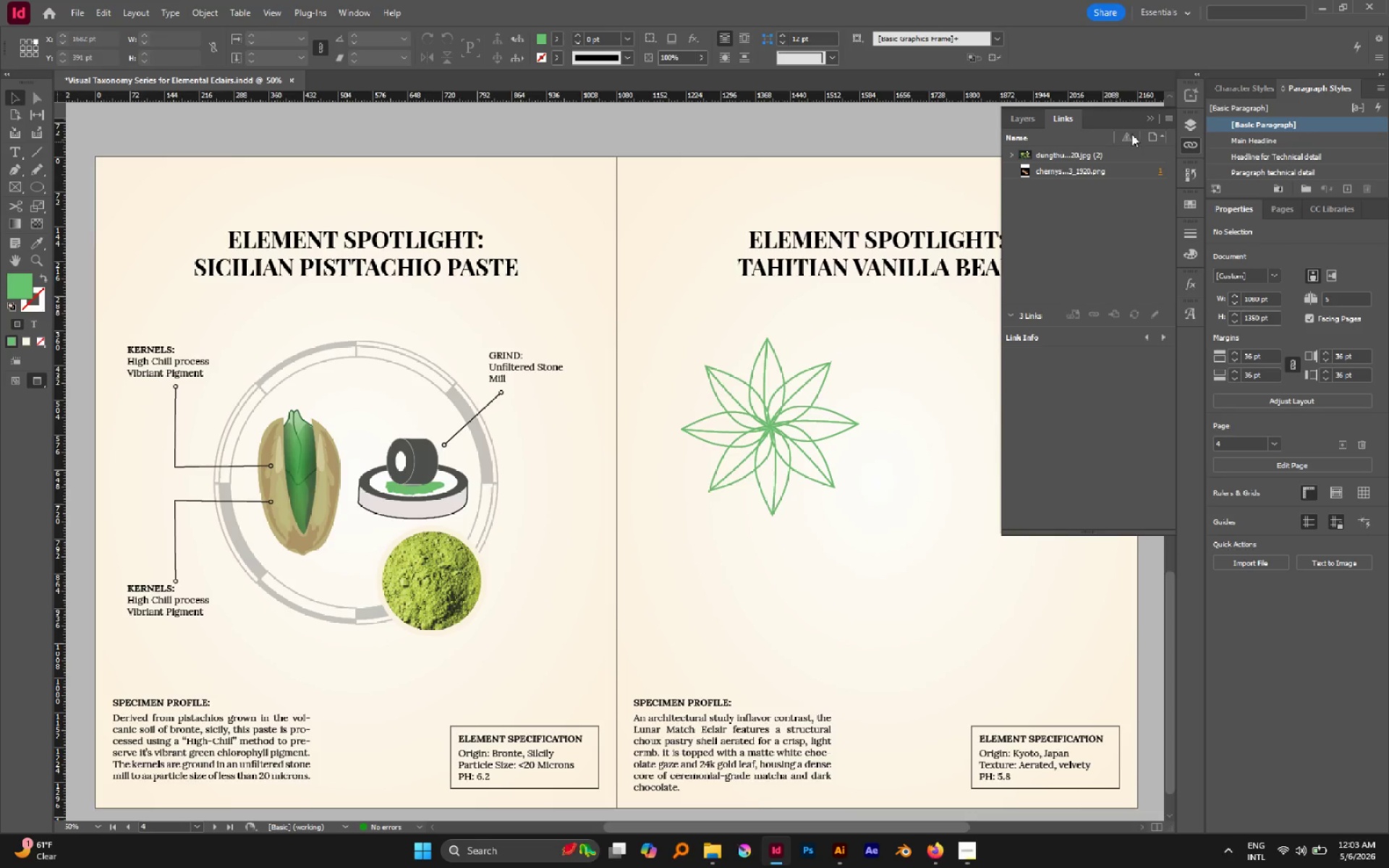 
left_click_drag(start_coordinate=[917, 506], to_coordinate=[870, 500])
 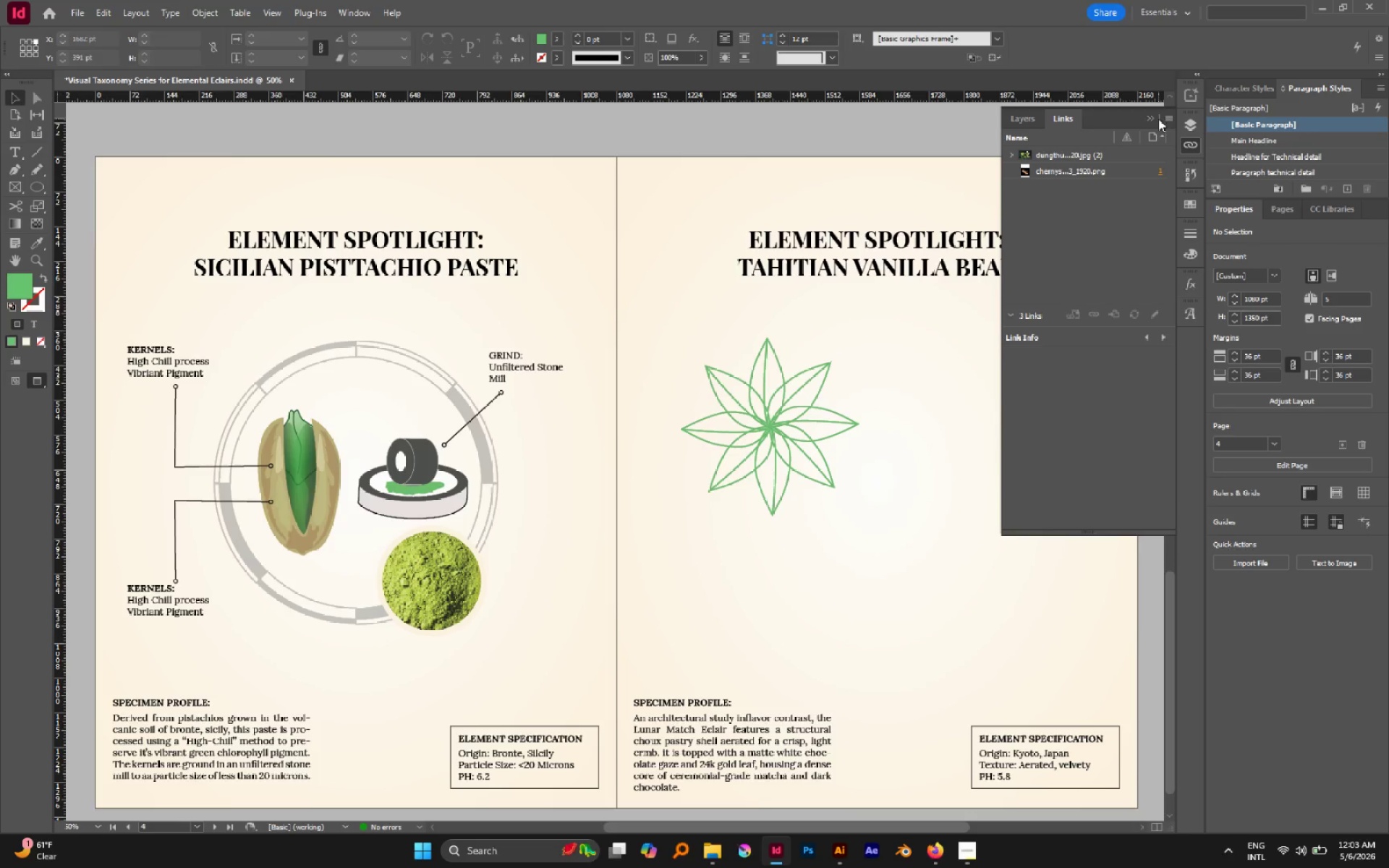 
double_click([1148, 116])
 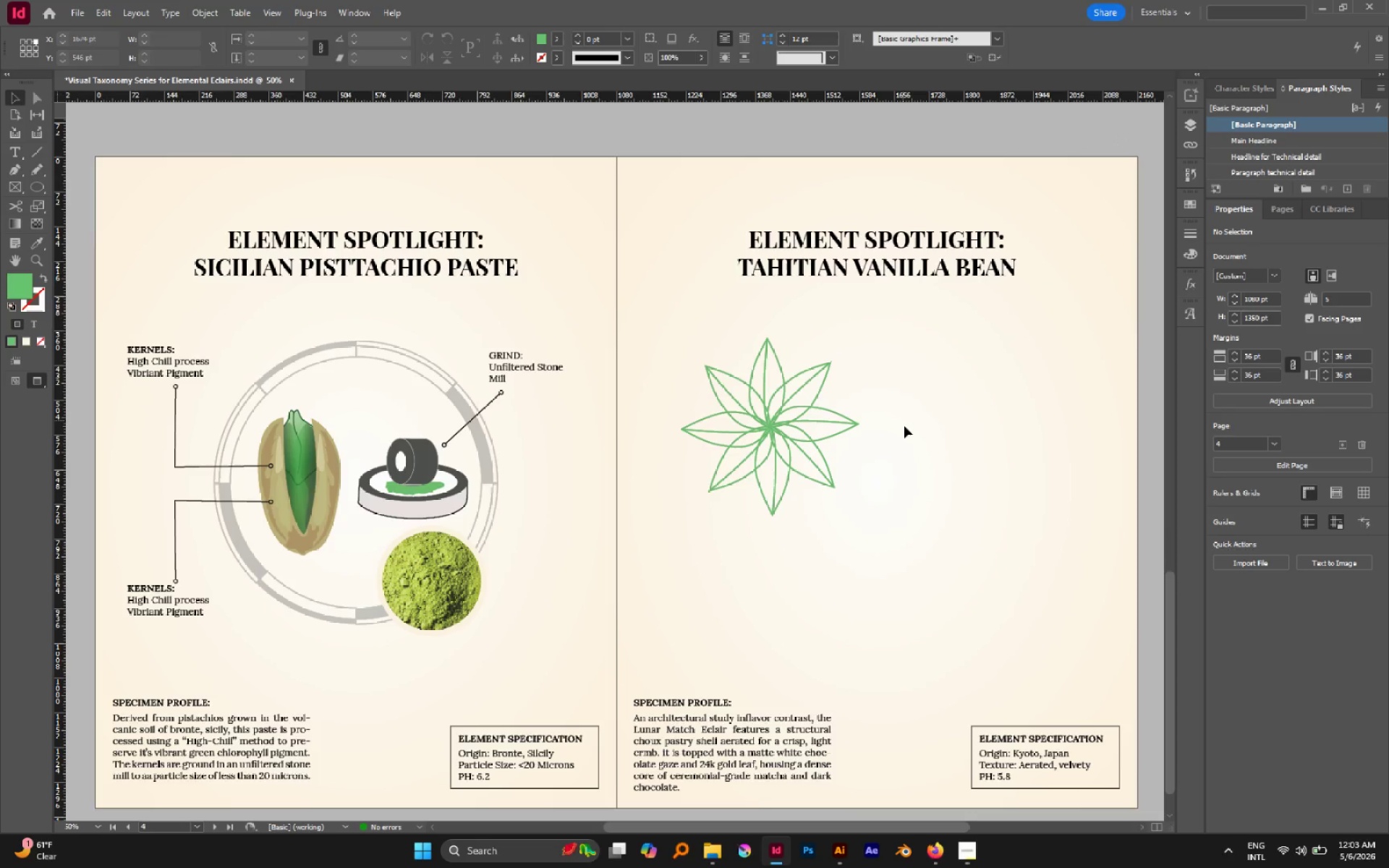 
left_click([905, 427])
 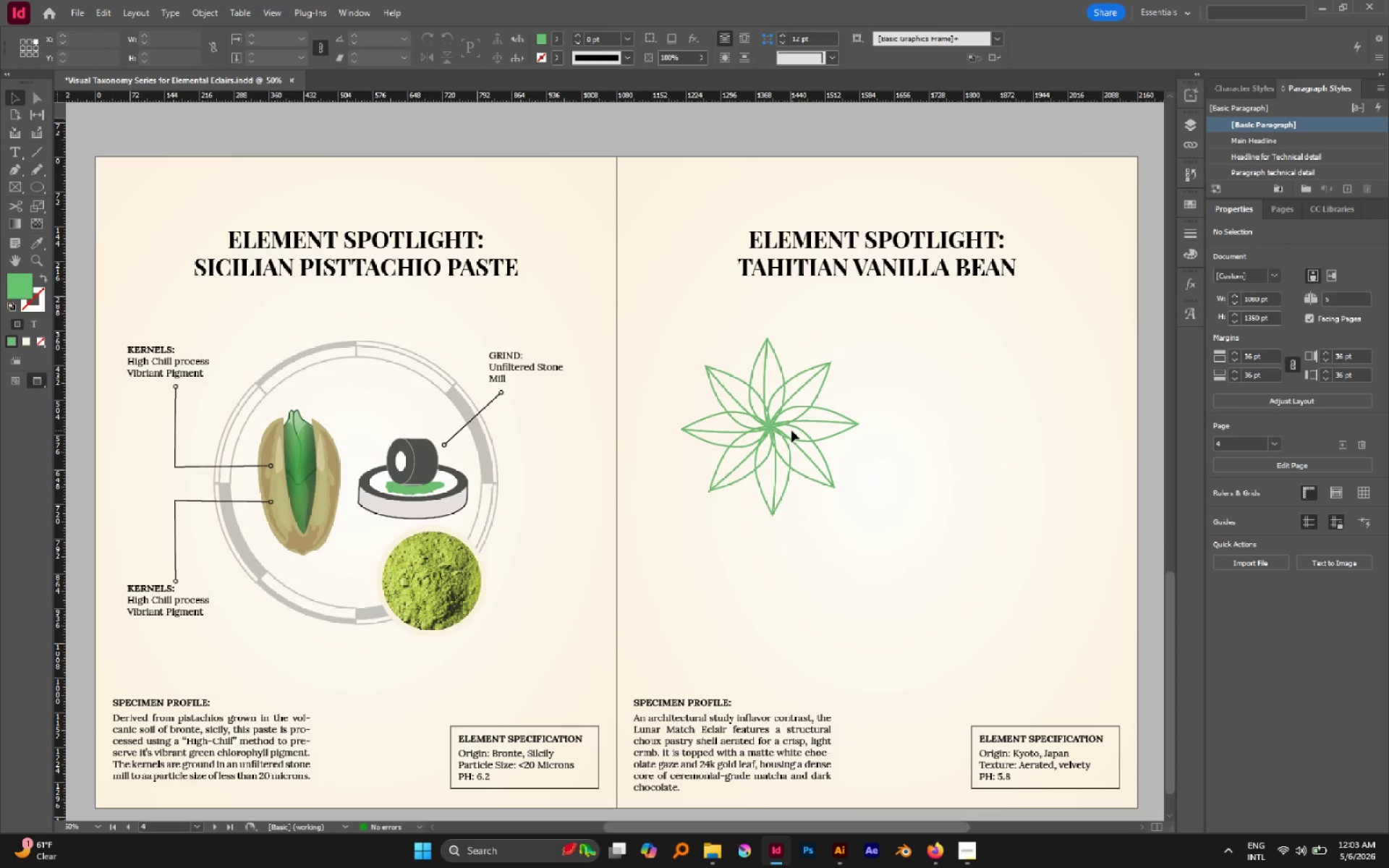 
double_click([776, 425])
 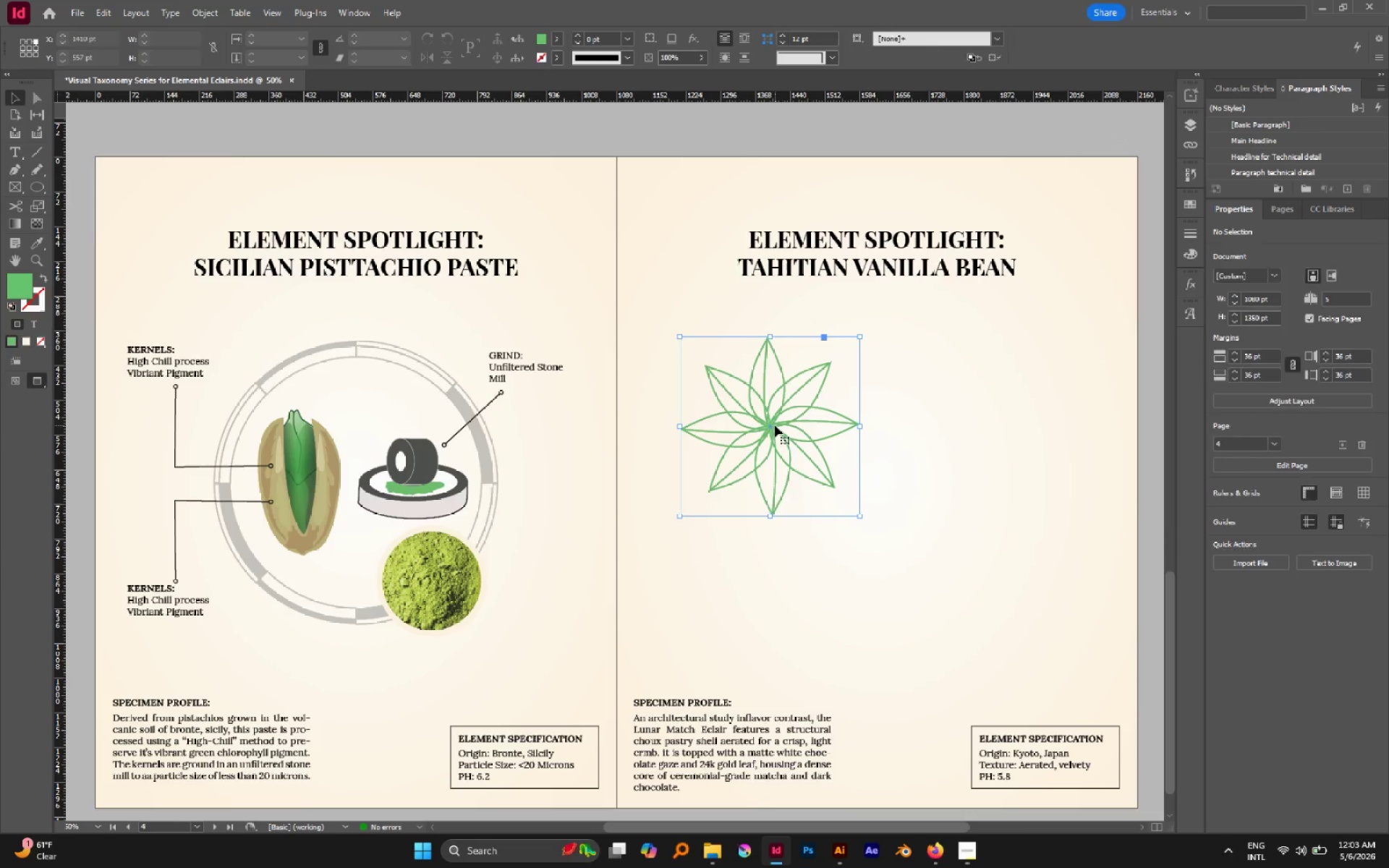 
left_click_drag(start_coordinate=[778, 426], to_coordinate=[769, 426])
 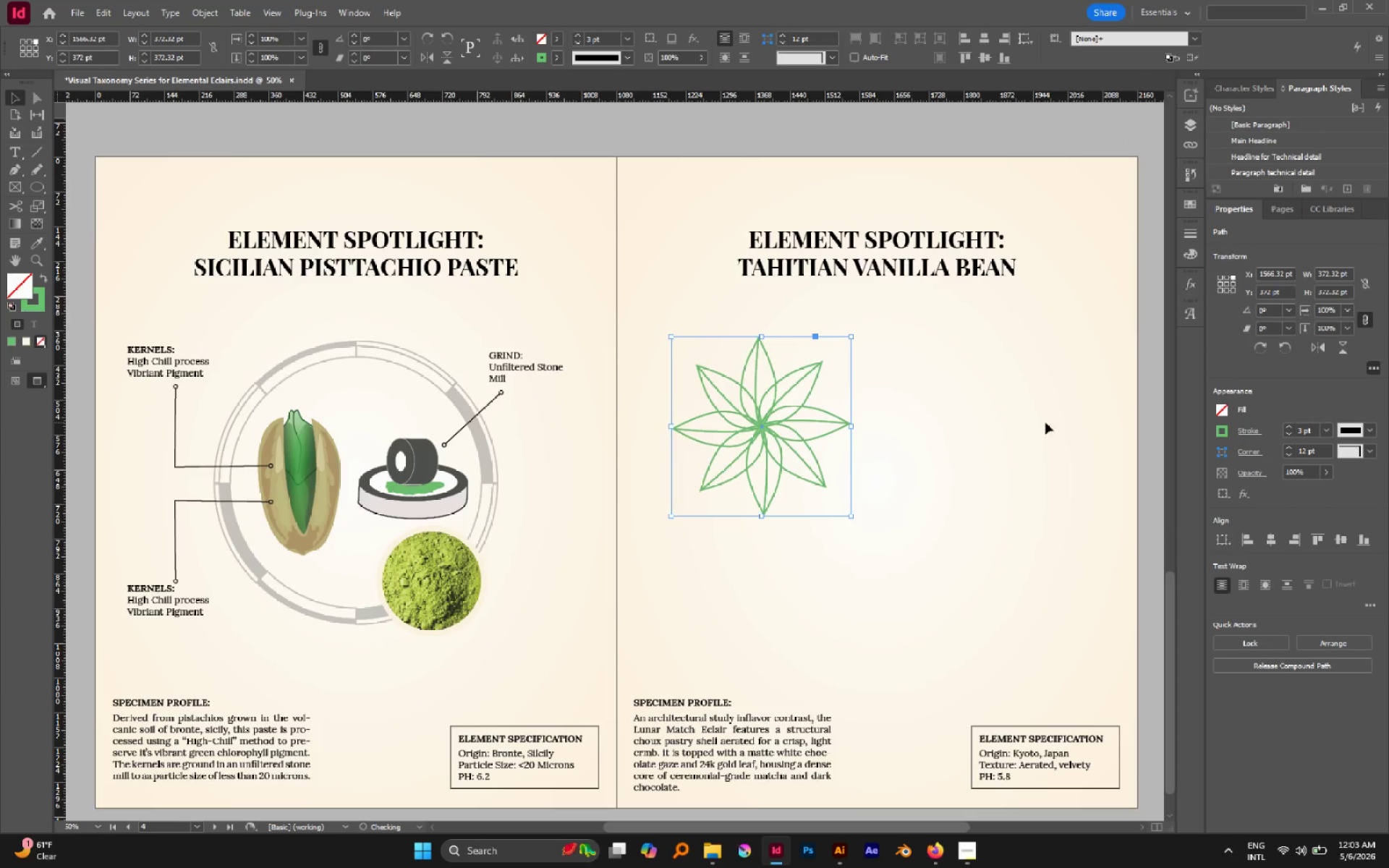 
left_click([968, 422])
 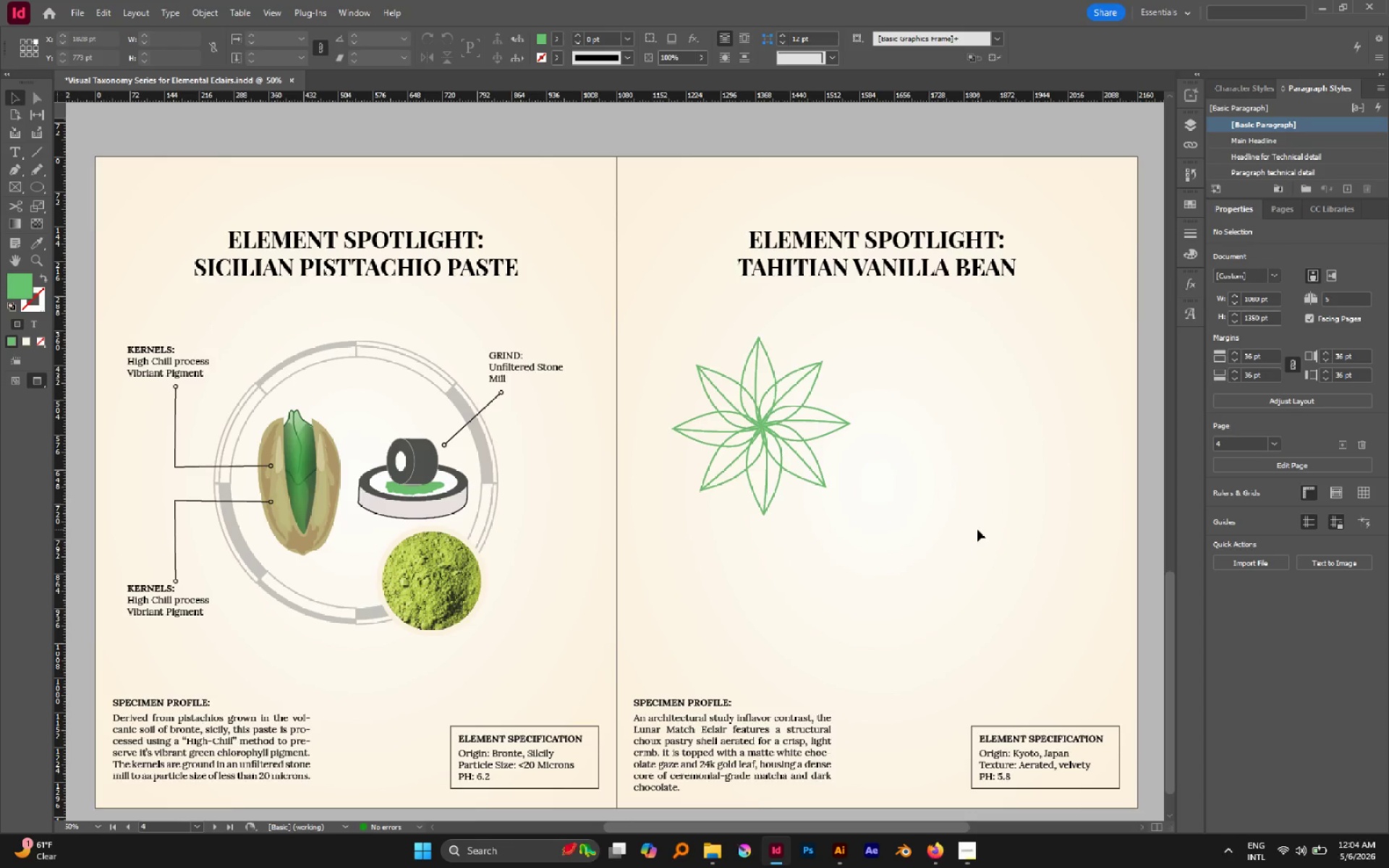 
wait(48.58)
 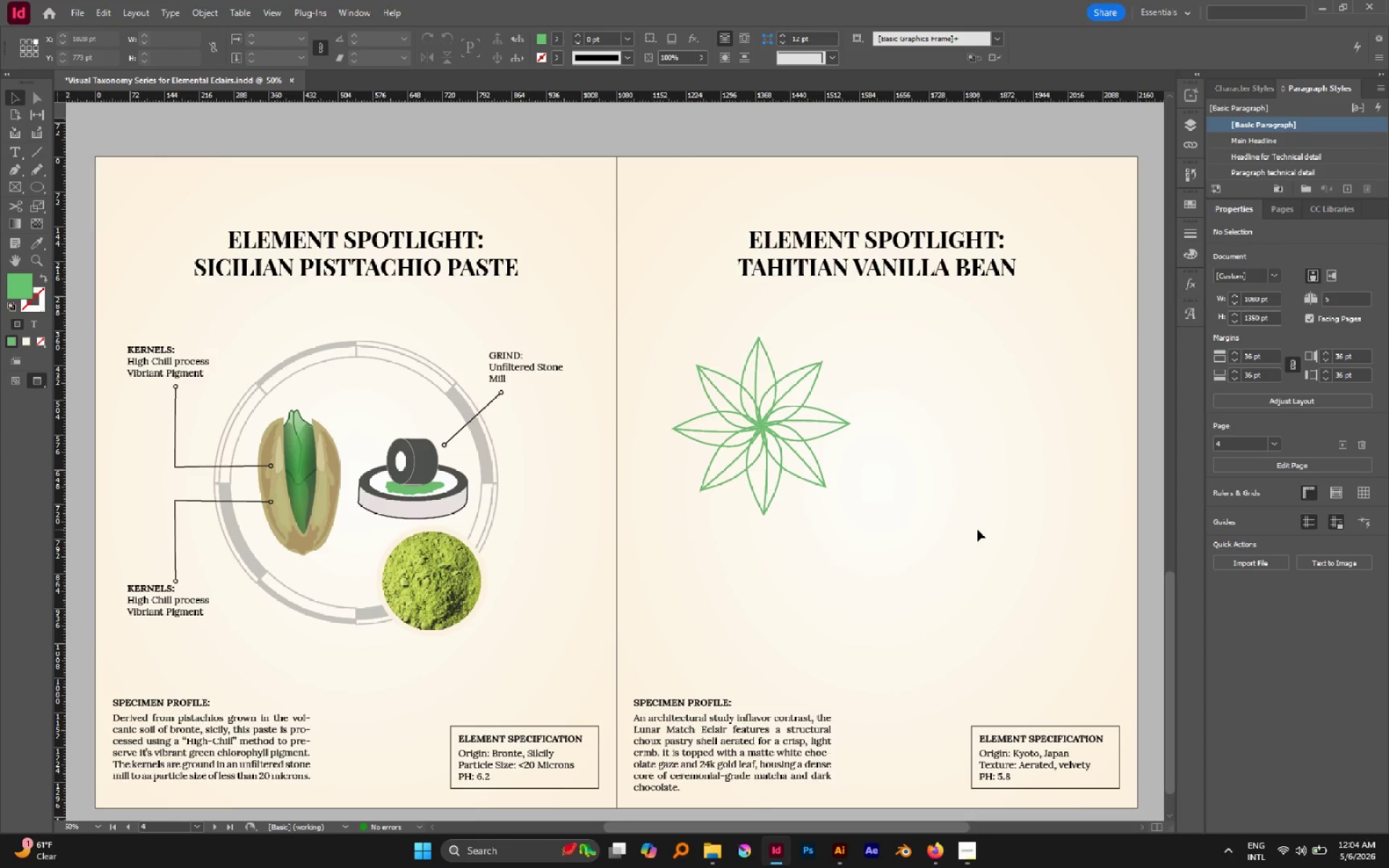 
left_click([875, 512])
 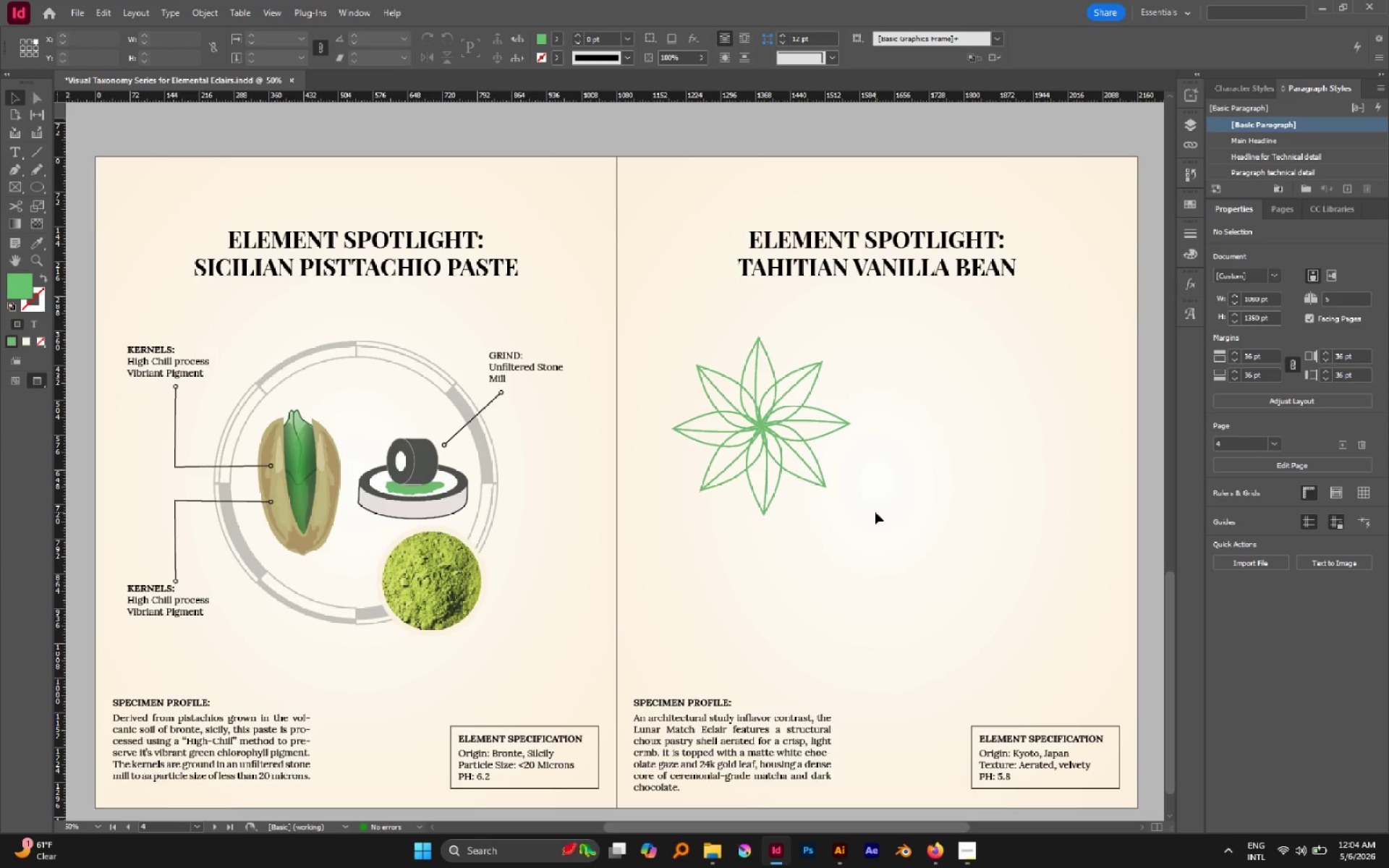 
key(P)
 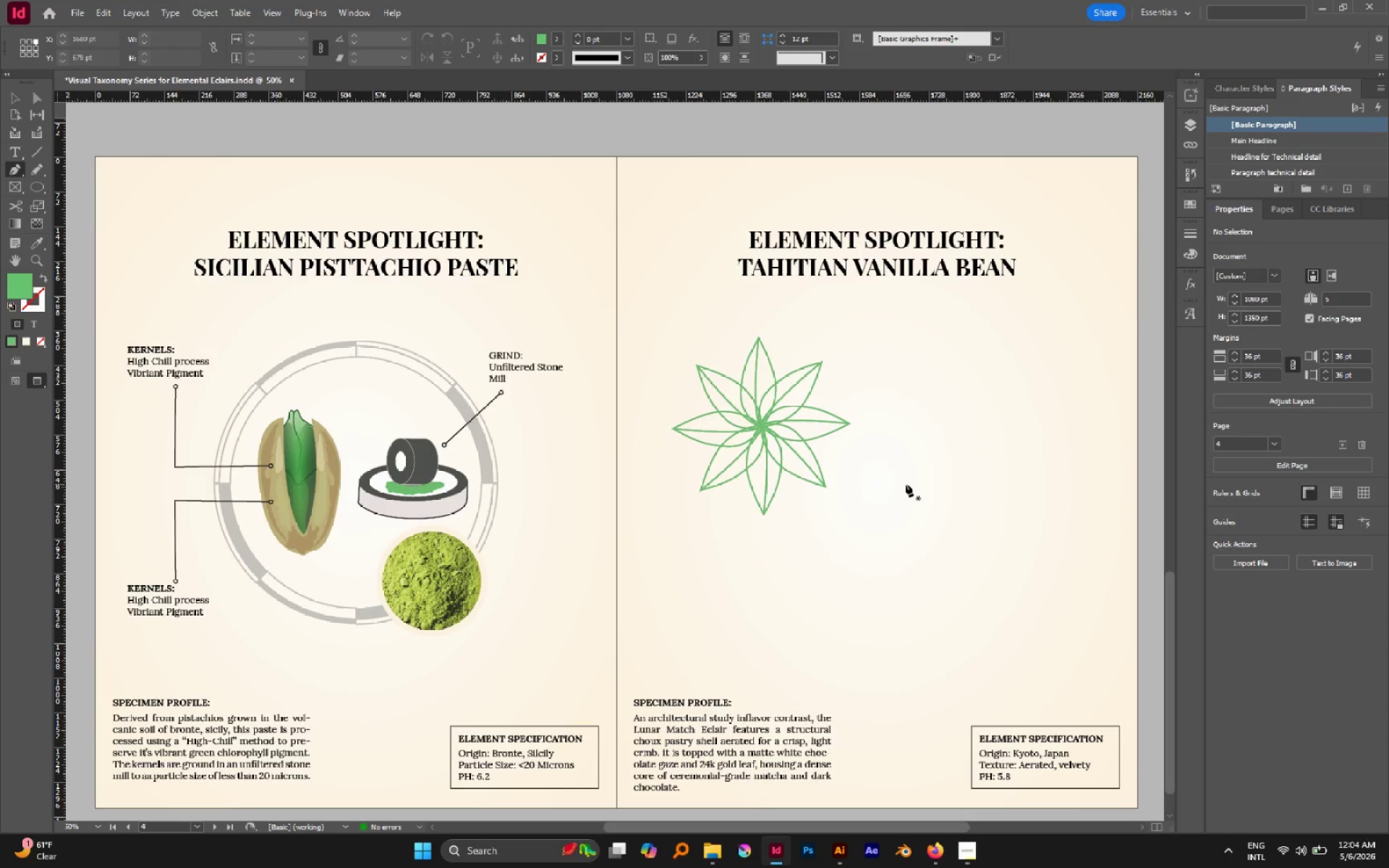 
key(N)
 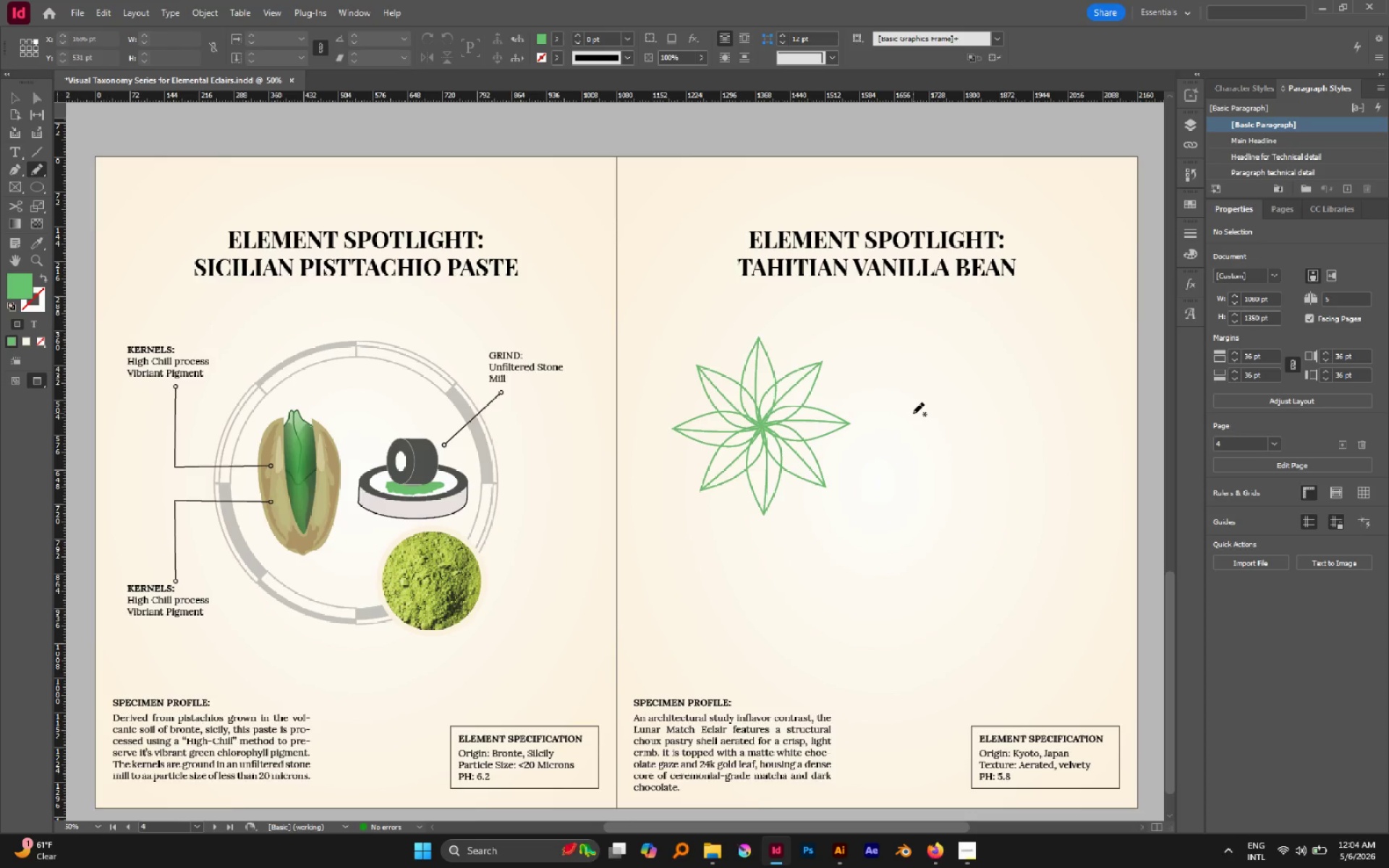 
hold_key(key=AltLeft, duration=0.44)
scroll: coordinate [914, 413], scroll_direction: none, amount: 0.0
 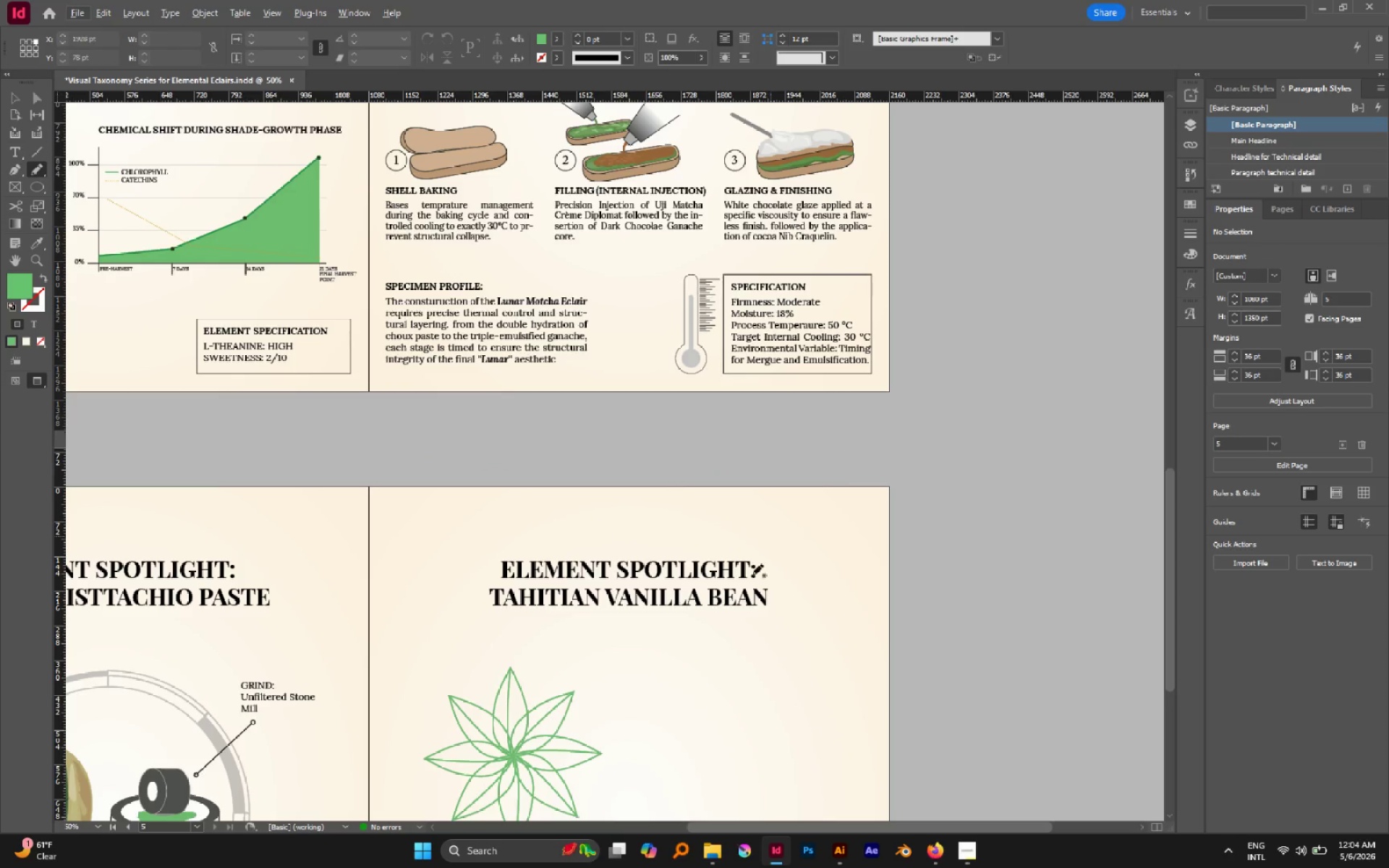 
hold_key(key=AltLeft, duration=0.32)
scroll: coordinate [711, 568], scroll_direction: down, amount: 3.0
 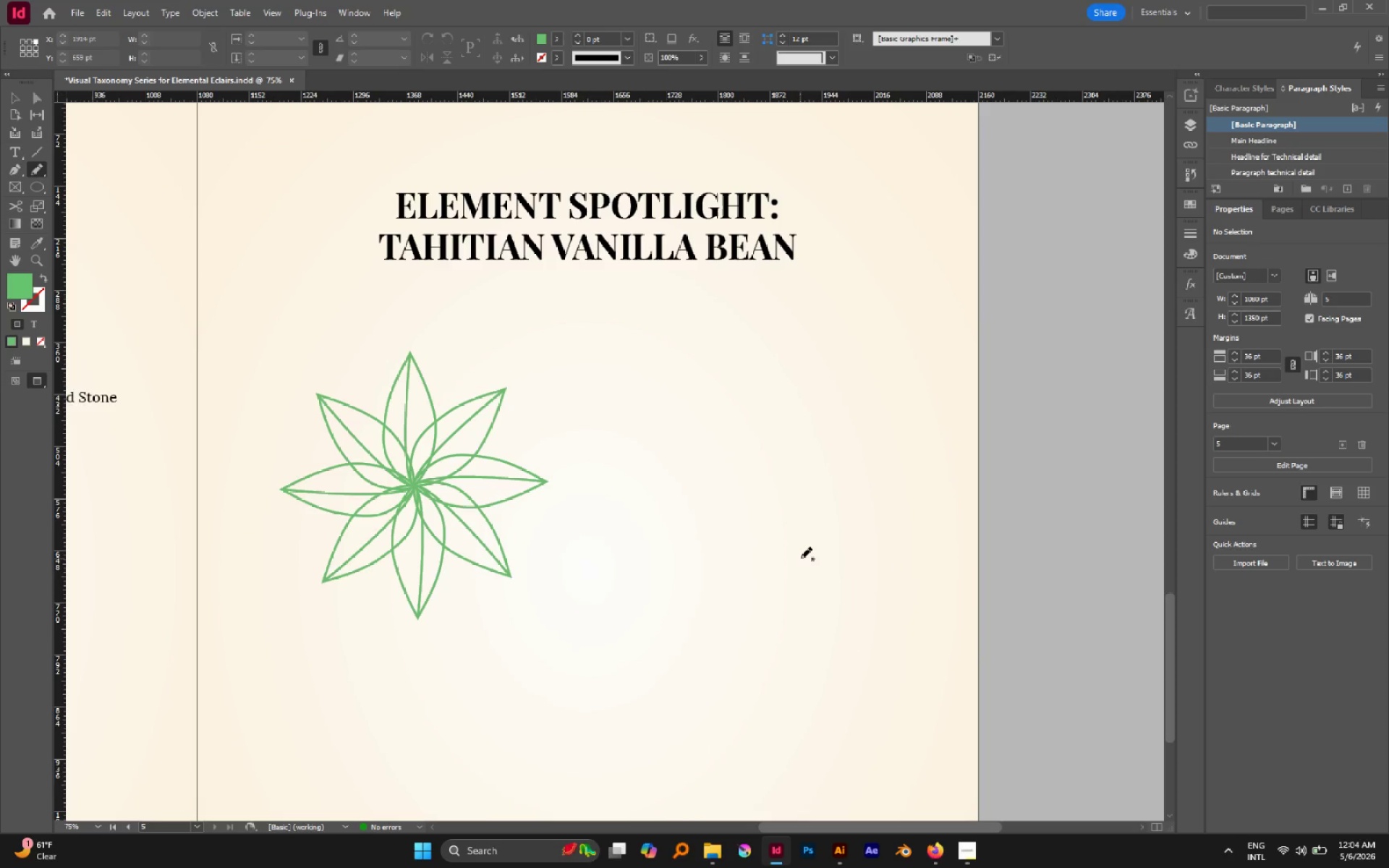 
wait(10.57)
 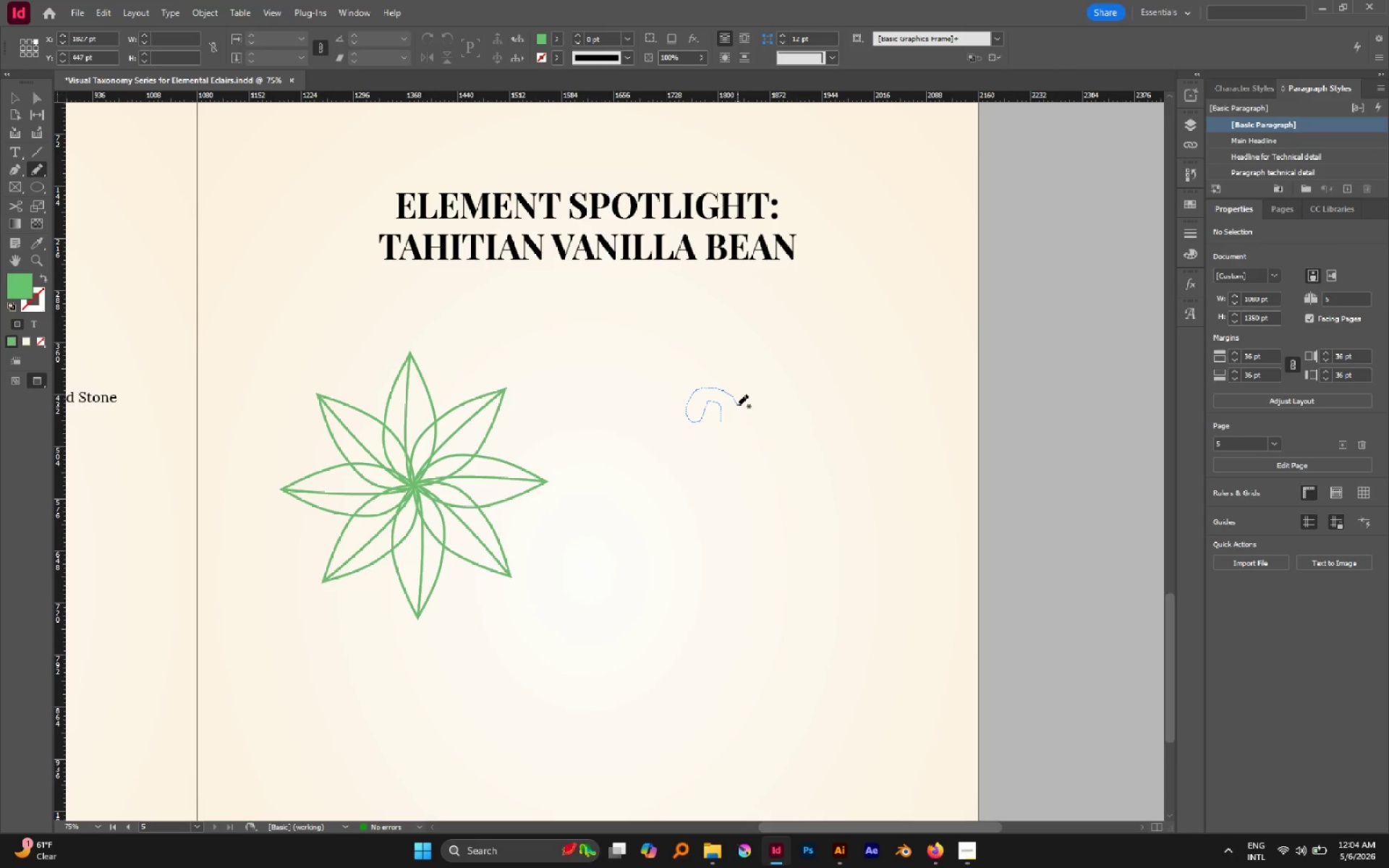 
scroll: coordinate [791, 471], scroll_direction: down, amount: 4.0
 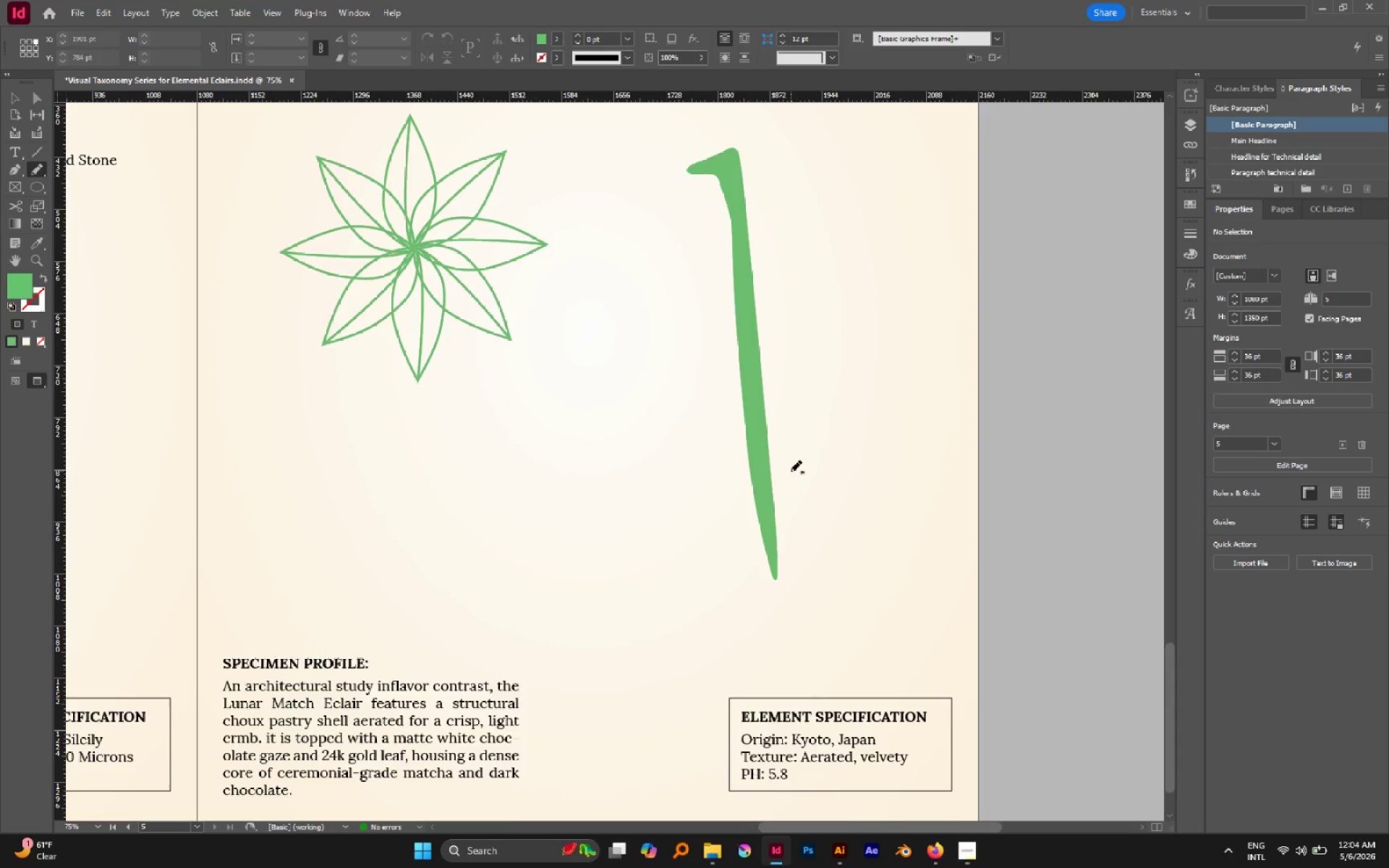 
scroll: coordinate [791, 471], scroll_direction: up, amount: 1.0
 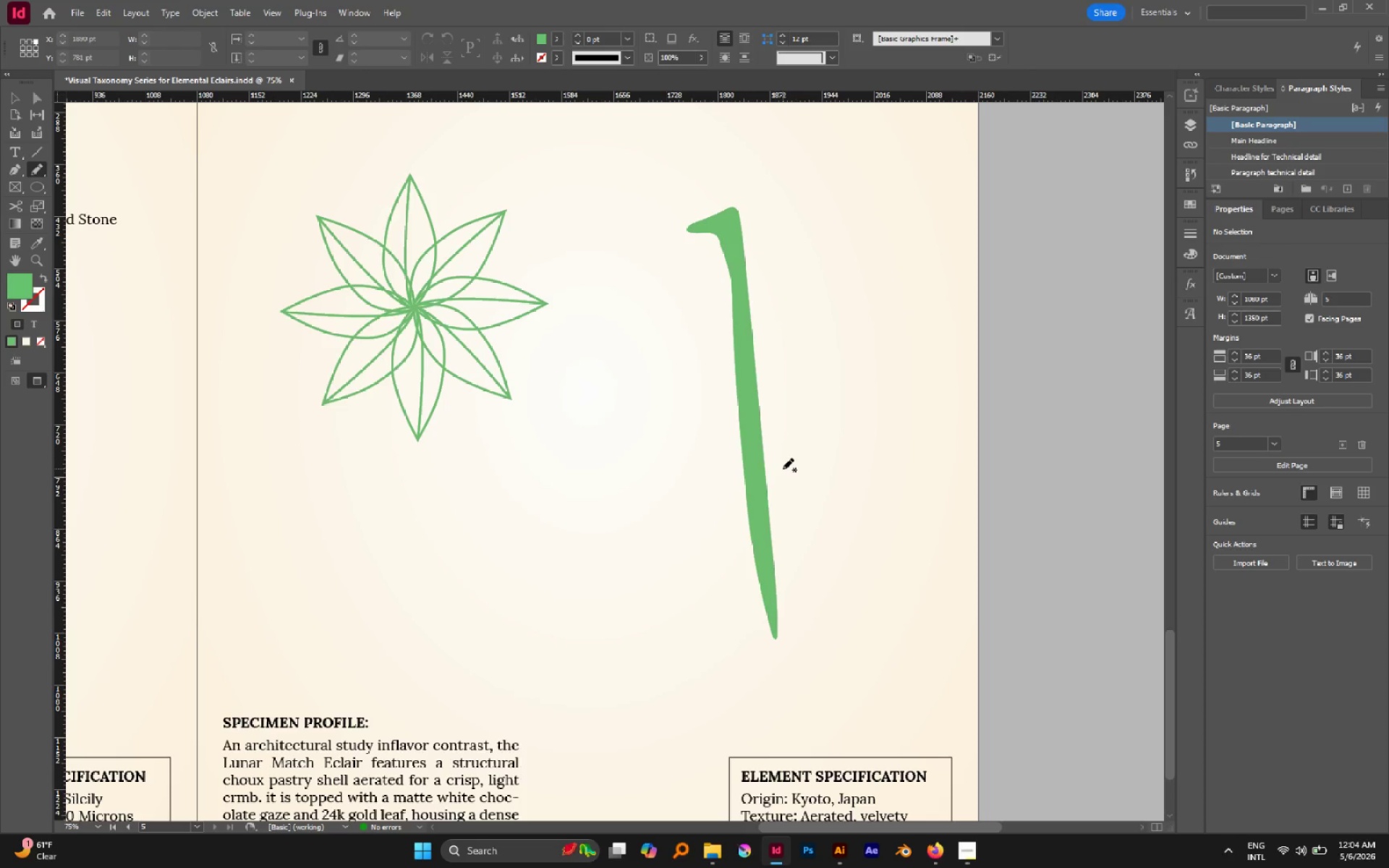 
key(N)
 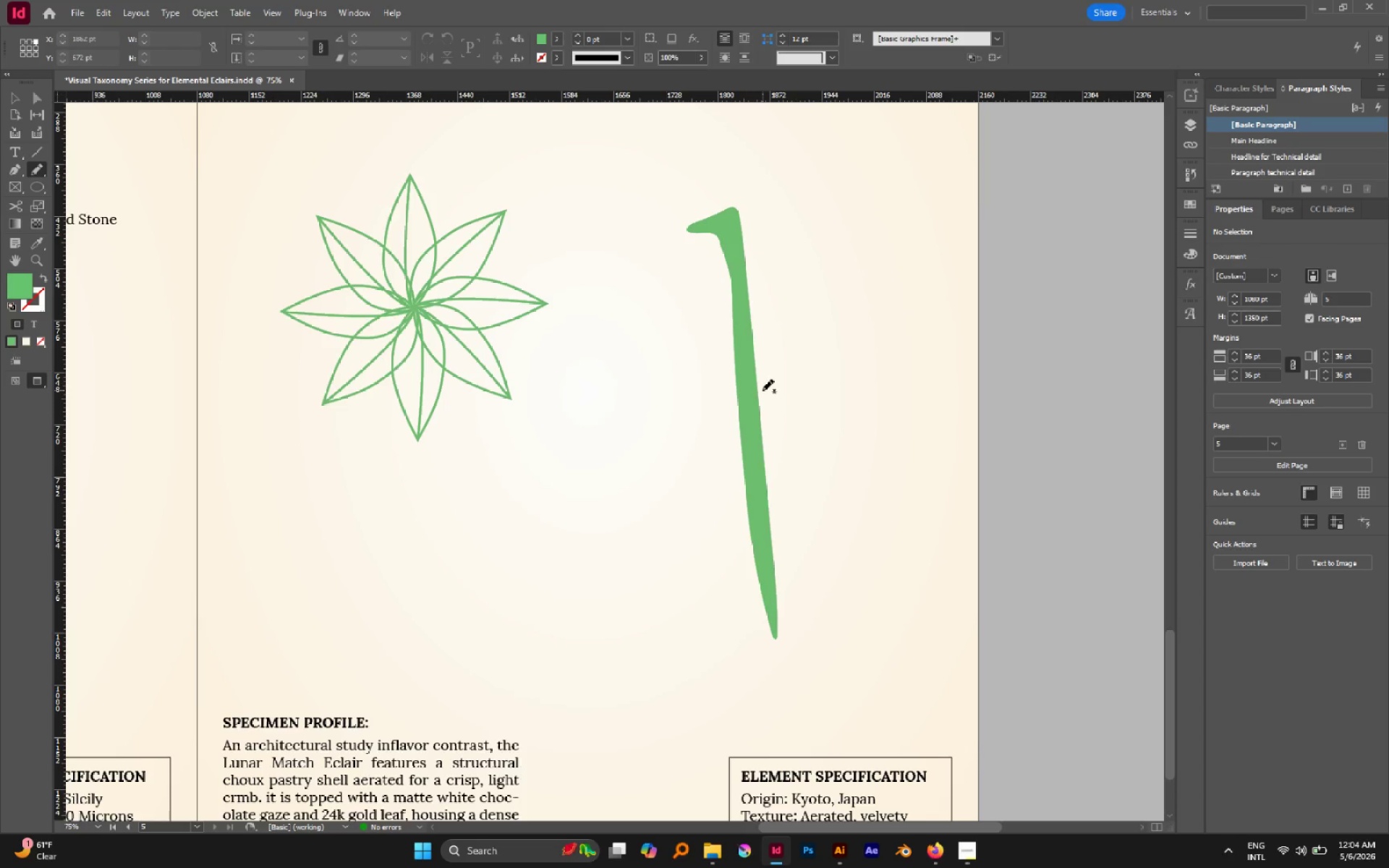 
key(A)
 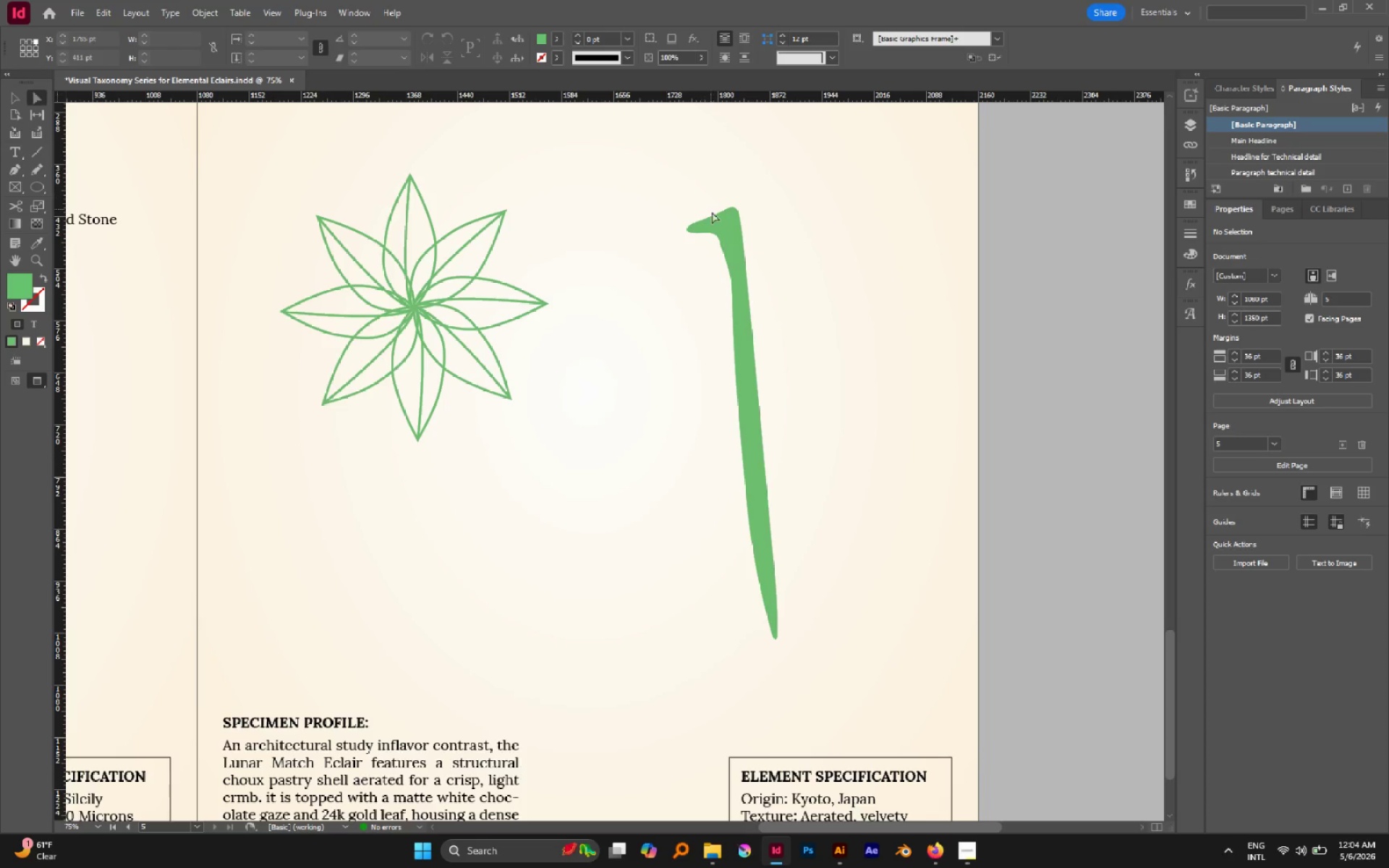 
left_click([714, 218])
 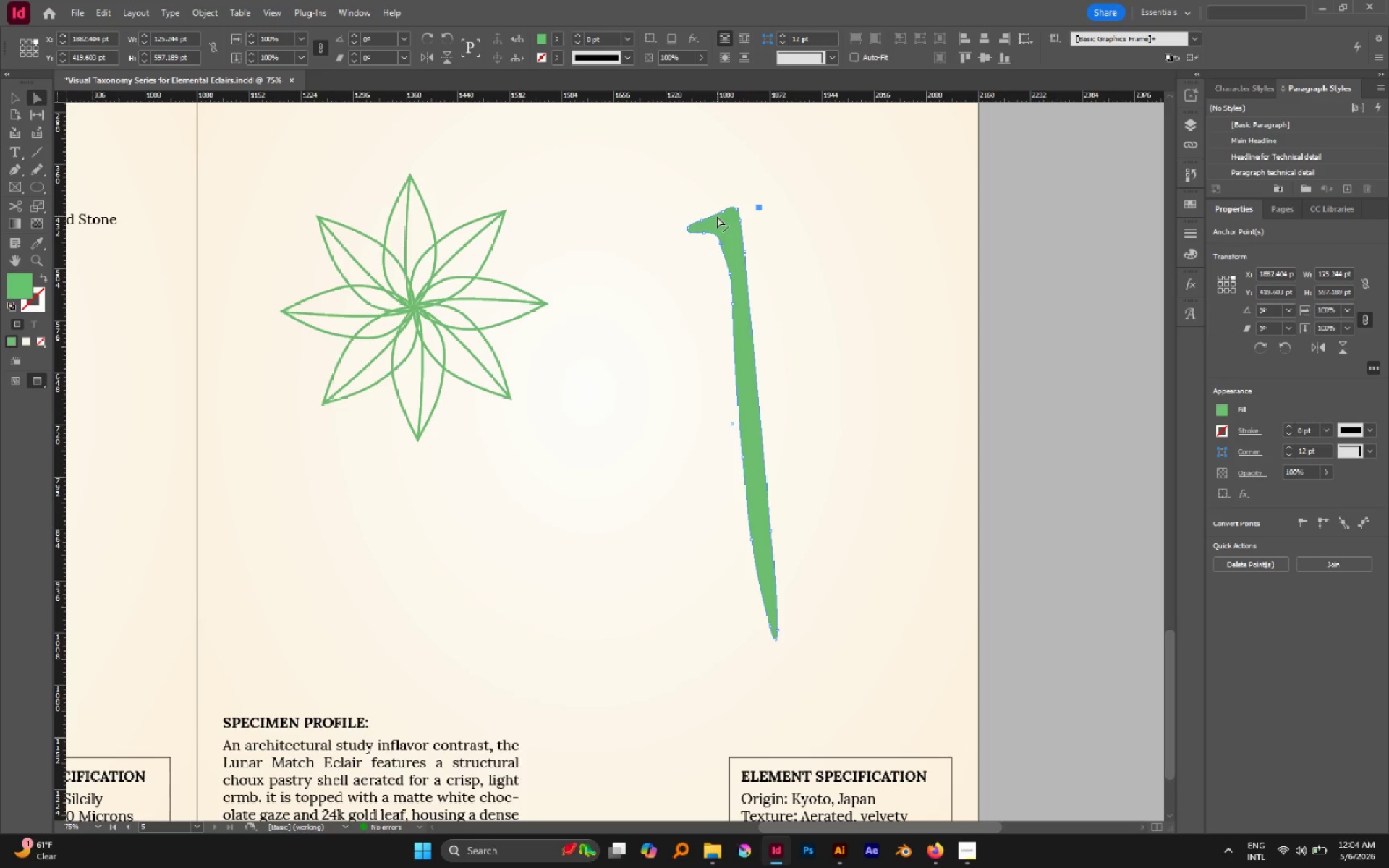 
left_click([717, 217])
 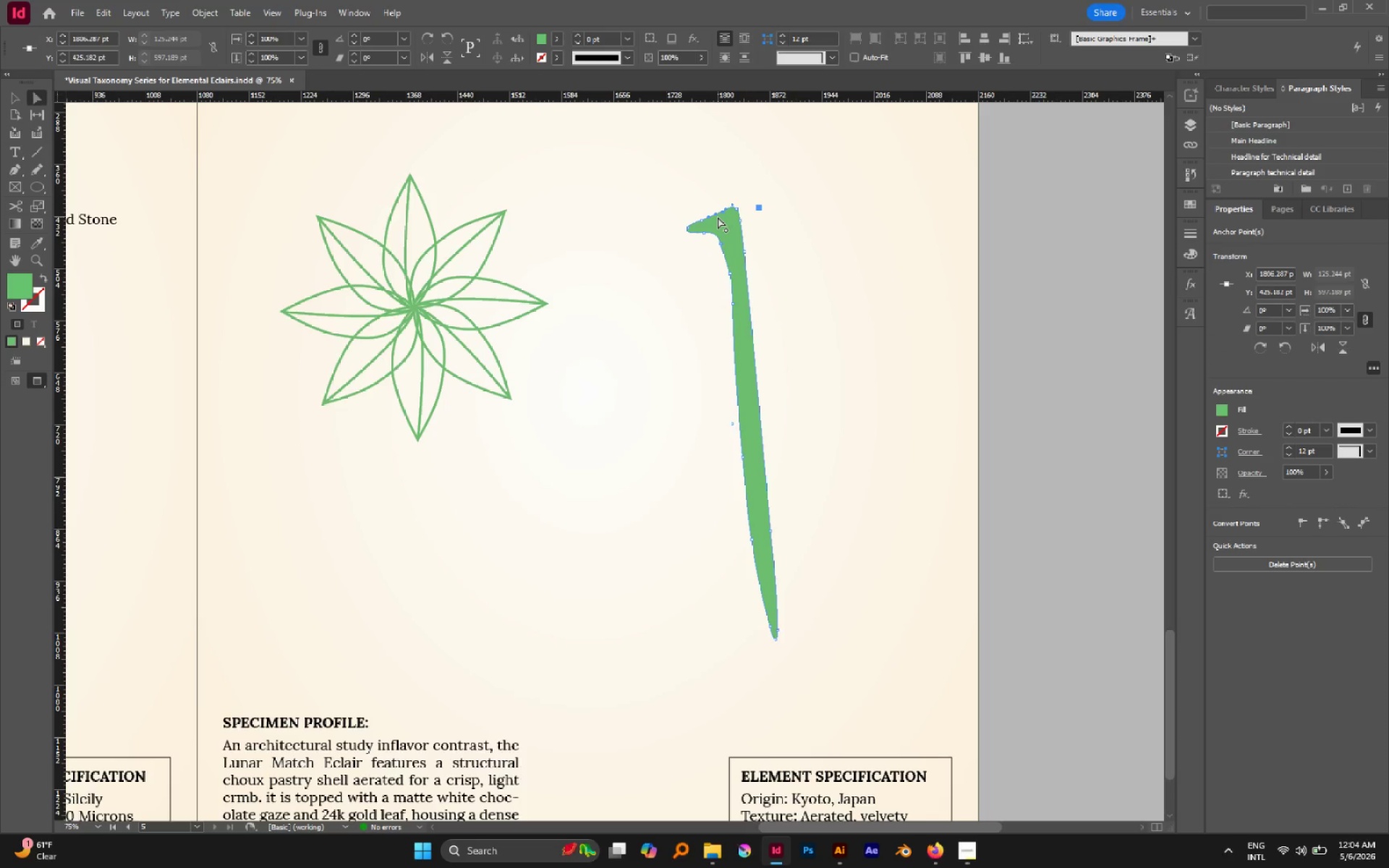 
hold_key(key=AltLeft, duration=1.61)
scroll: coordinate [698, 205], scroll_direction: up, amount: 6.0
 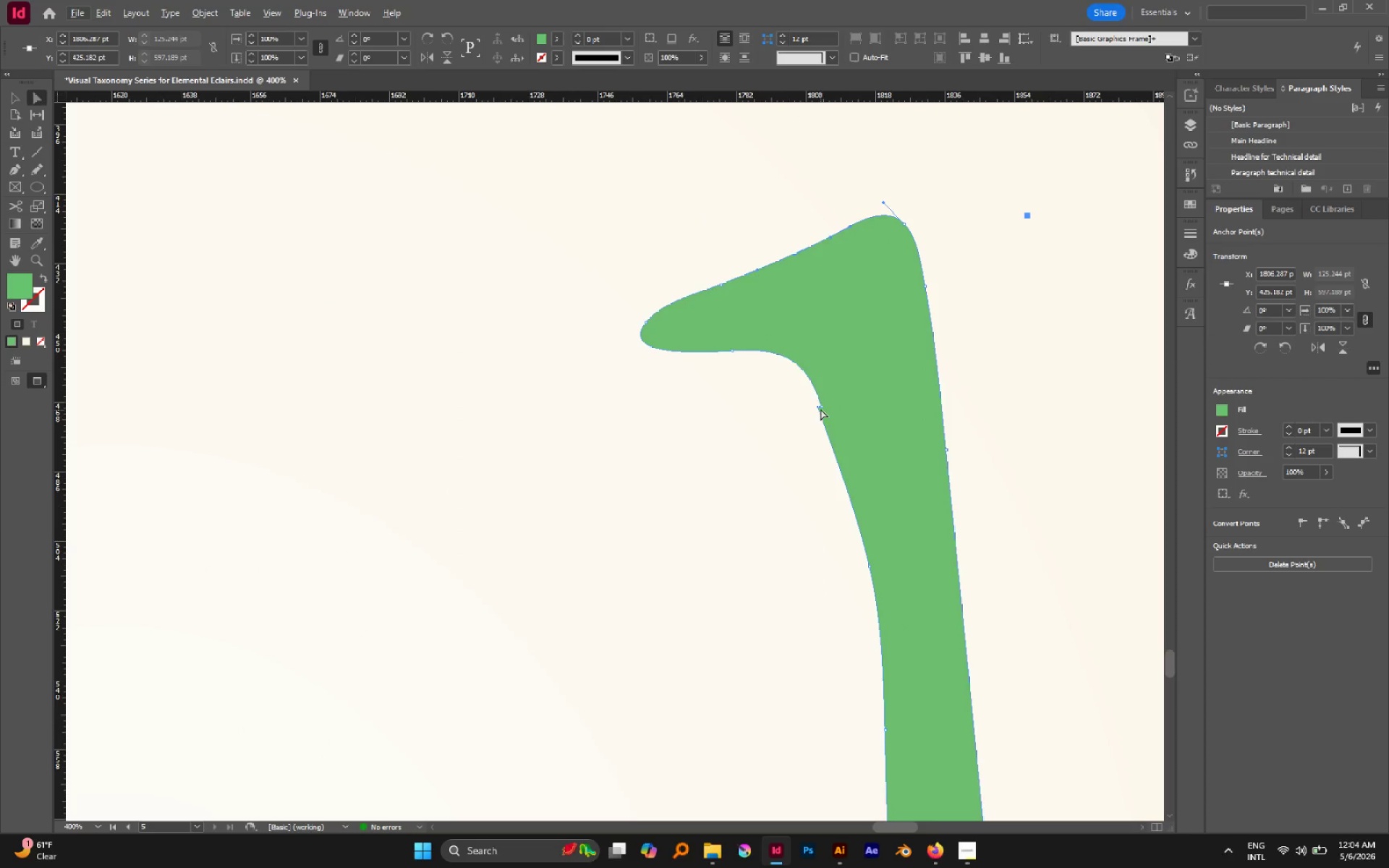 
left_click([823, 406])
 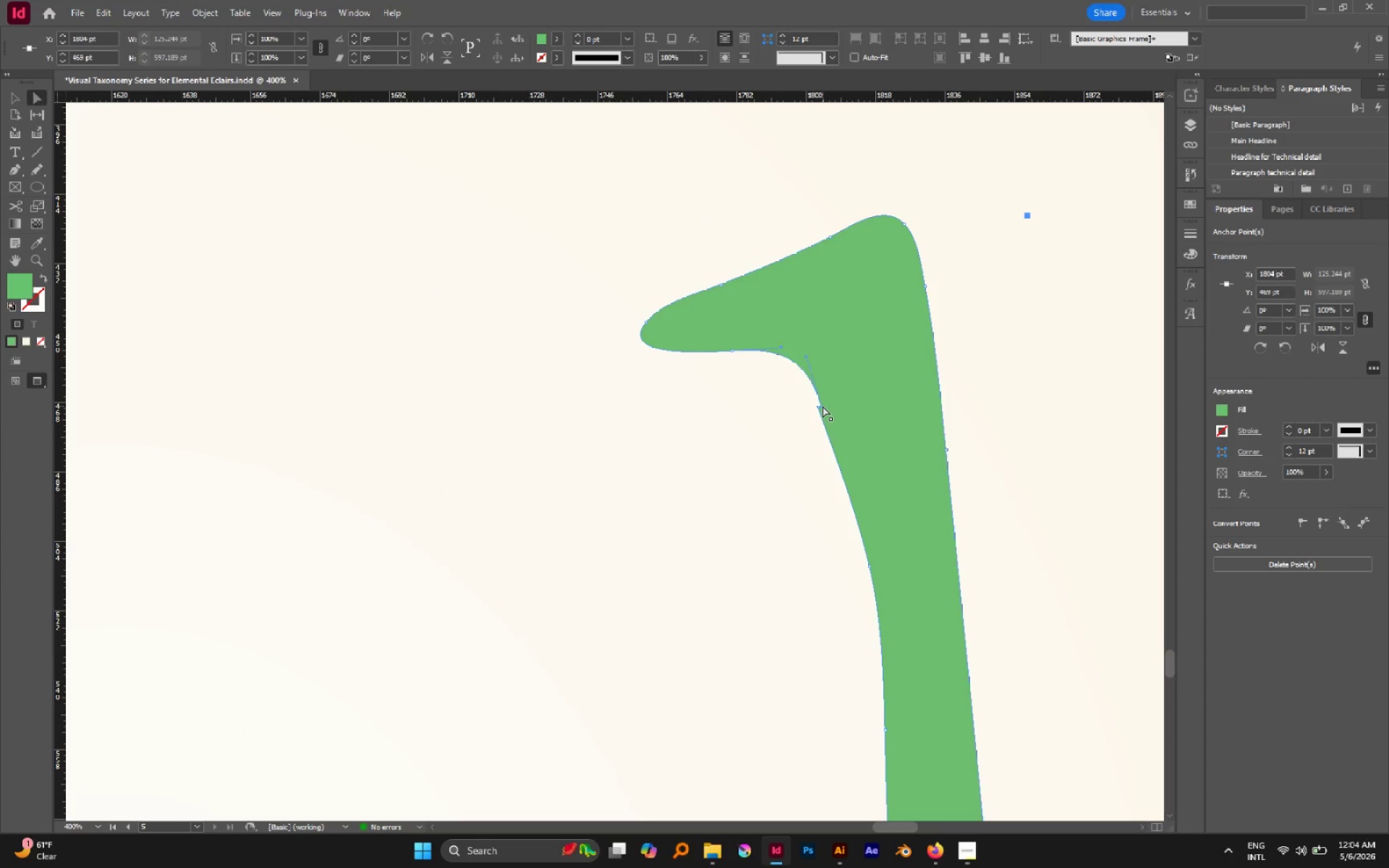 
left_click_drag(start_coordinate=[823, 406], to_coordinate=[825, 376])
 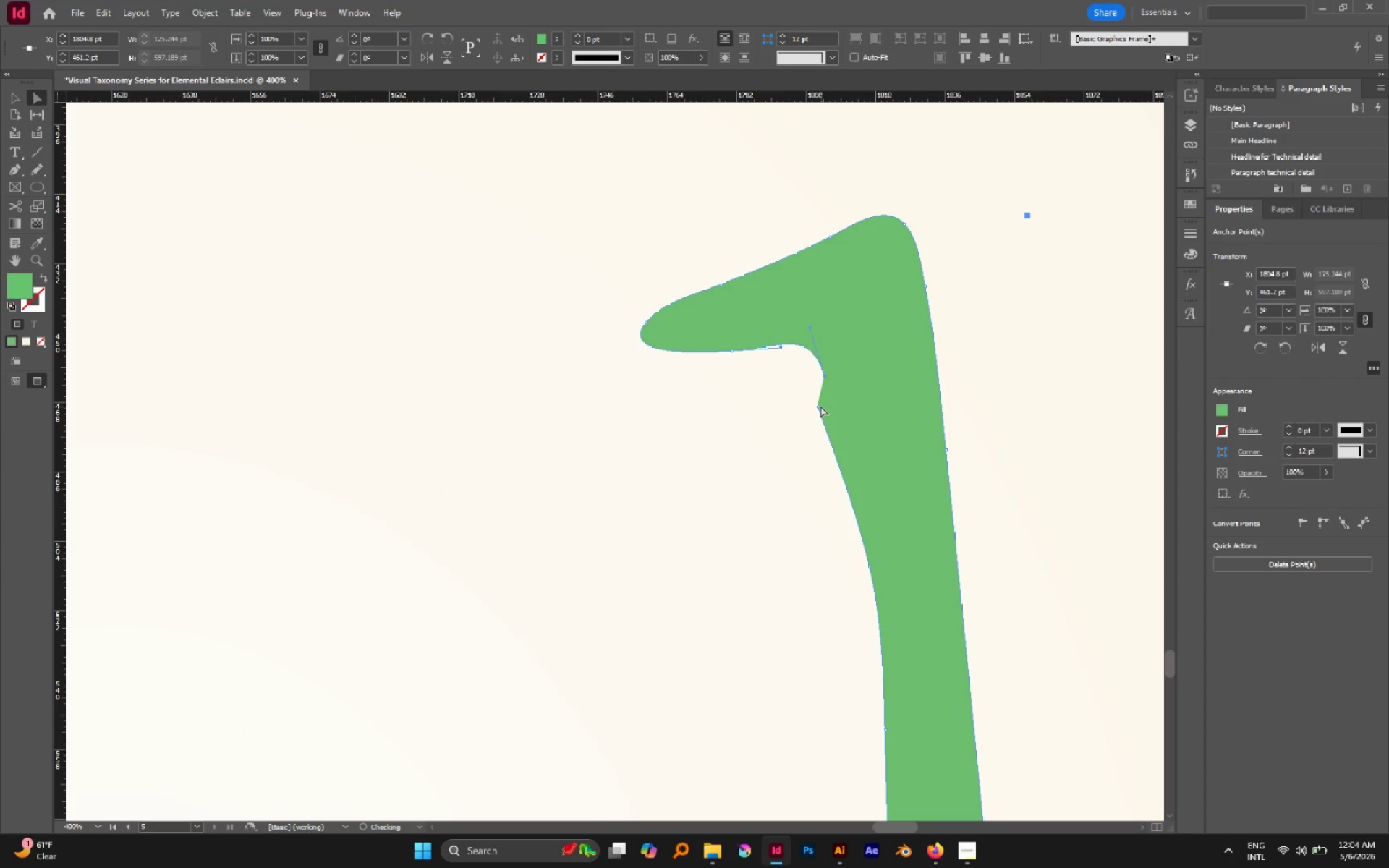 
left_click([818, 404])
 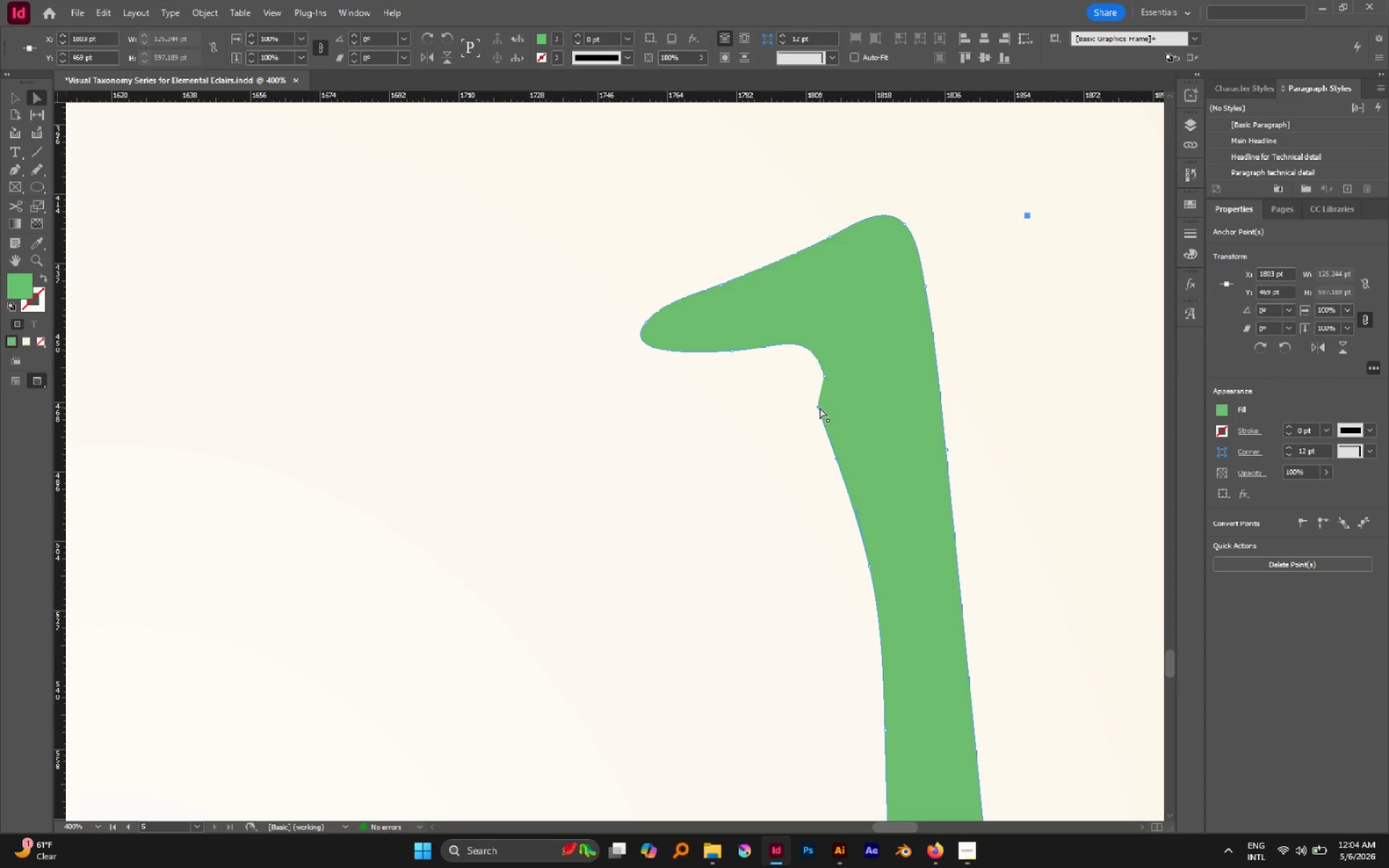 
left_click_drag(start_coordinate=[820, 407], to_coordinate=[835, 417])
 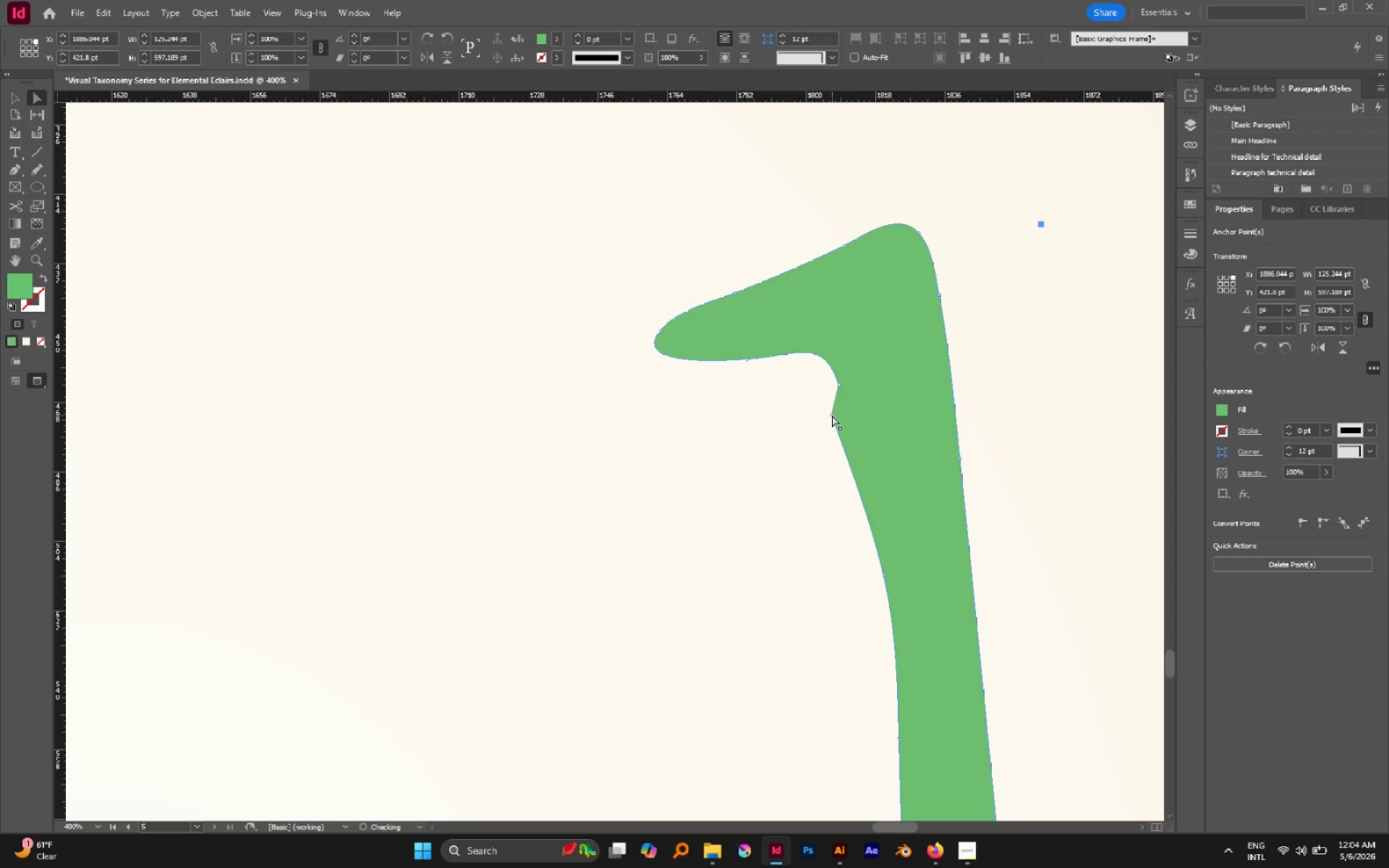 
left_click([832, 415])
 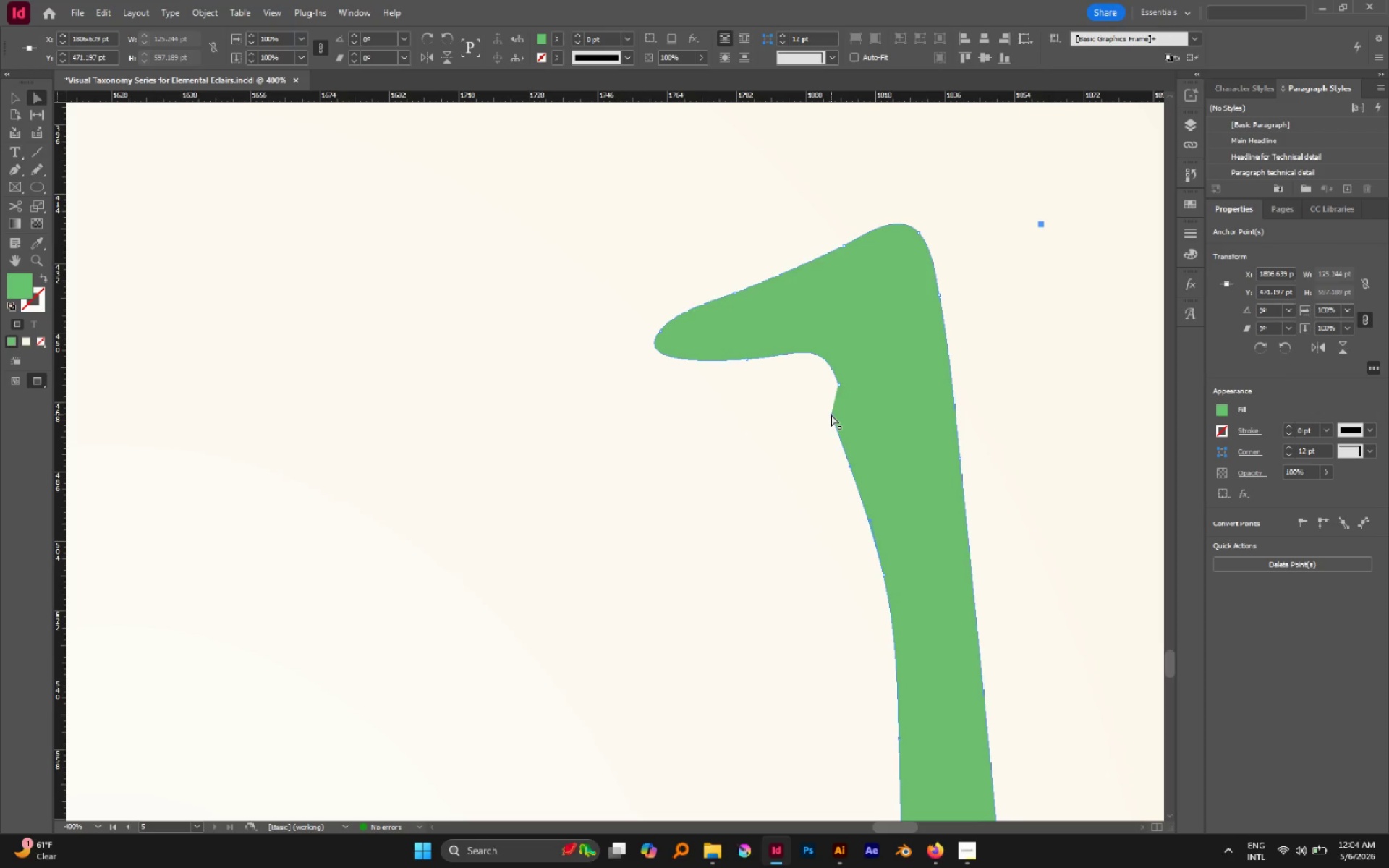 
left_click_drag(start_coordinate=[831, 414], to_coordinate=[848, 414])
 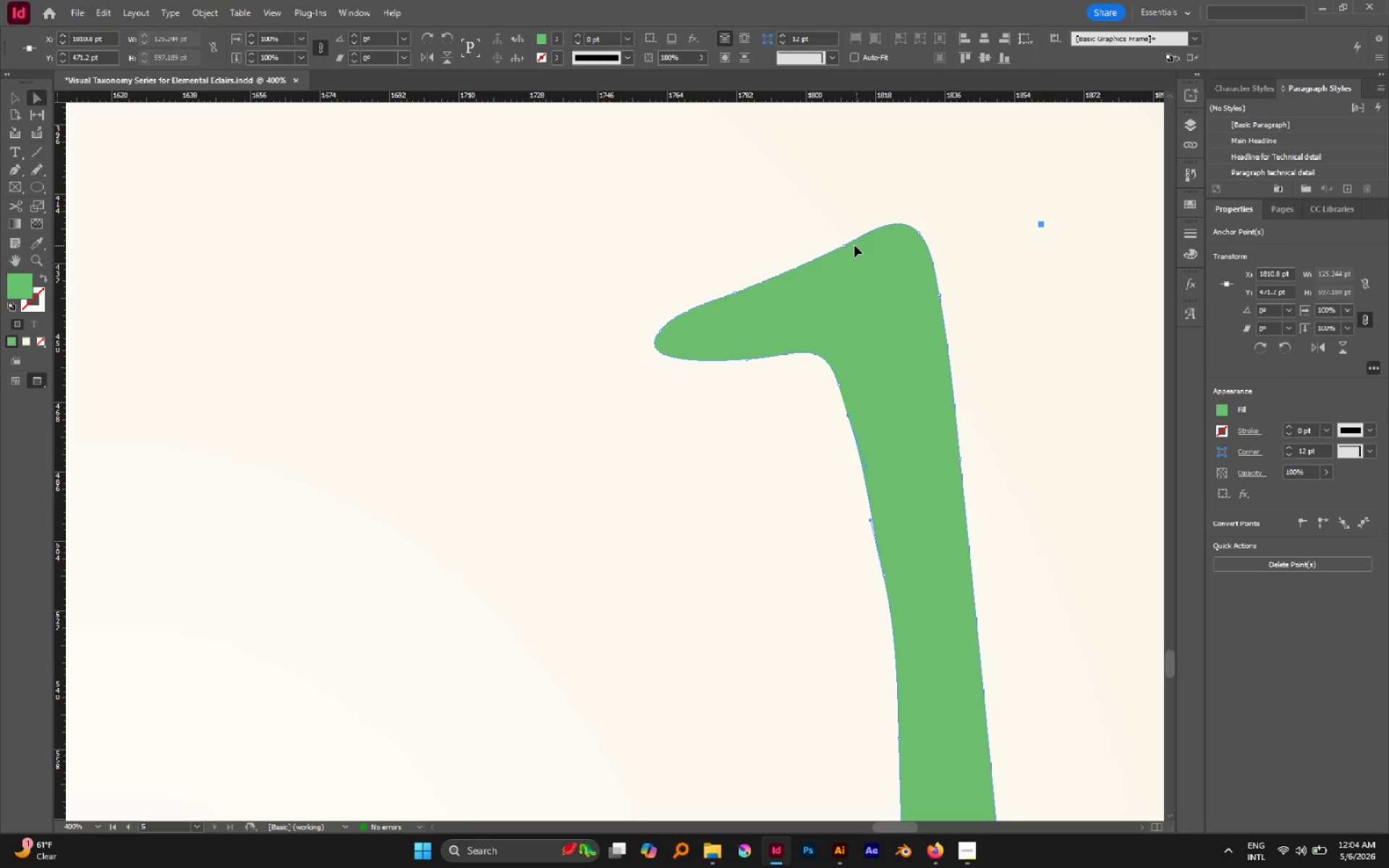 
left_click([846, 245])
 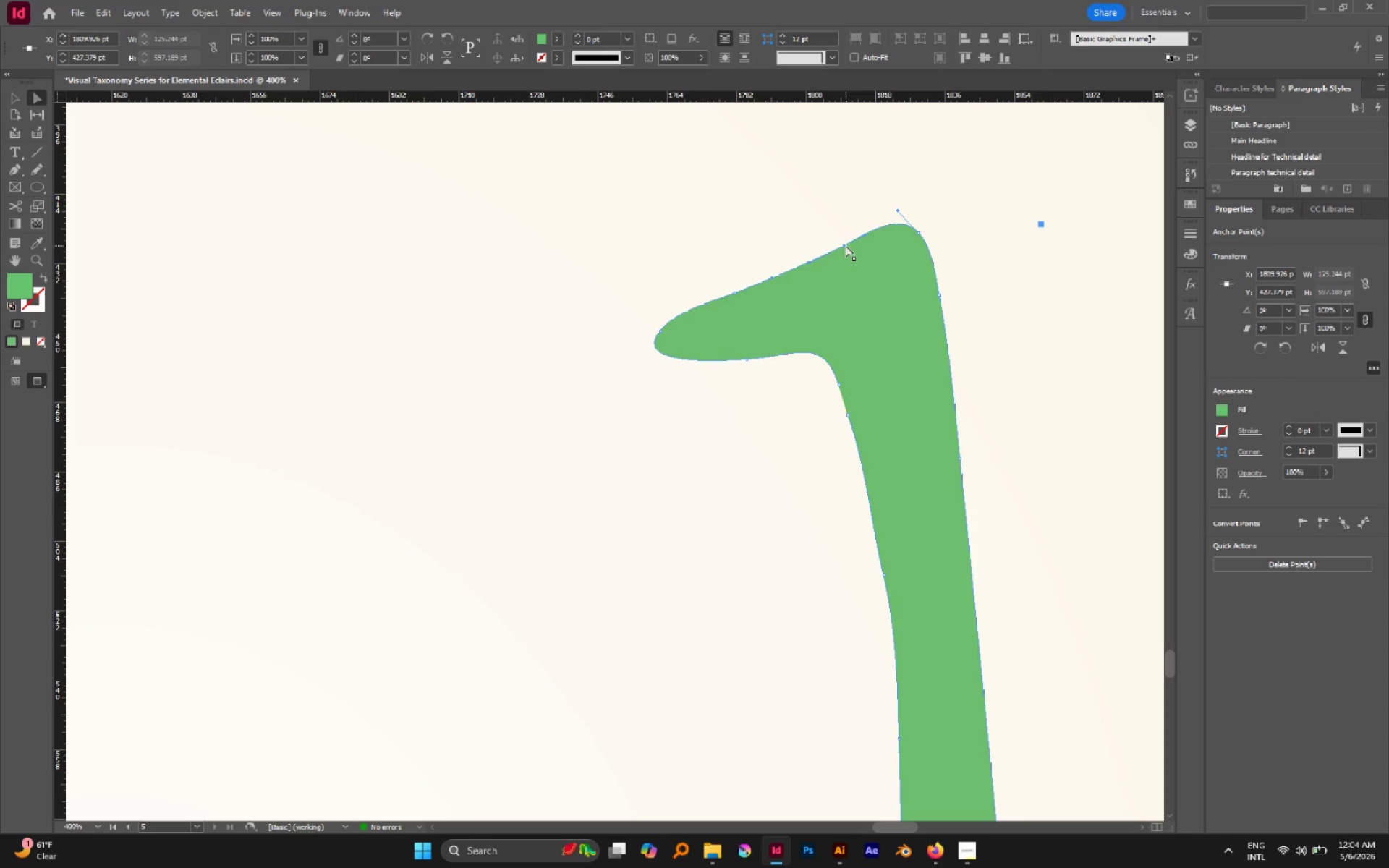 
left_click_drag(start_coordinate=[846, 245], to_coordinate=[823, 223])
 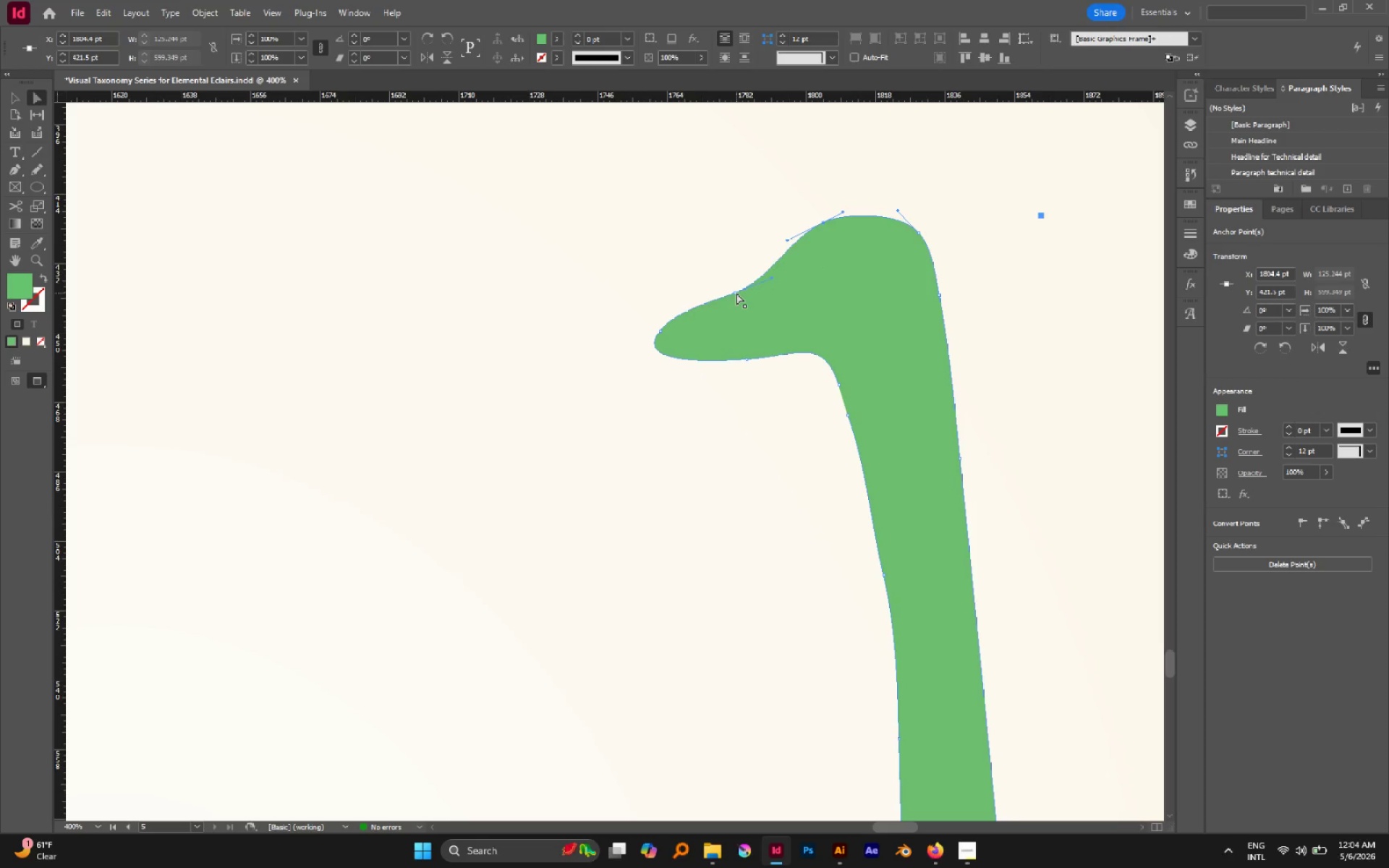 
left_click([736, 293])
 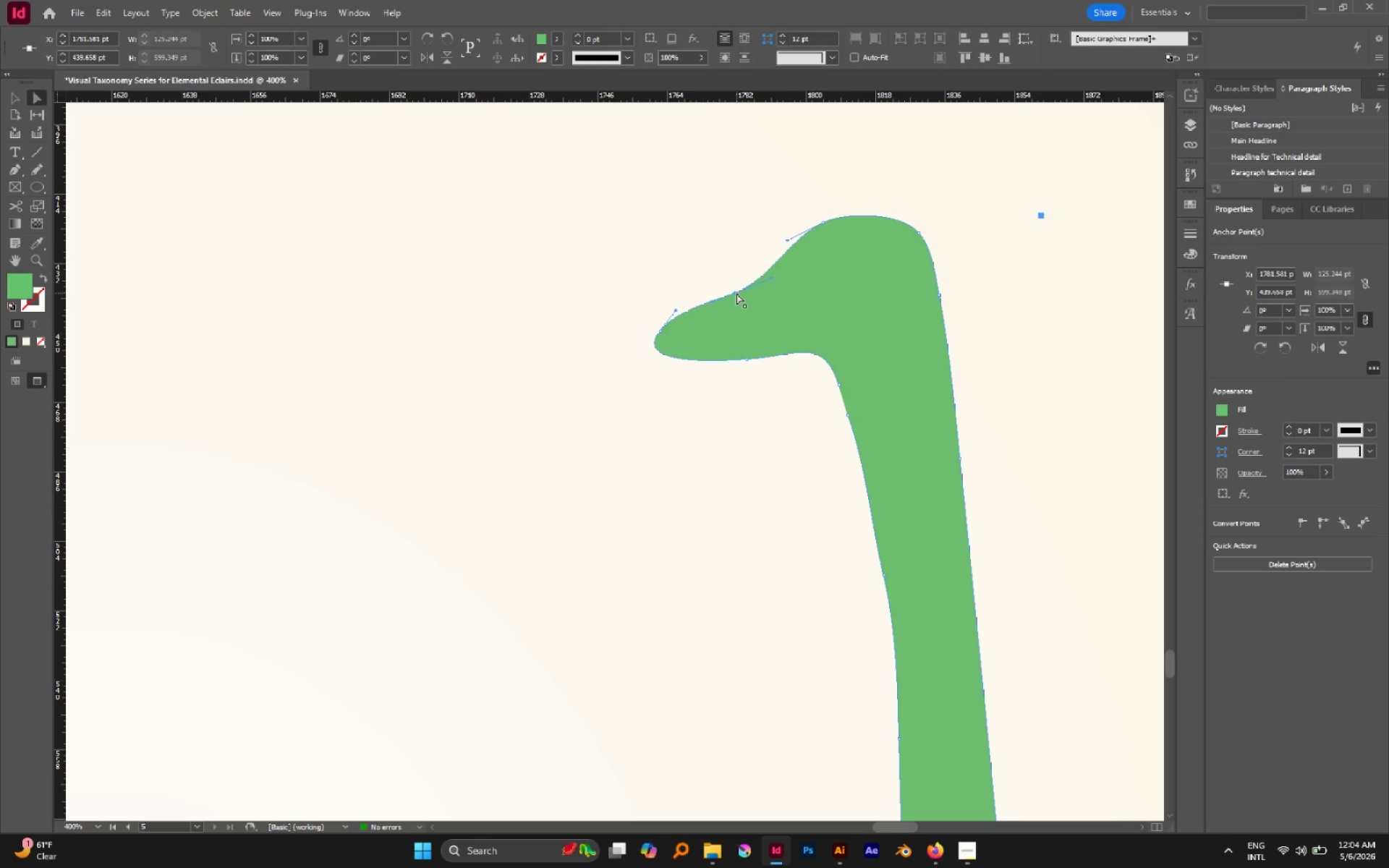 
left_click_drag(start_coordinate=[736, 293], to_coordinate=[720, 263])
 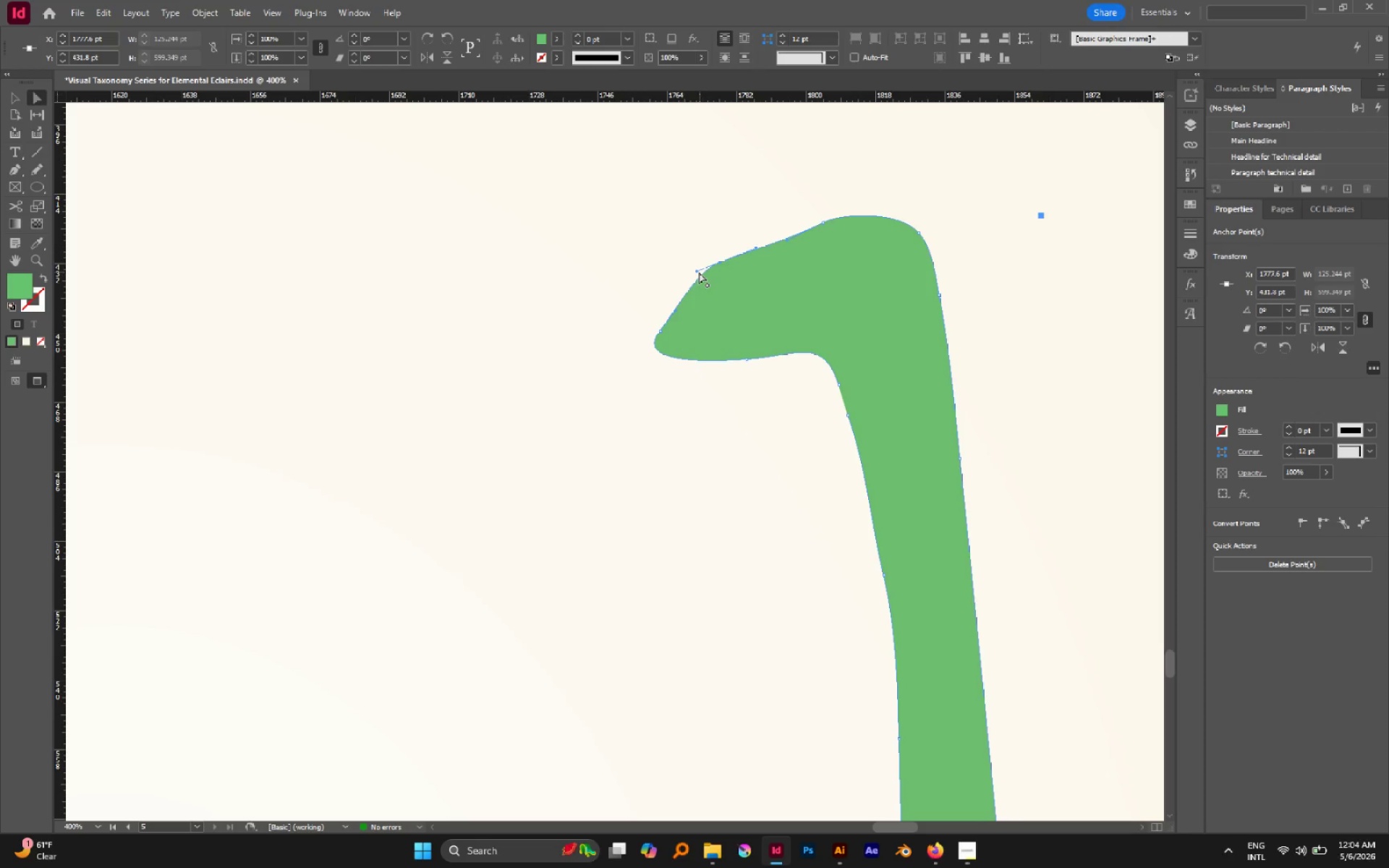 
left_click_drag(start_coordinate=[697, 271], to_coordinate=[697, 282])
 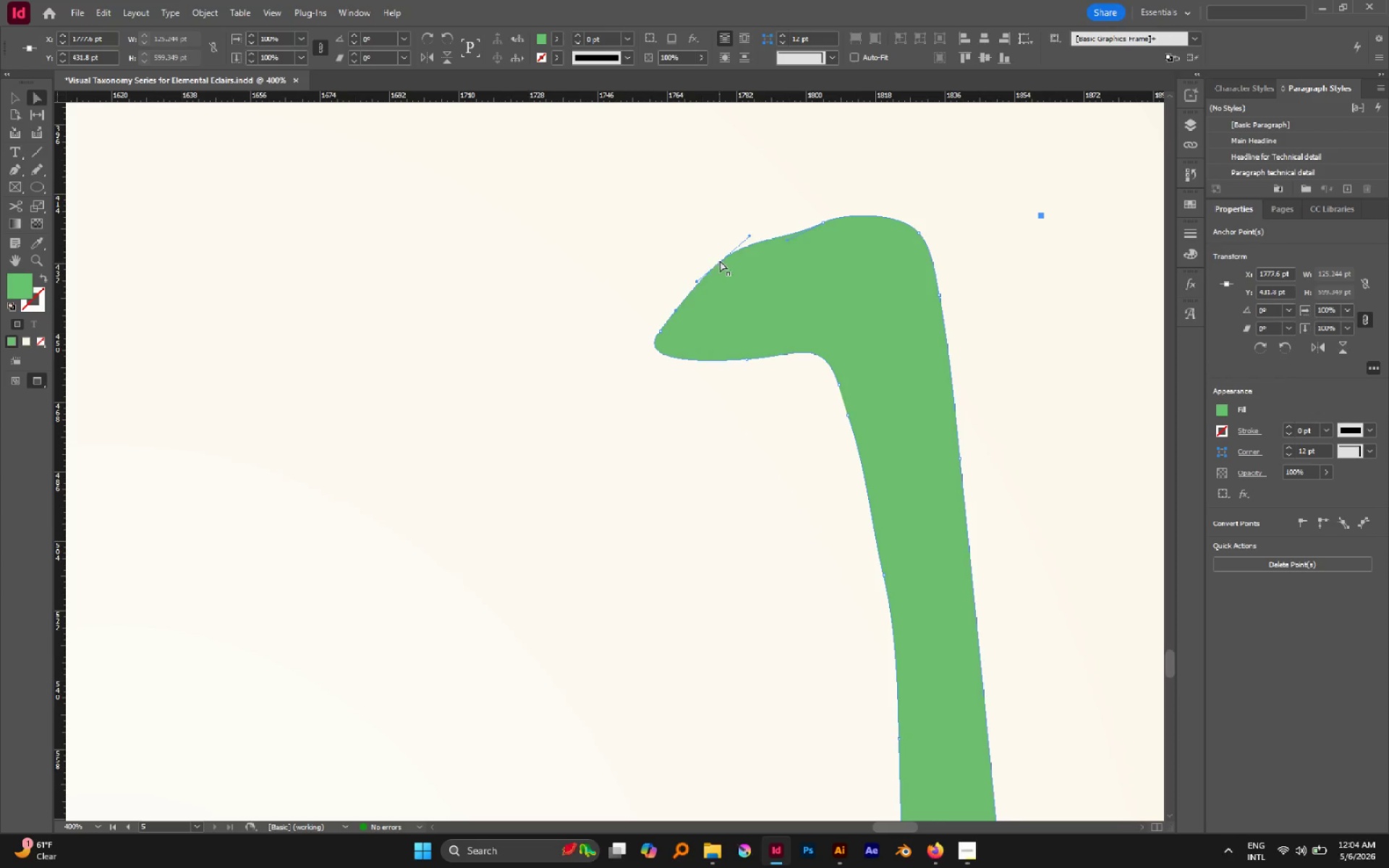 
left_click_drag(start_coordinate=[721, 261], to_coordinate=[724, 268])
 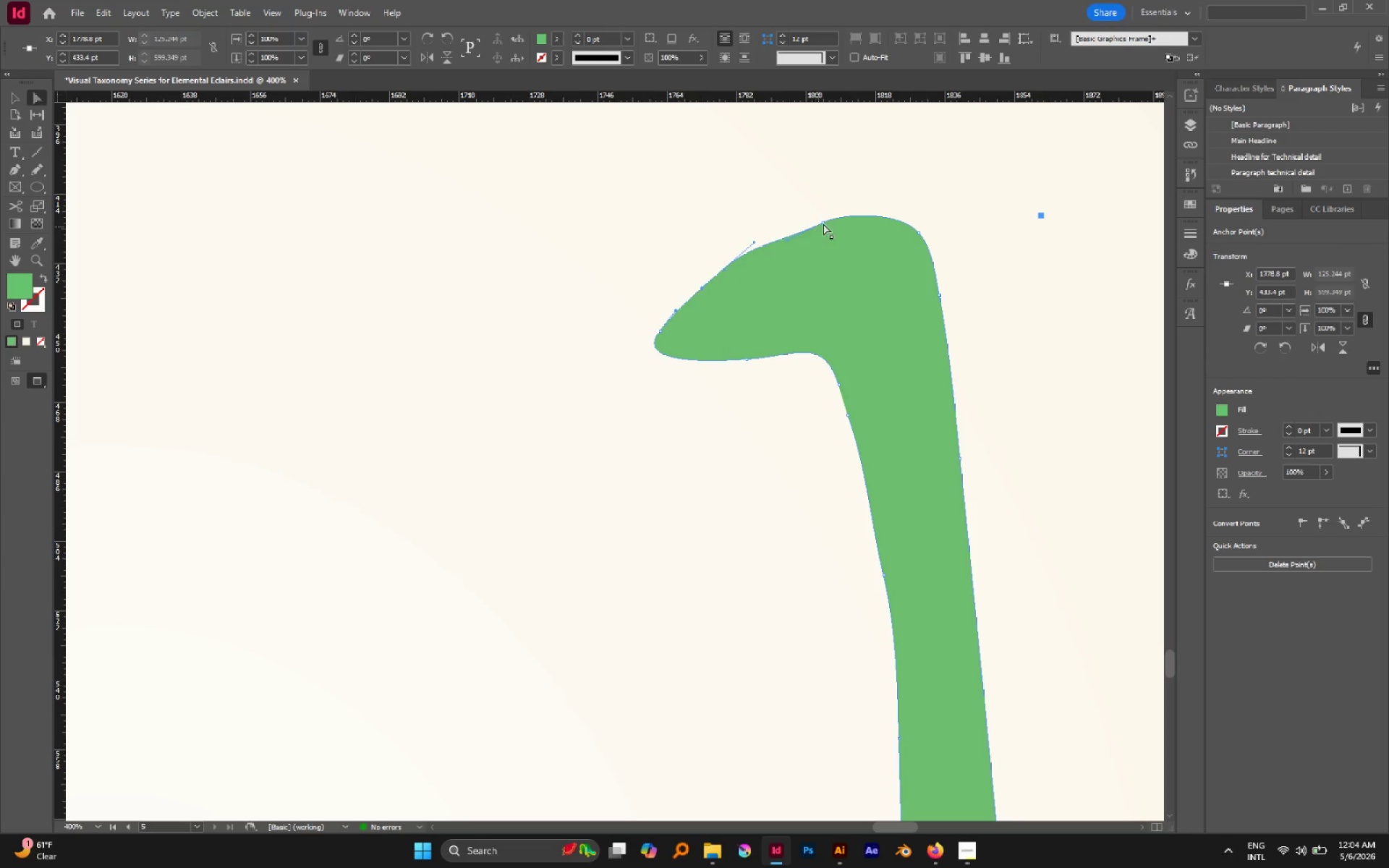 
left_click([823, 221])
 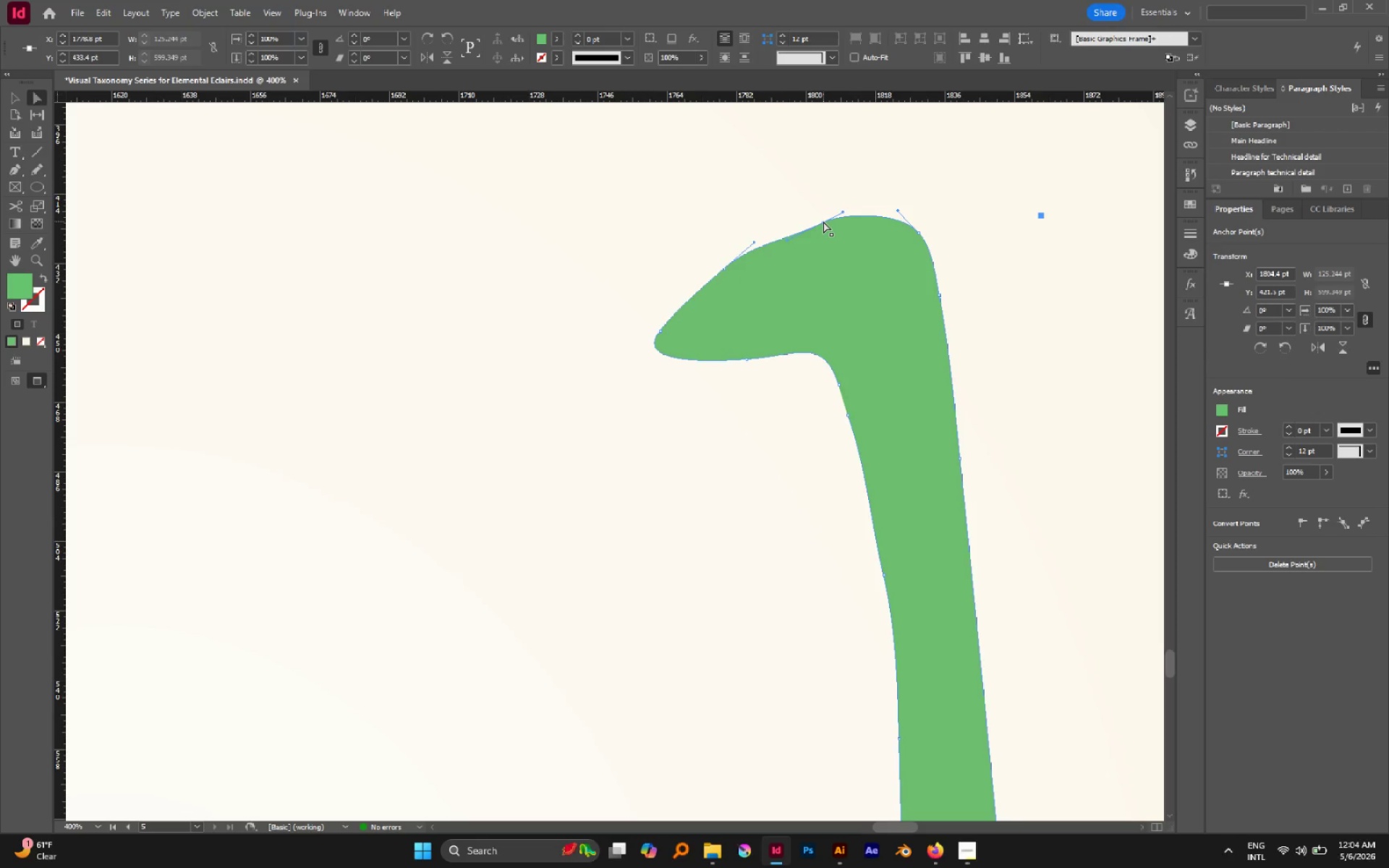 
left_click_drag(start_coordinate=[823, 221], to_coordinate=[823, 210])
 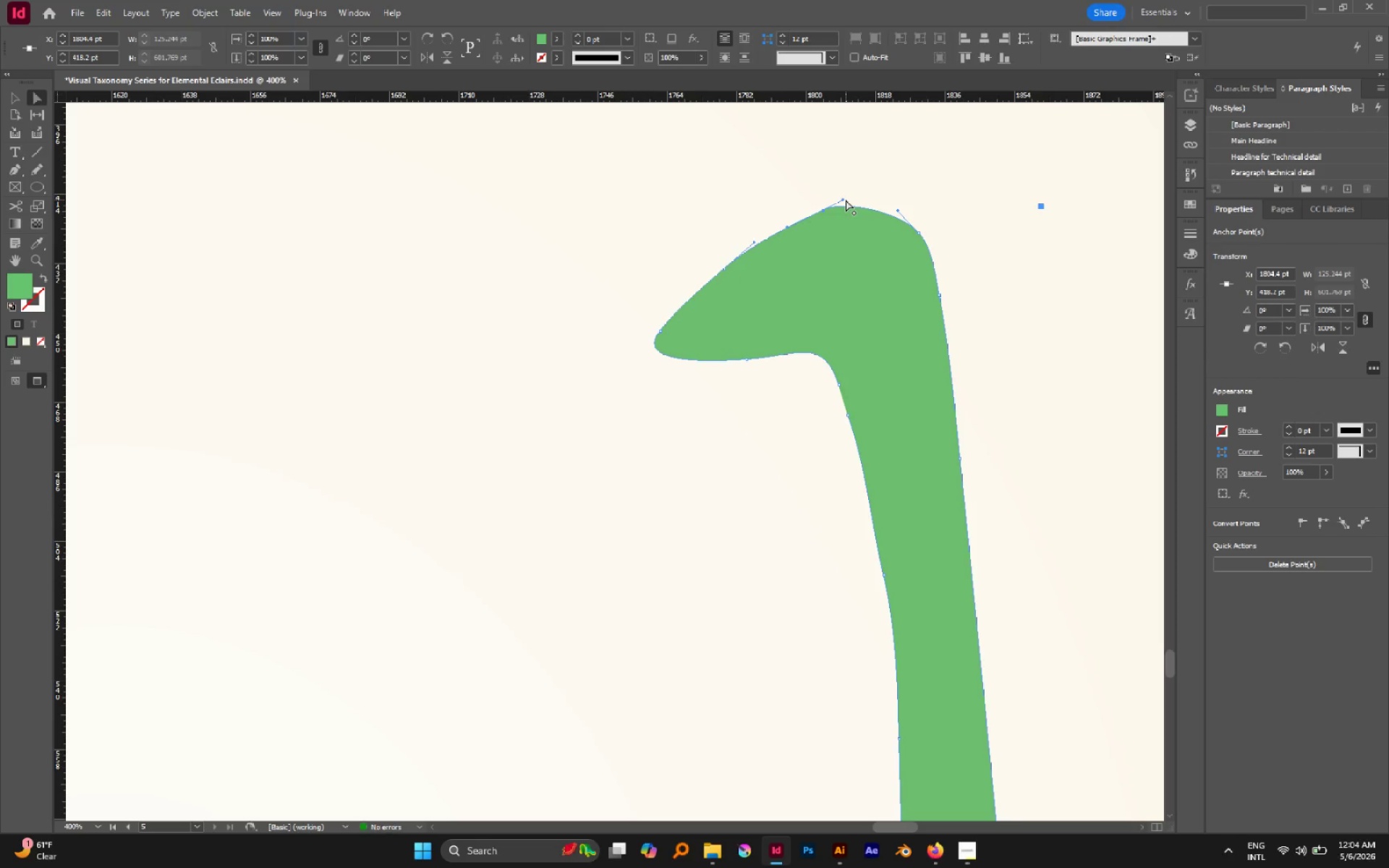 
left_click_drag(start_coordinate=[844, 199], to_coordinate=[854, 201])
 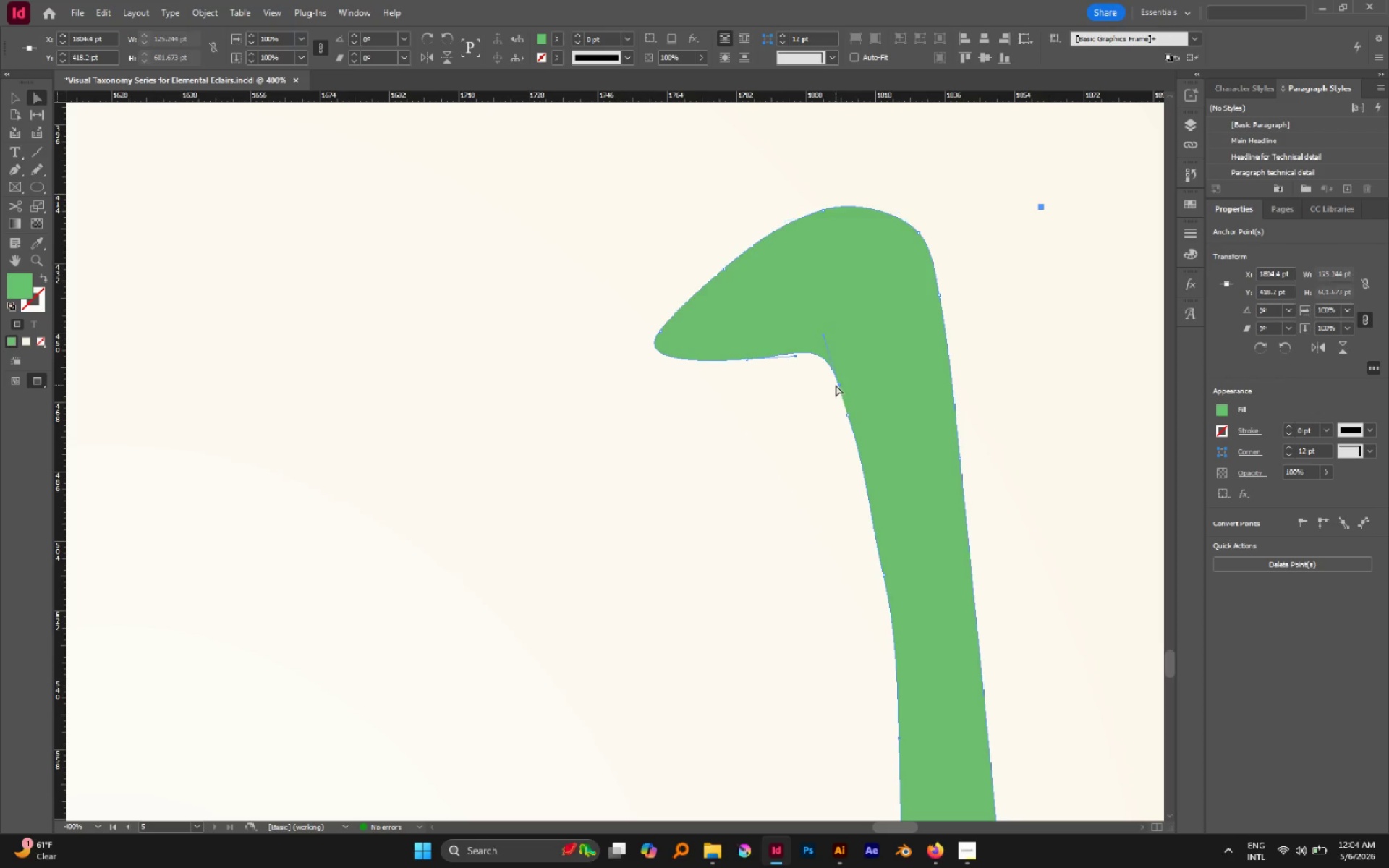 
left_click_drag(start_coordinate=[839, 387], to_coordinate=[846, 357])
 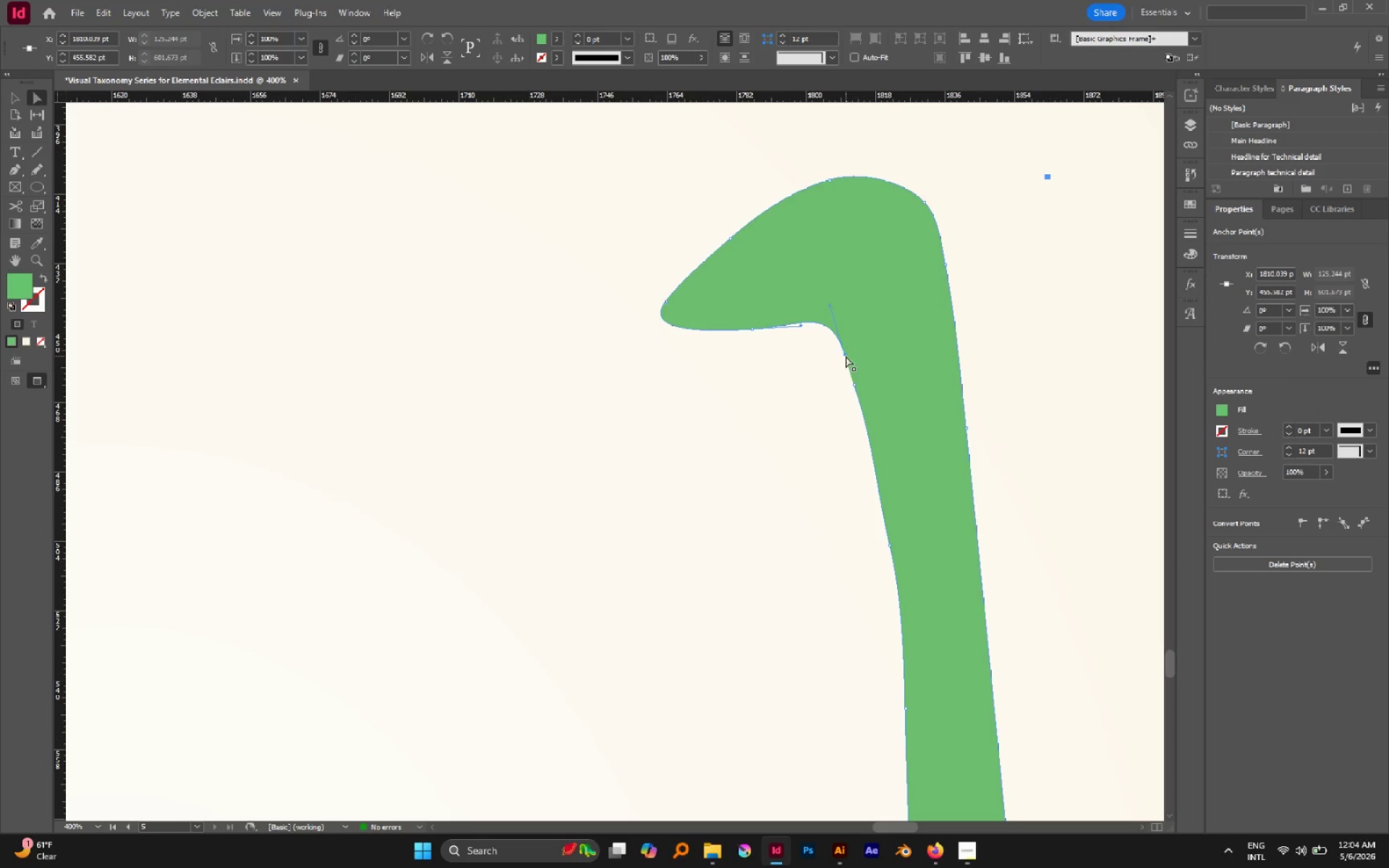 
left_click_drag(start_coordinate=[831, 355], to_coordinate=[858, 365])
 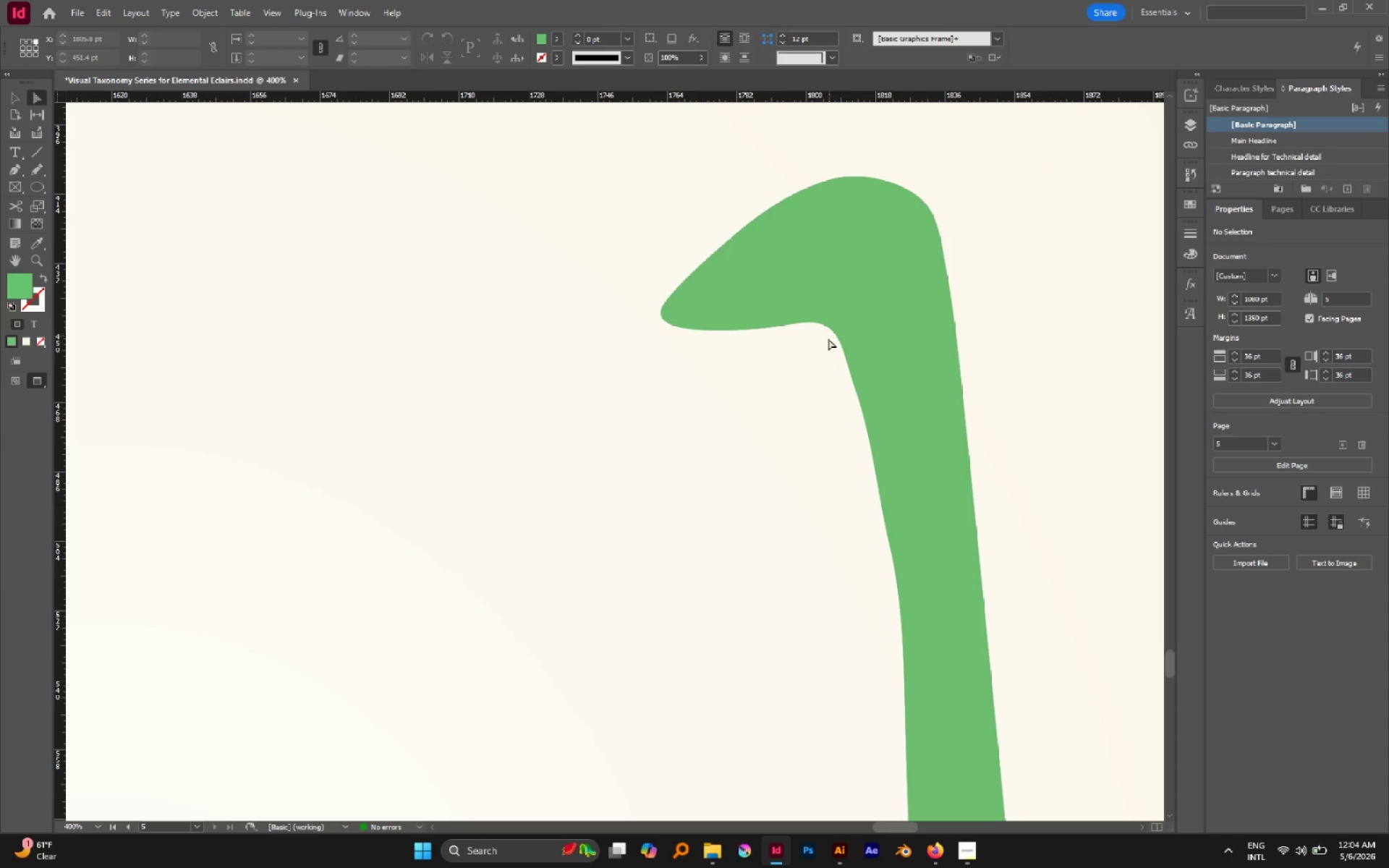 
left_click_drag(start_coordinate=[831, 344], to_coordinate=[854, 361])
 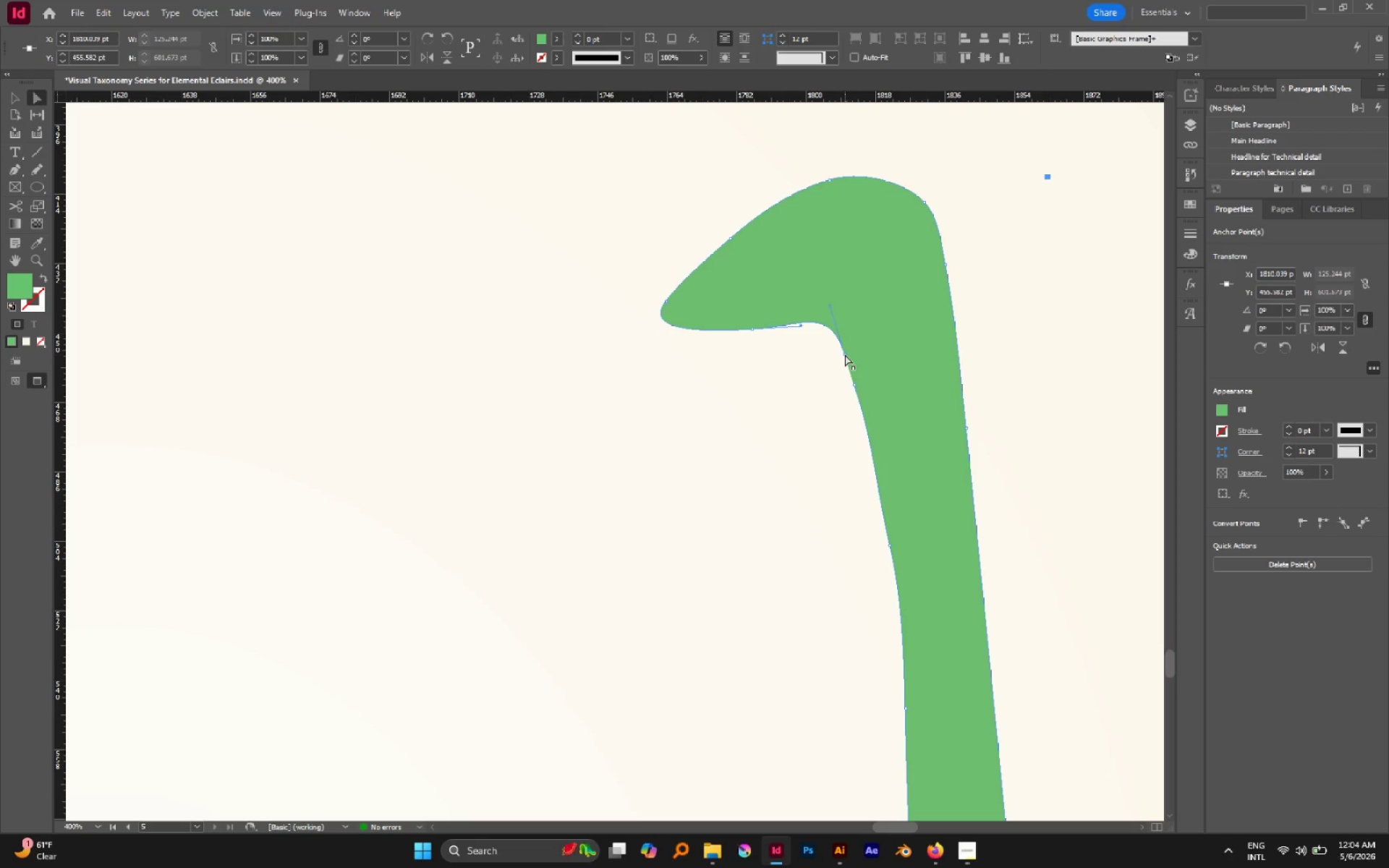 
left_click_drag(start_coordinate=[845, 354], to_coordinate=[870, 329])
 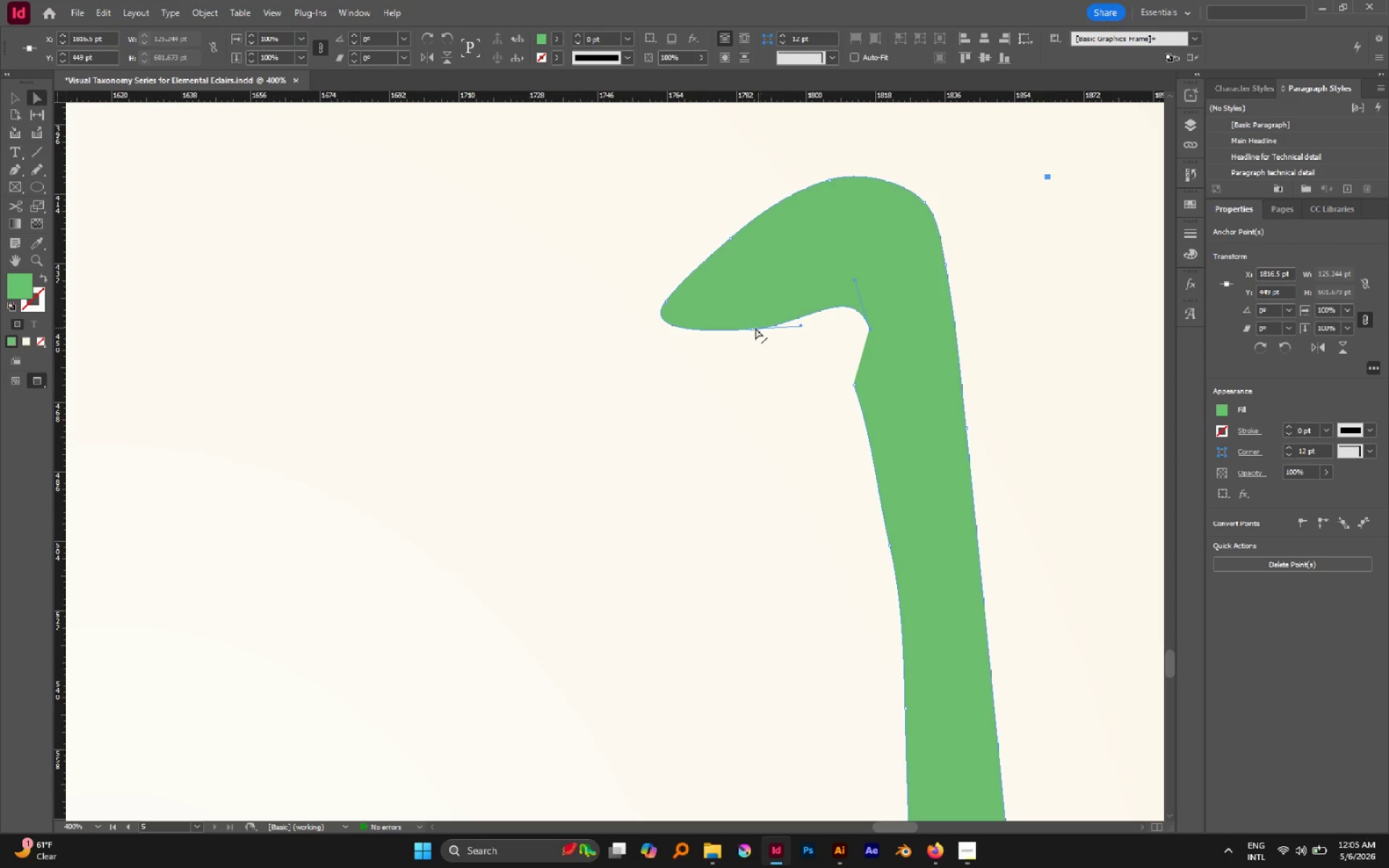 
left_click([751, 329])
 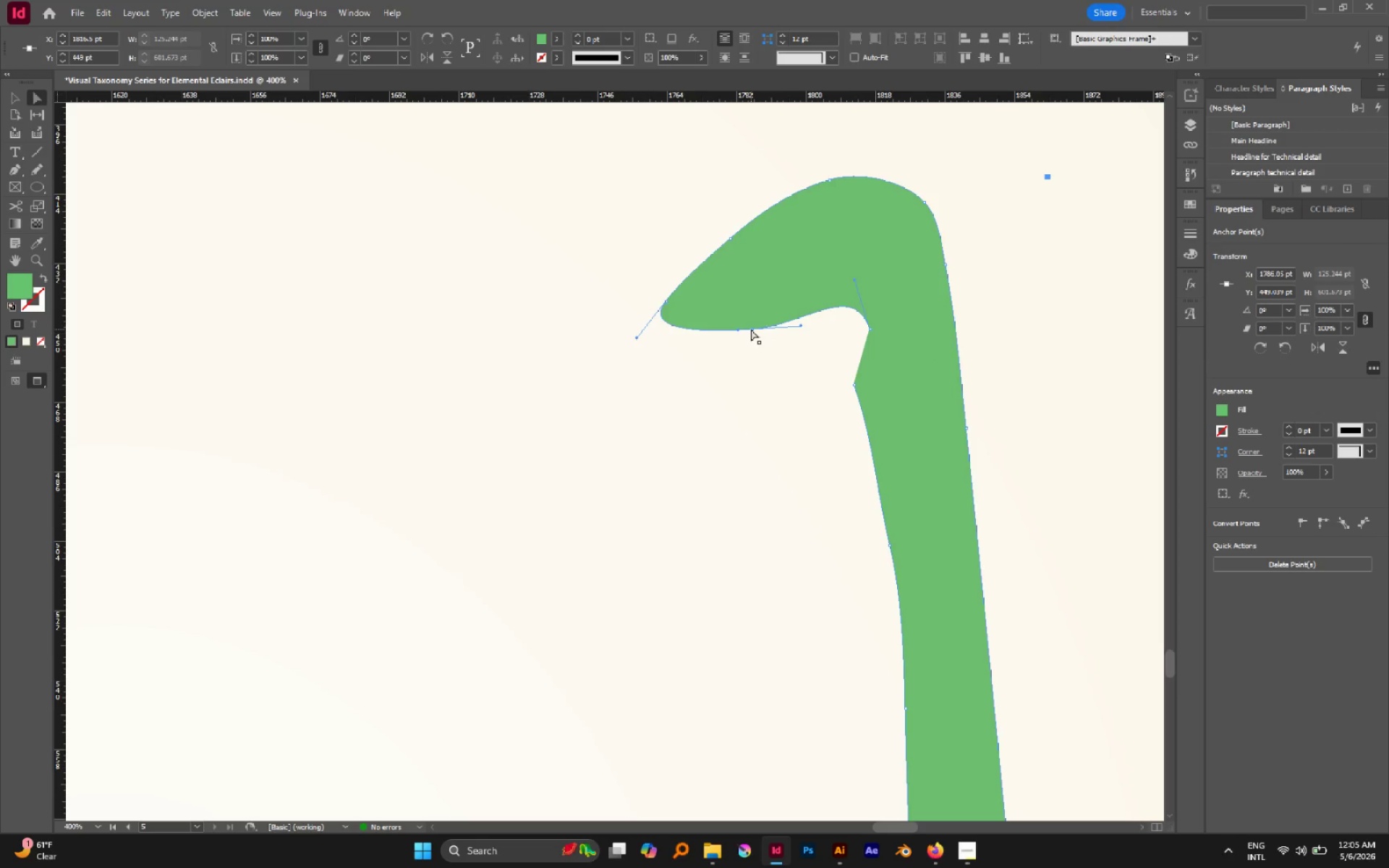 
left_click_drag(start_coordinate=[751, 329], to_coordinate=[755, 344])
 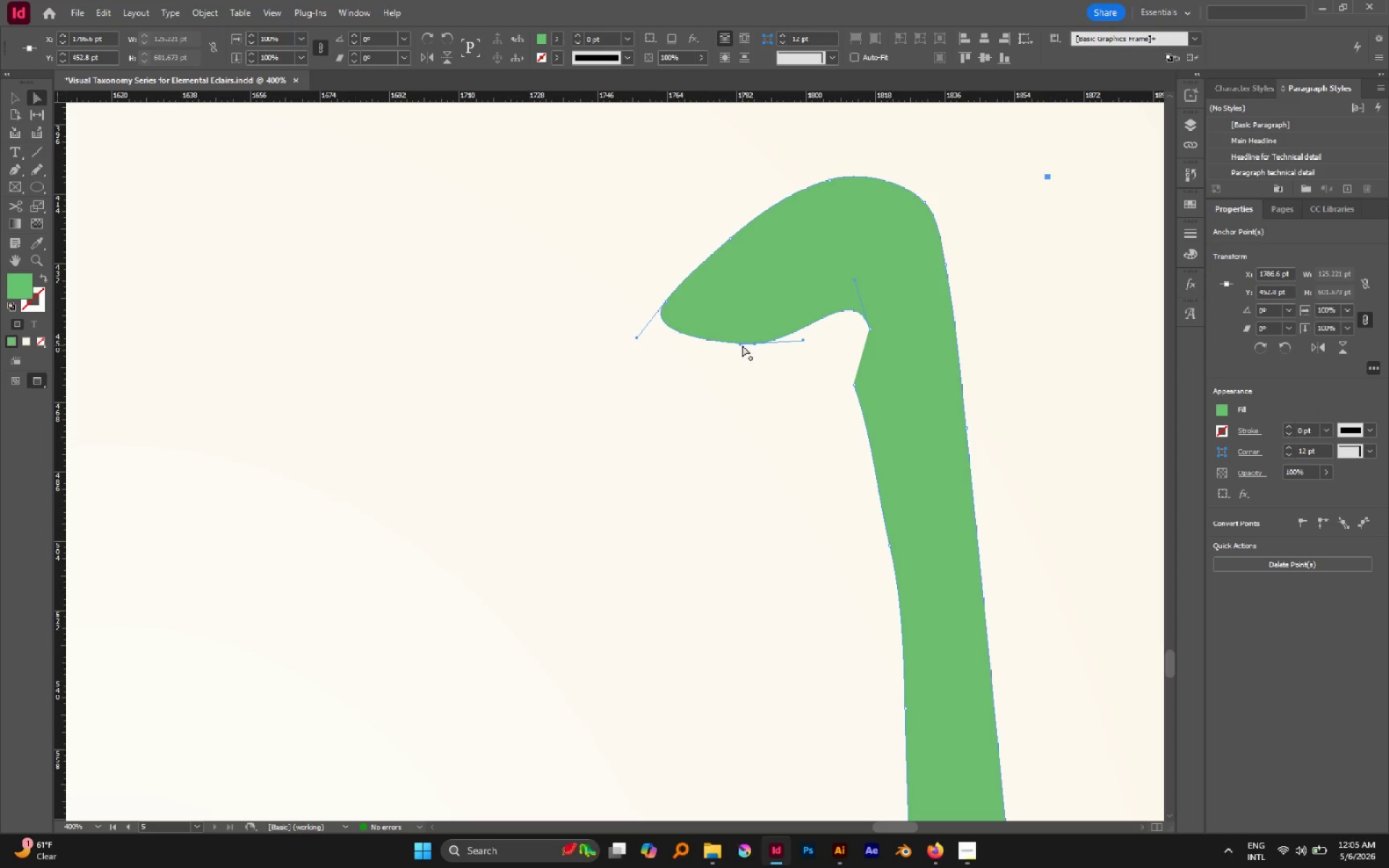 
left_click_drag(start_coordinate=[742, 344], to_coordinate=[744, 360])
 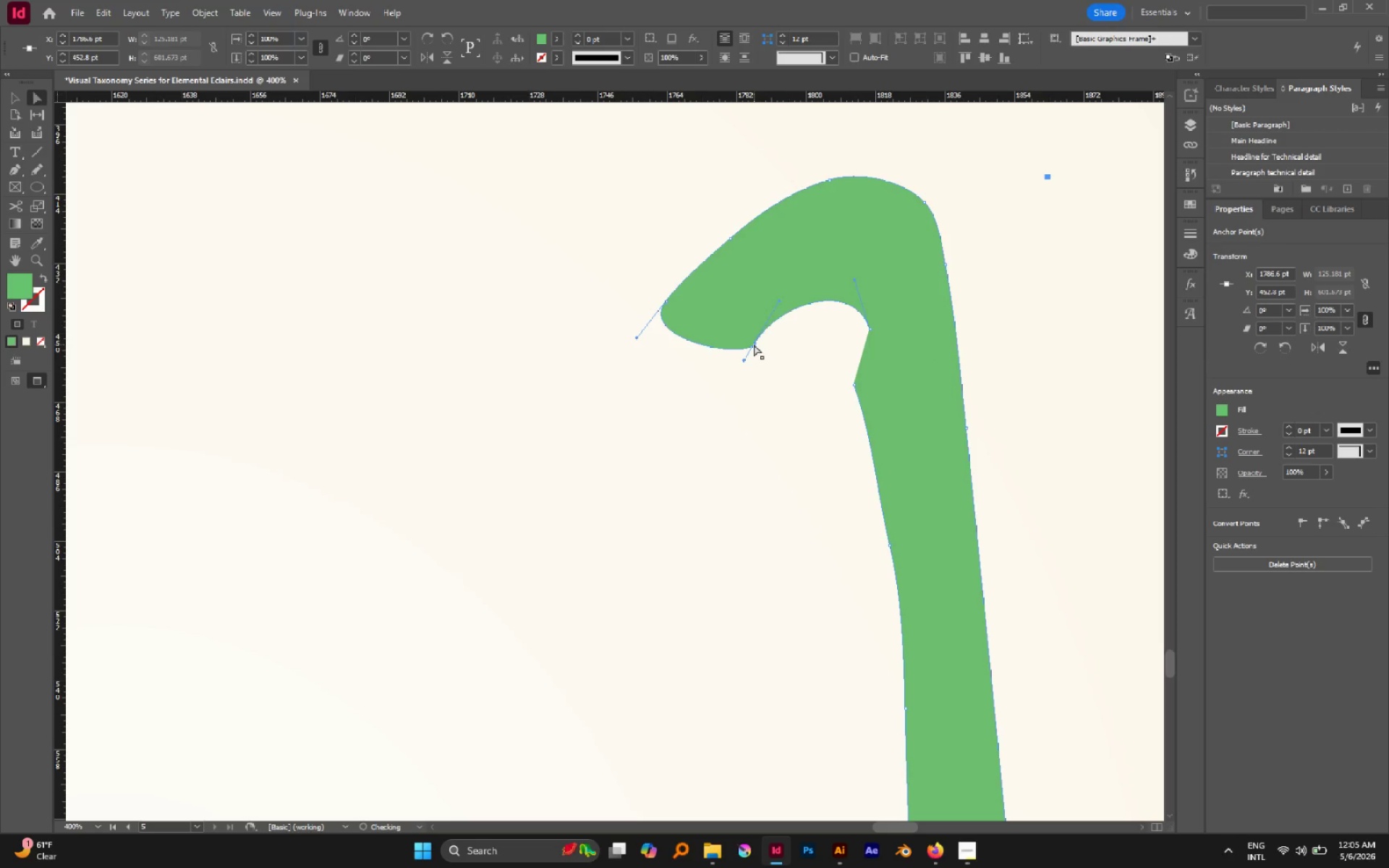 
left_click_drag(start_coordinate=[755, 344], to_coordinate=[740, 349])
 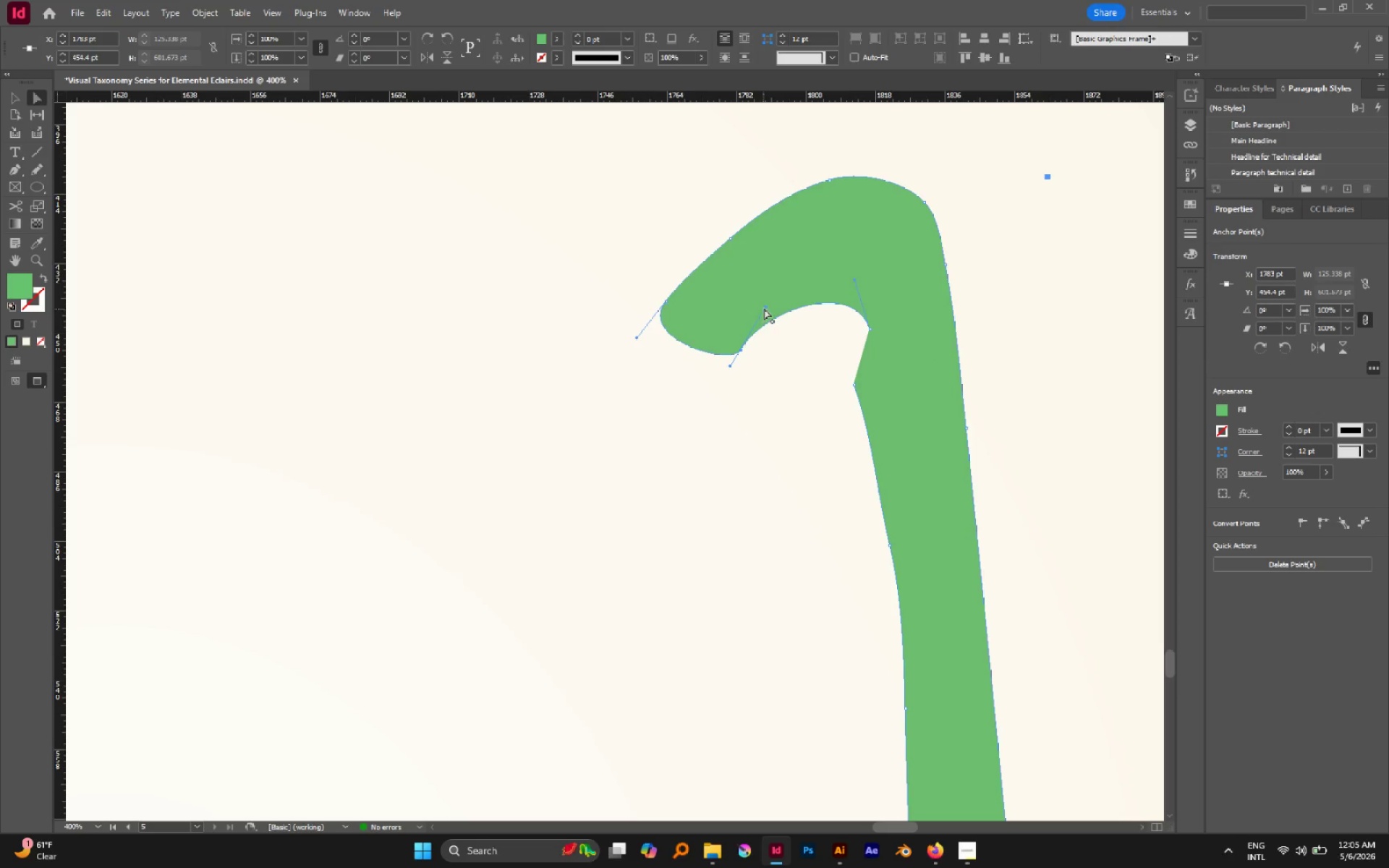 
left_click_drag(start_coordinate=[765, 307], to_coordinate=[779, 299])
 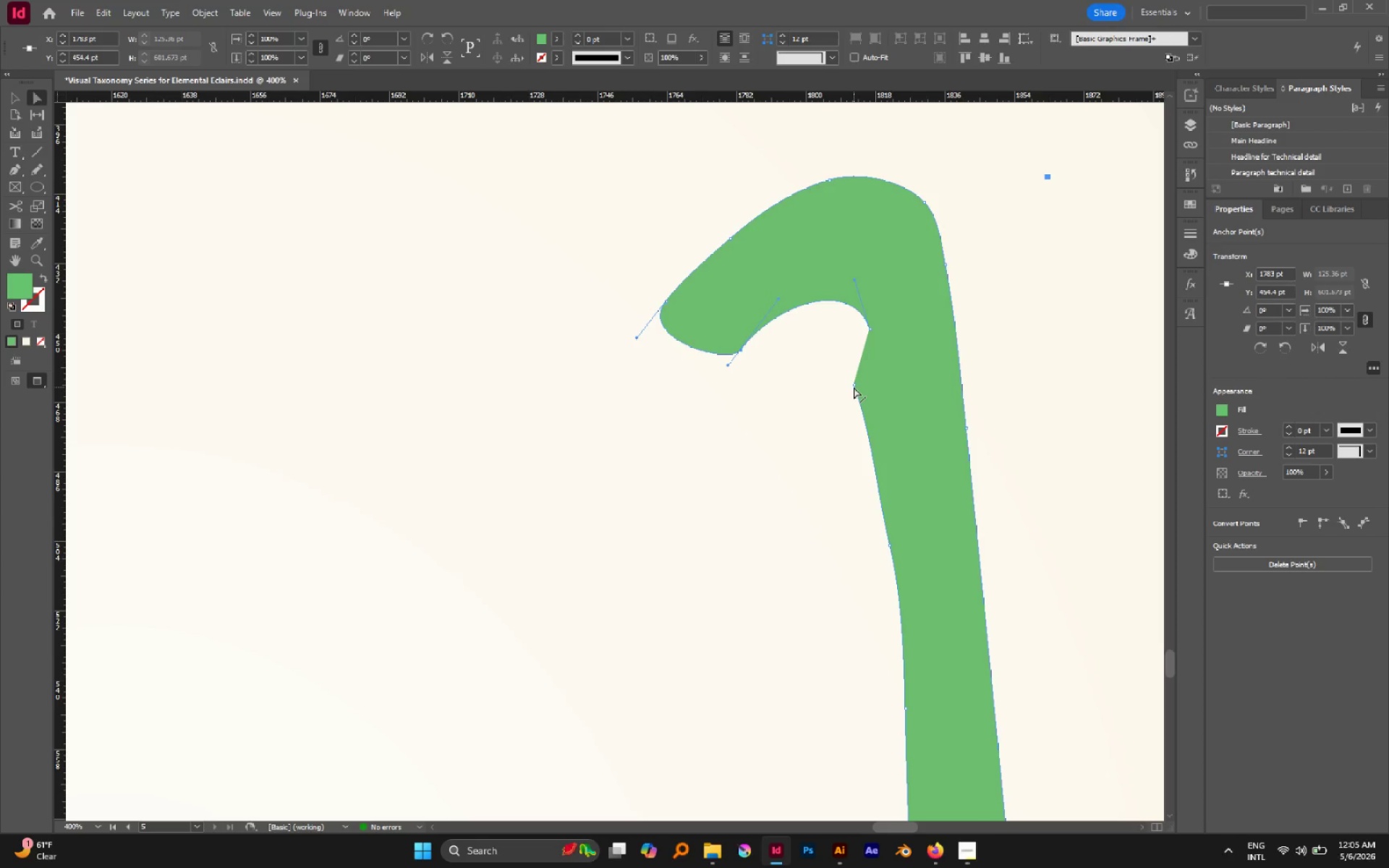 
left_click([854, 383])
 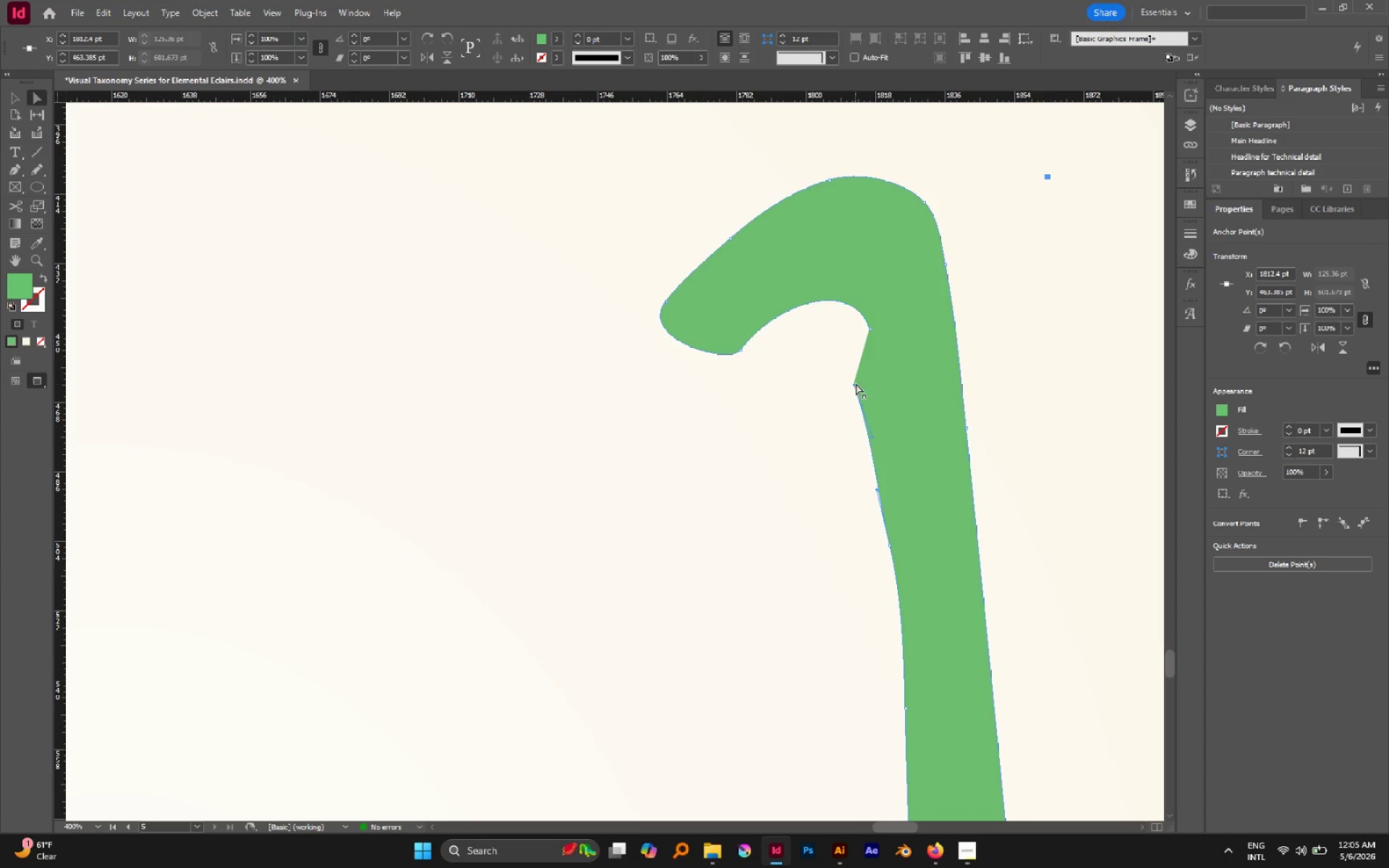 
key(P)
 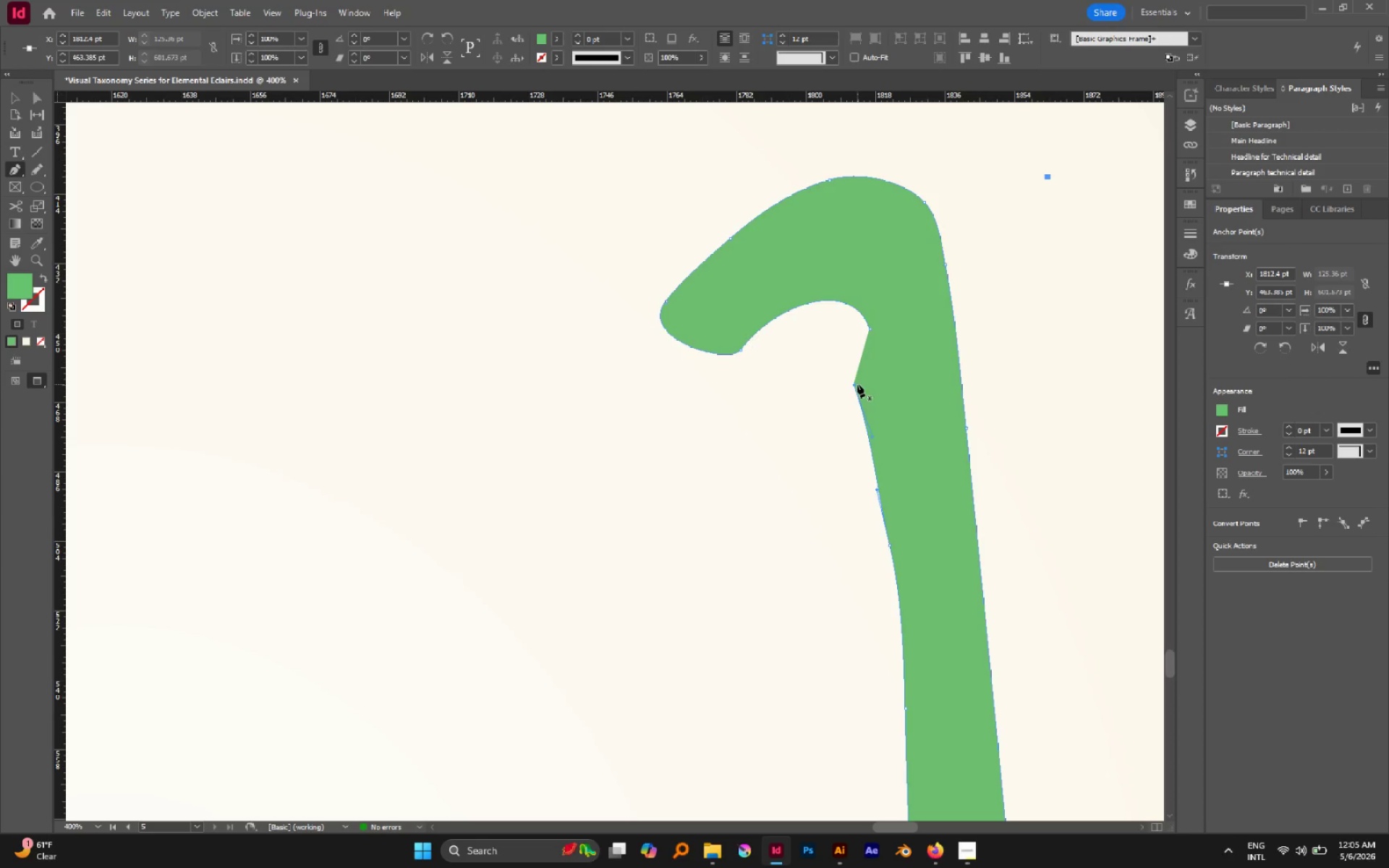 
left_click([857, 384])
 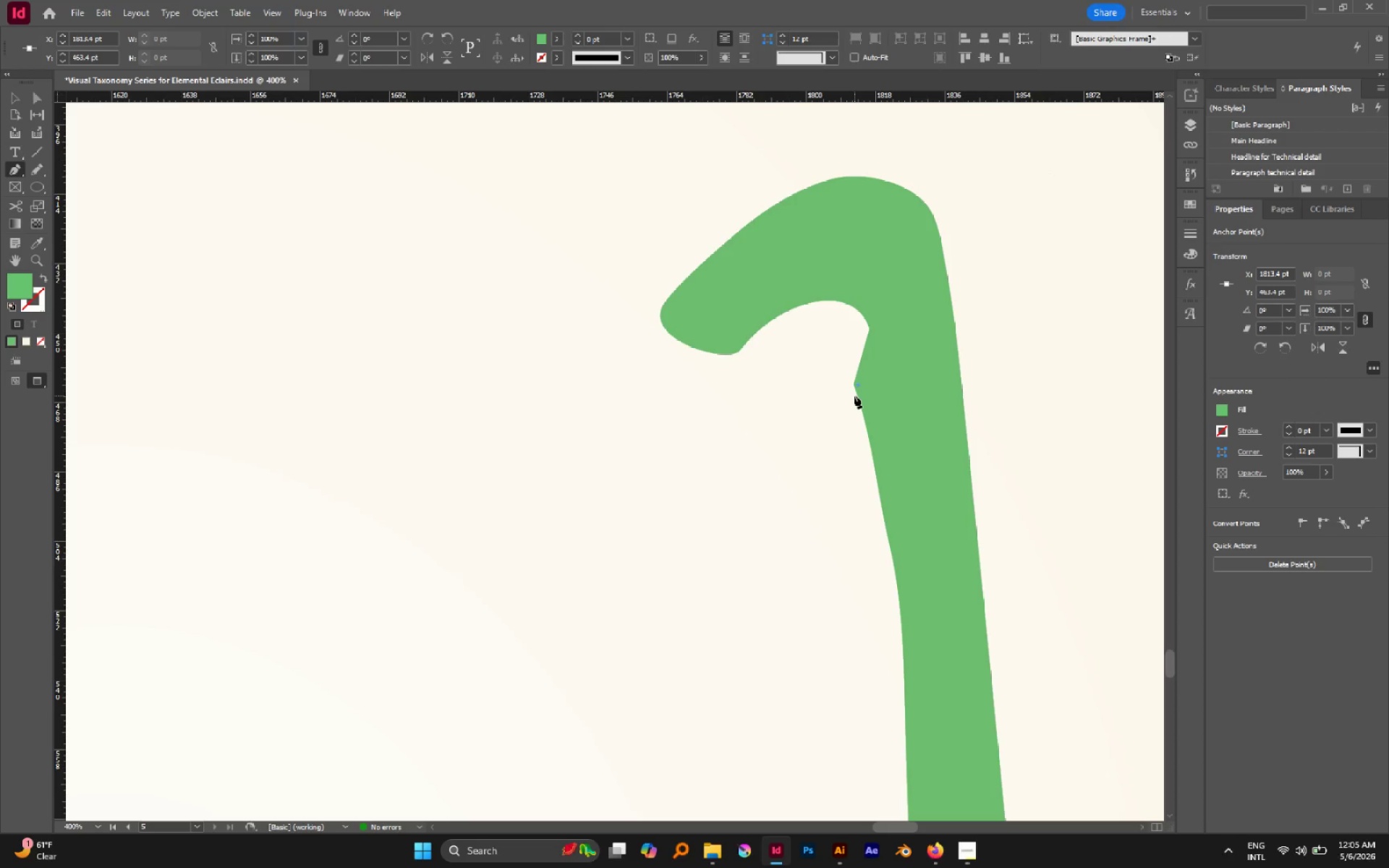 
type(zz)
 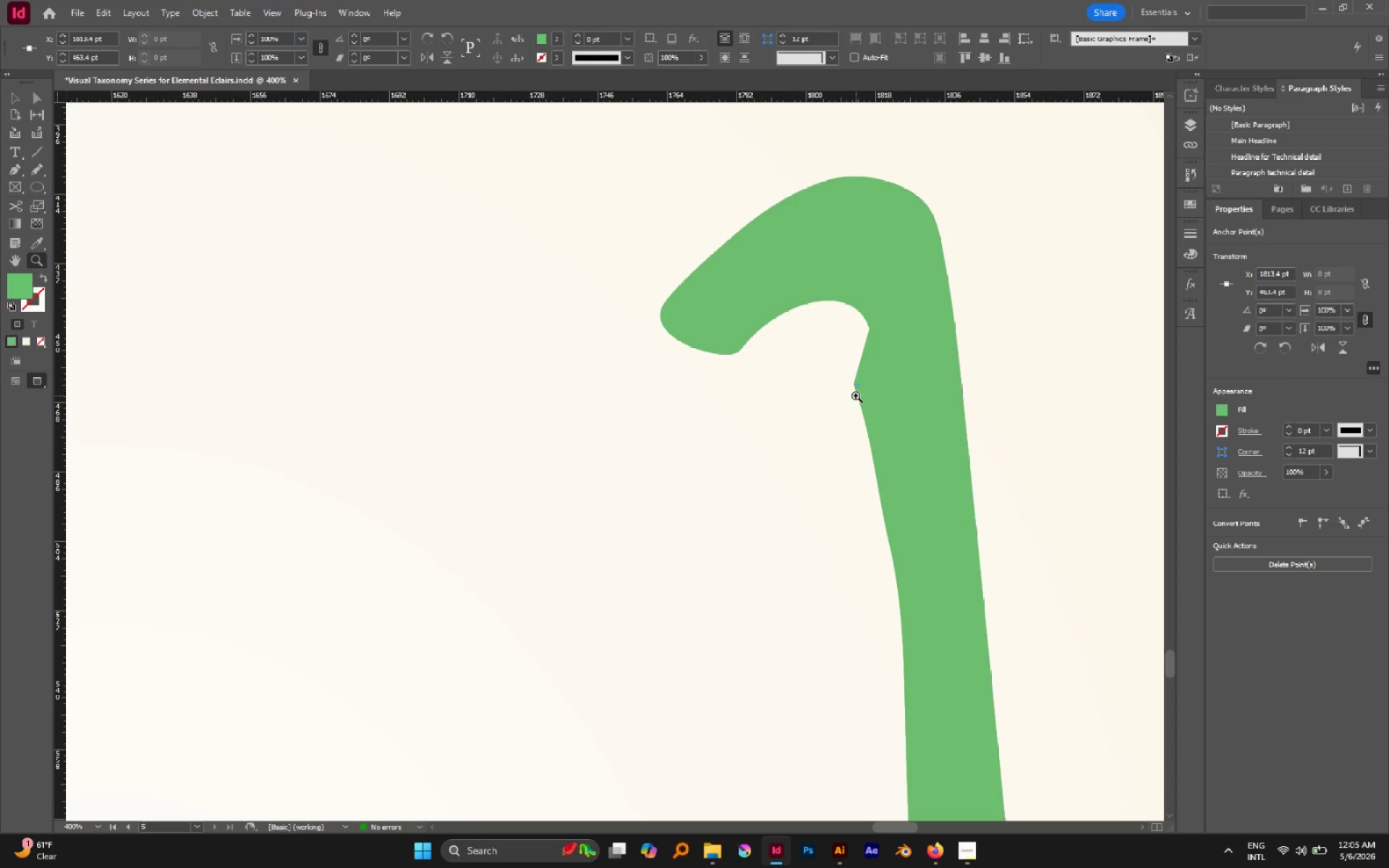 
key(Control+Z)
 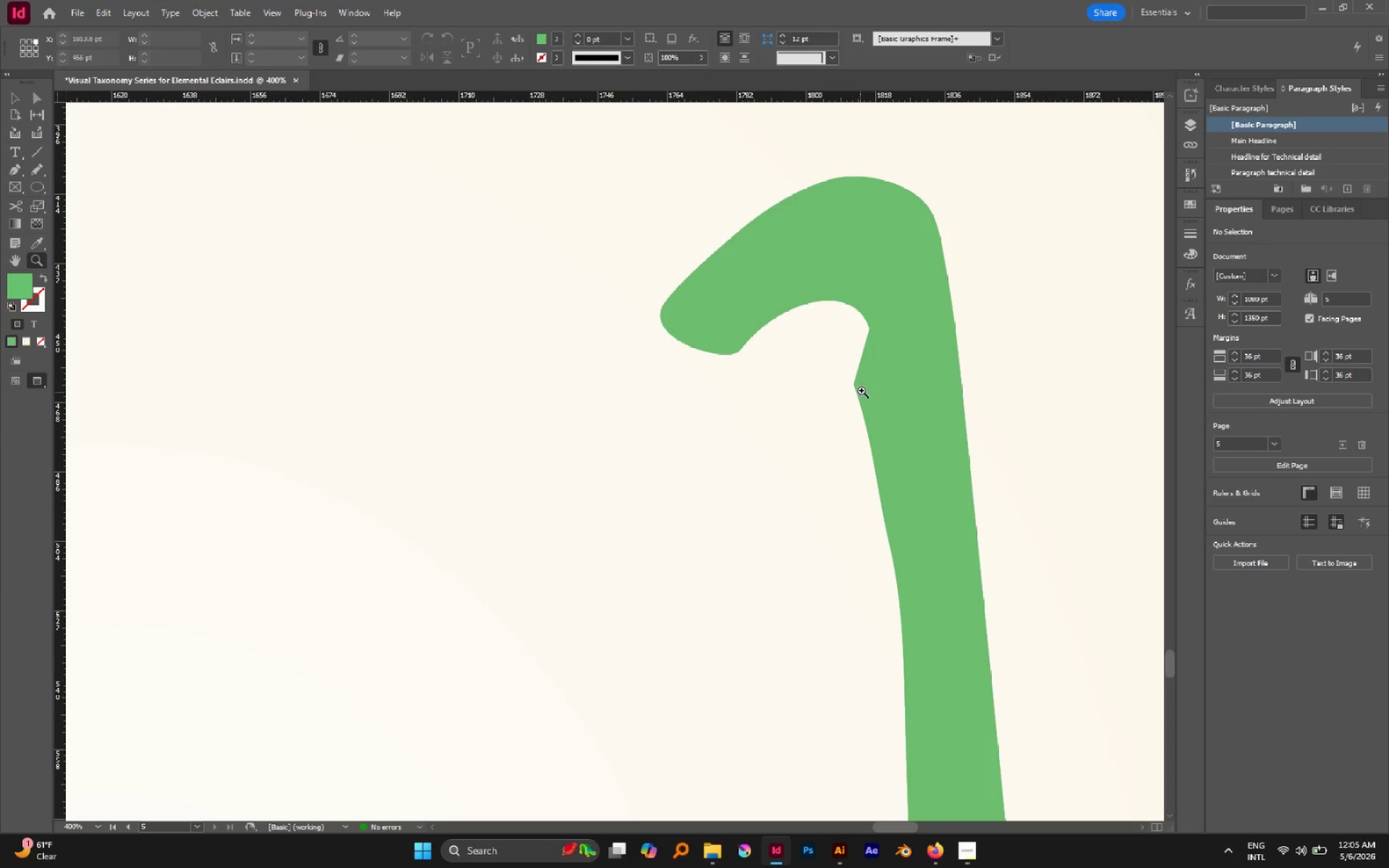 
hold_key(key=ControlLeft, duration=0.61)
left_click([876, 380])
 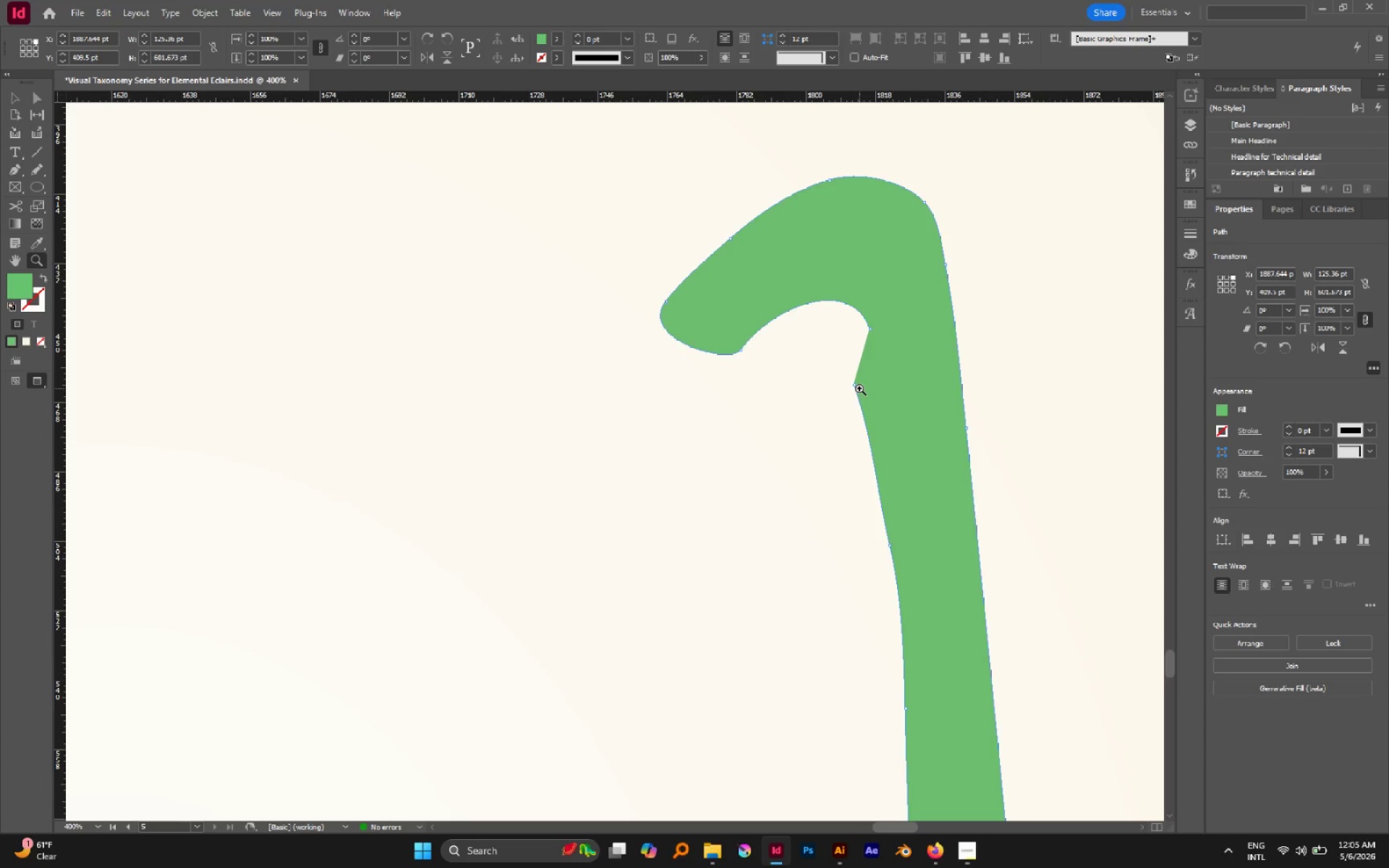 
key(P)
 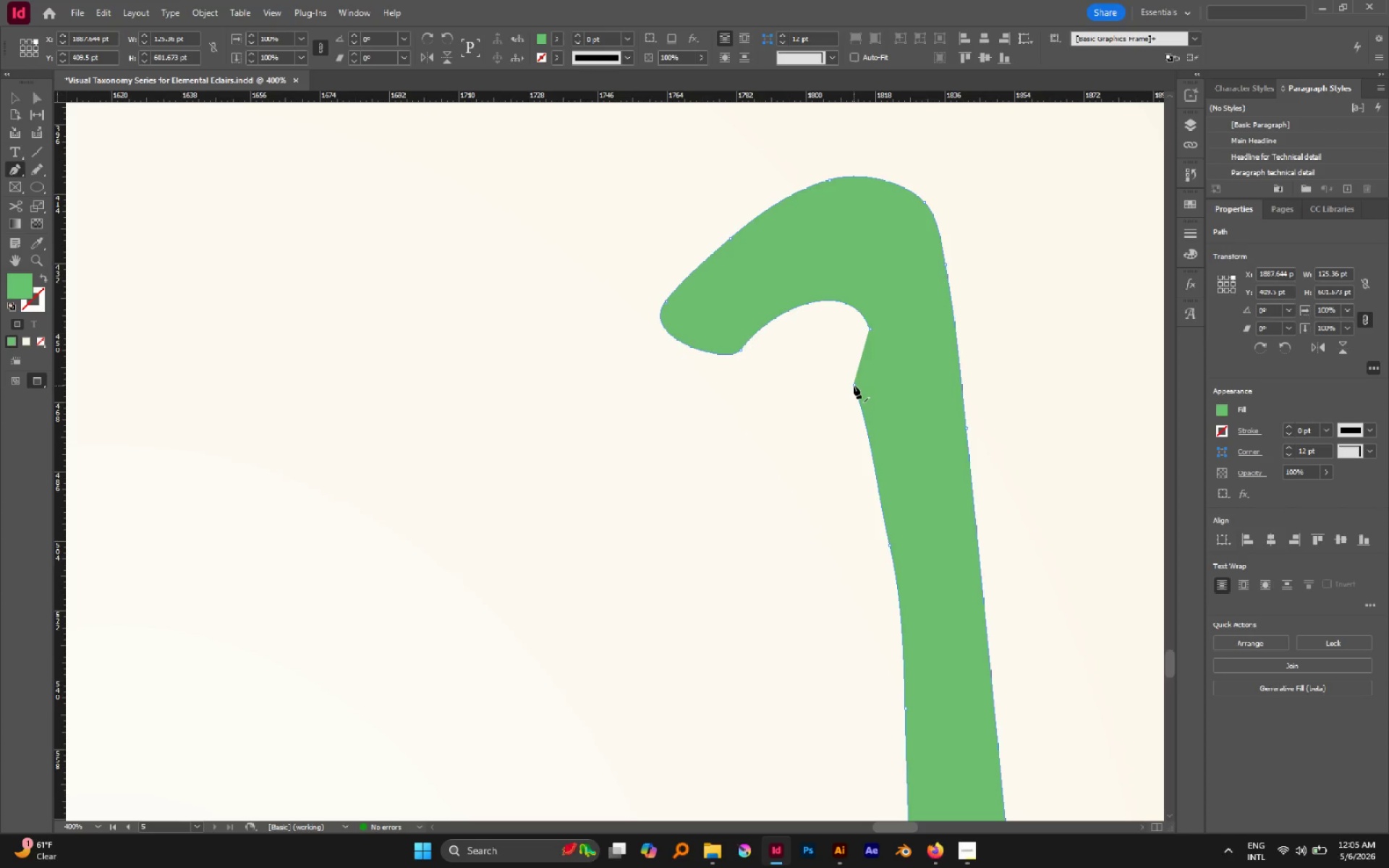 
left_click([854, 386])
 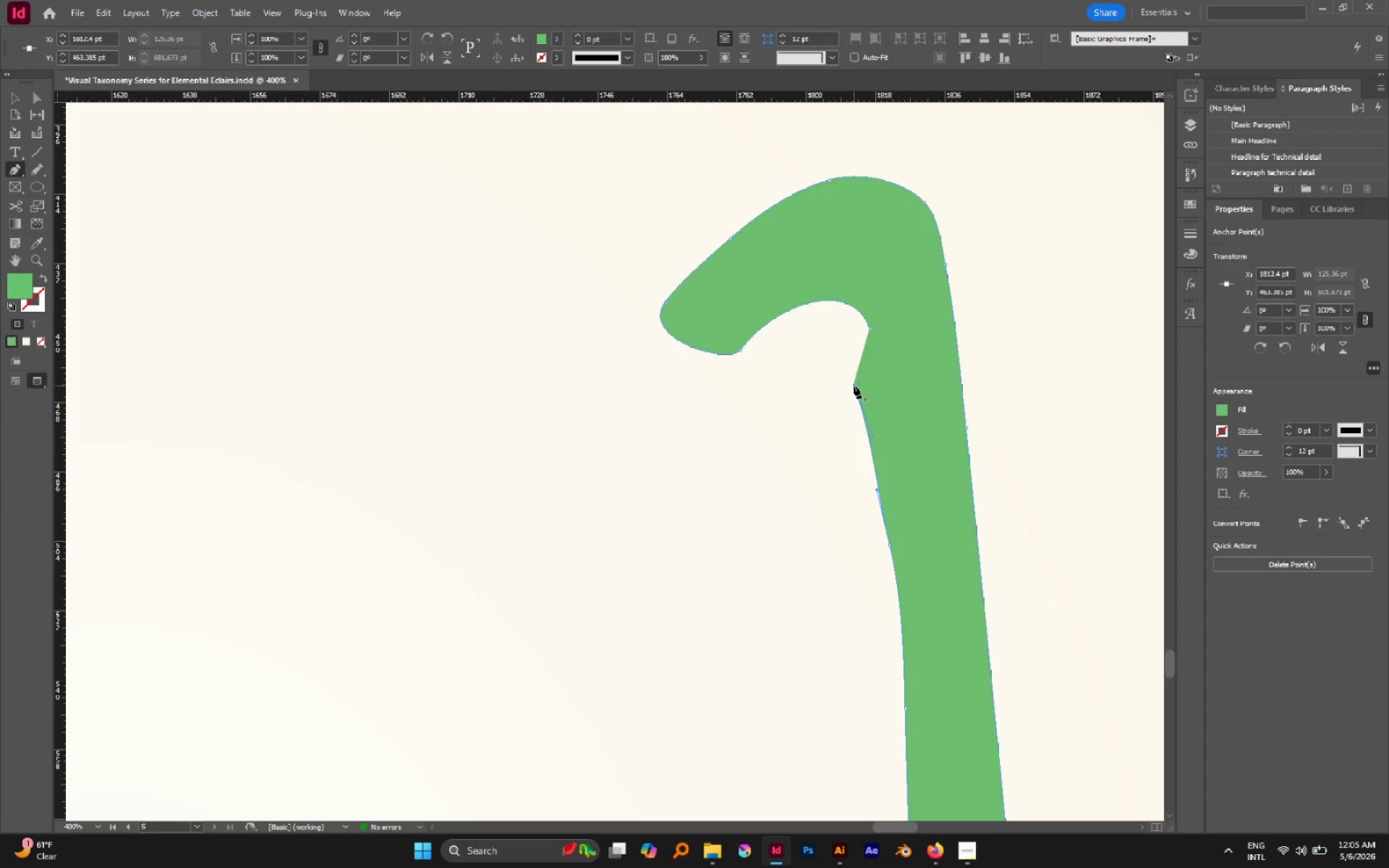 
left_click([854, 386])
 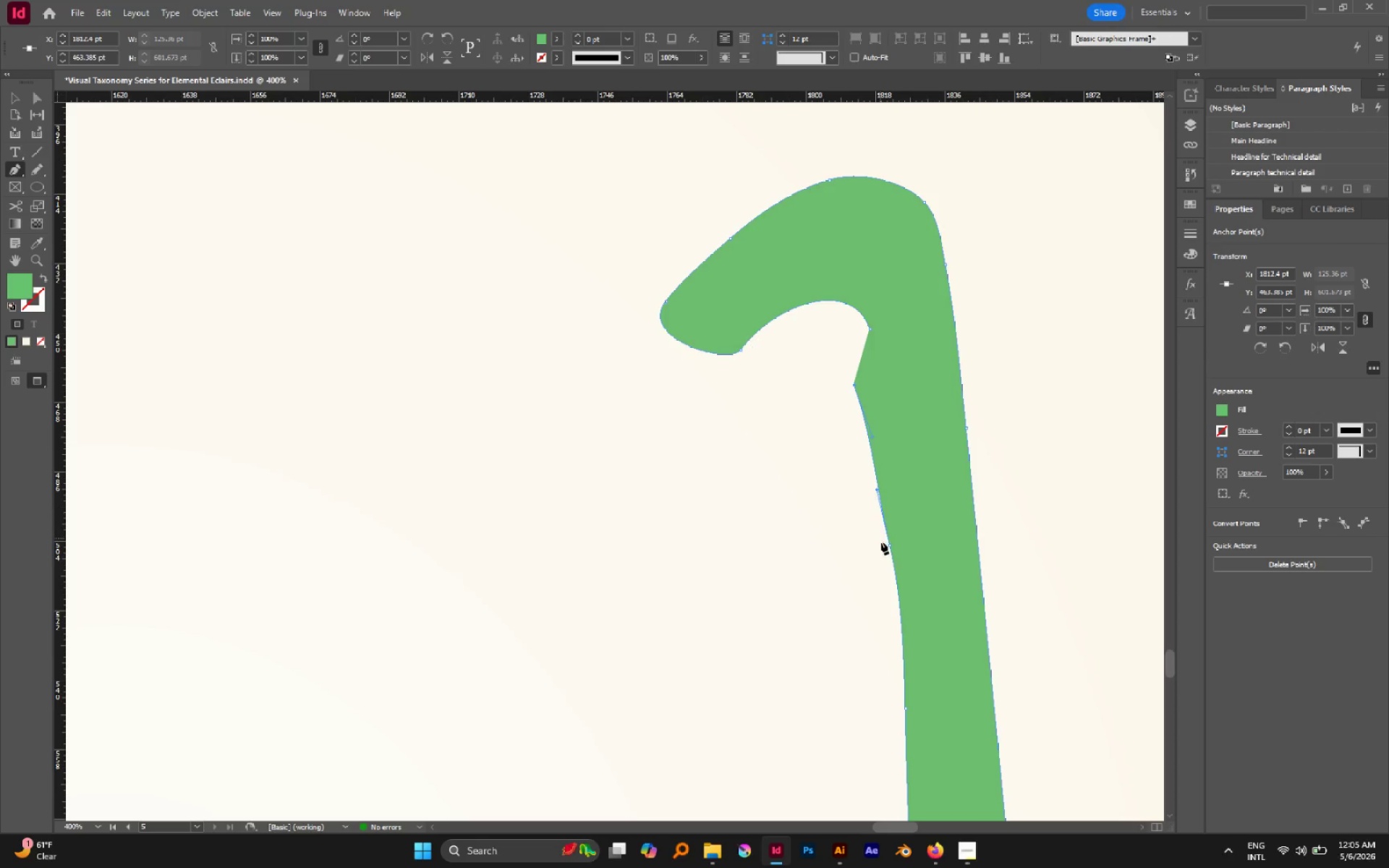 
left_click([891, 545])
 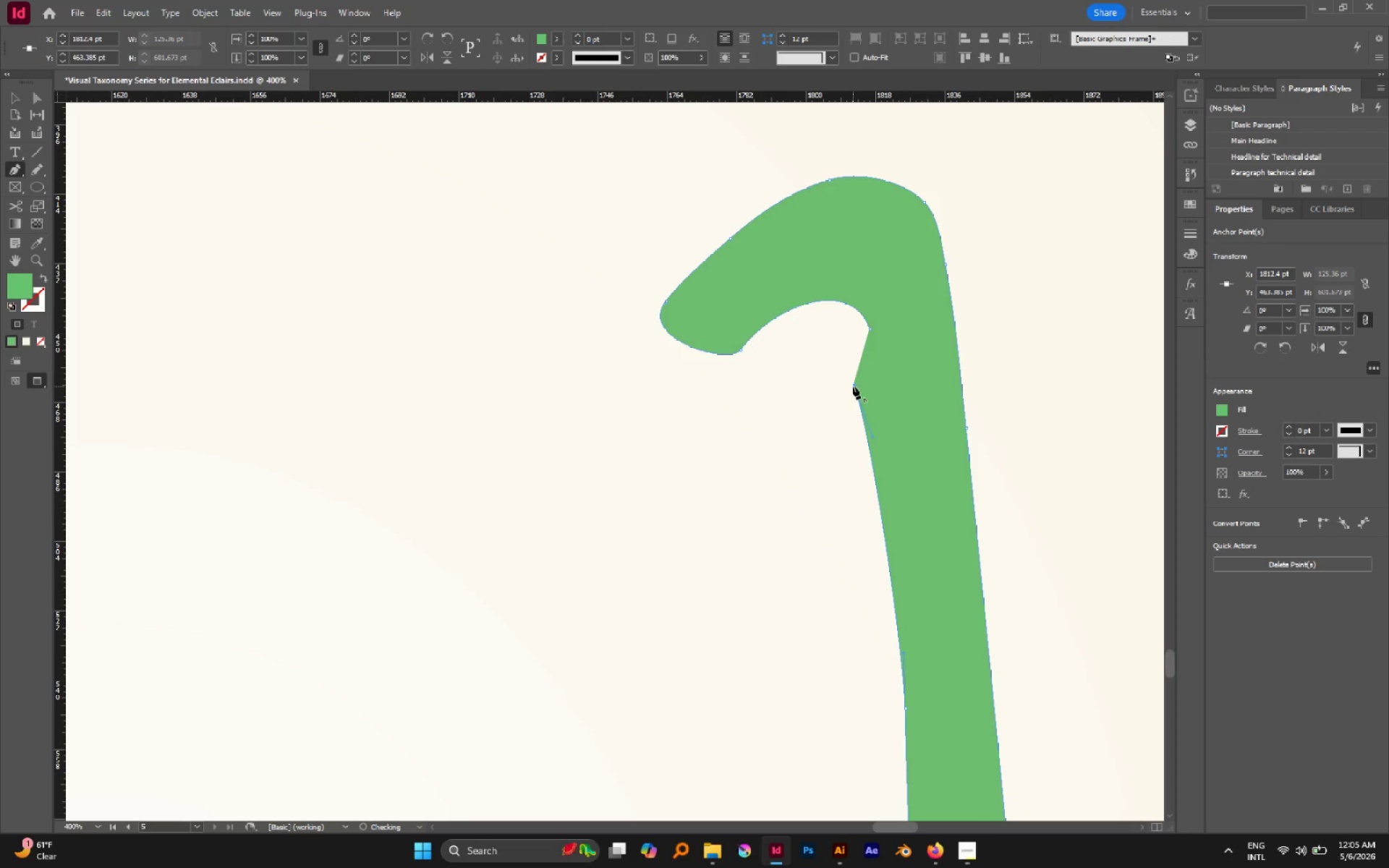 
left_click([853, 386])
 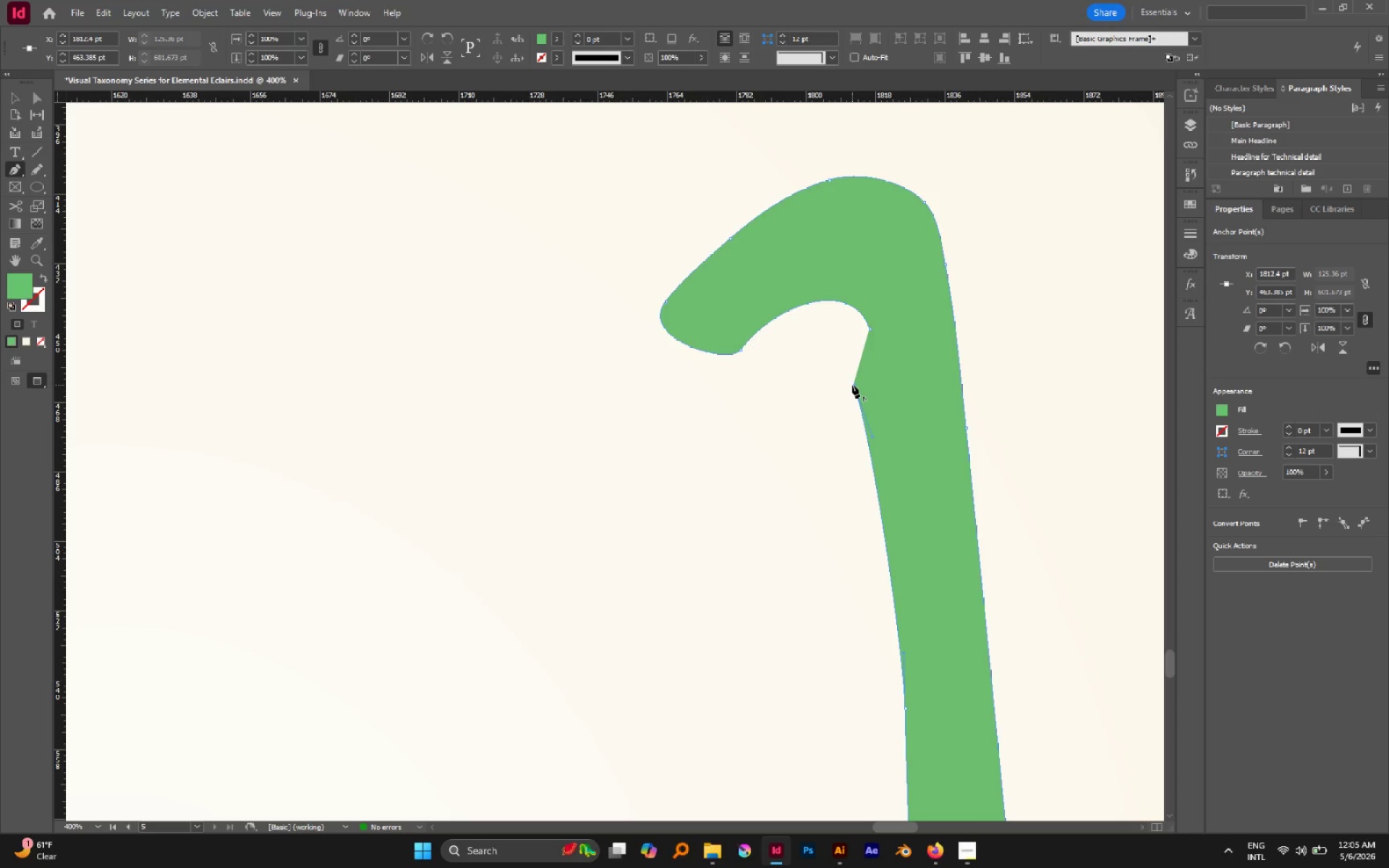 
key(Minus)
 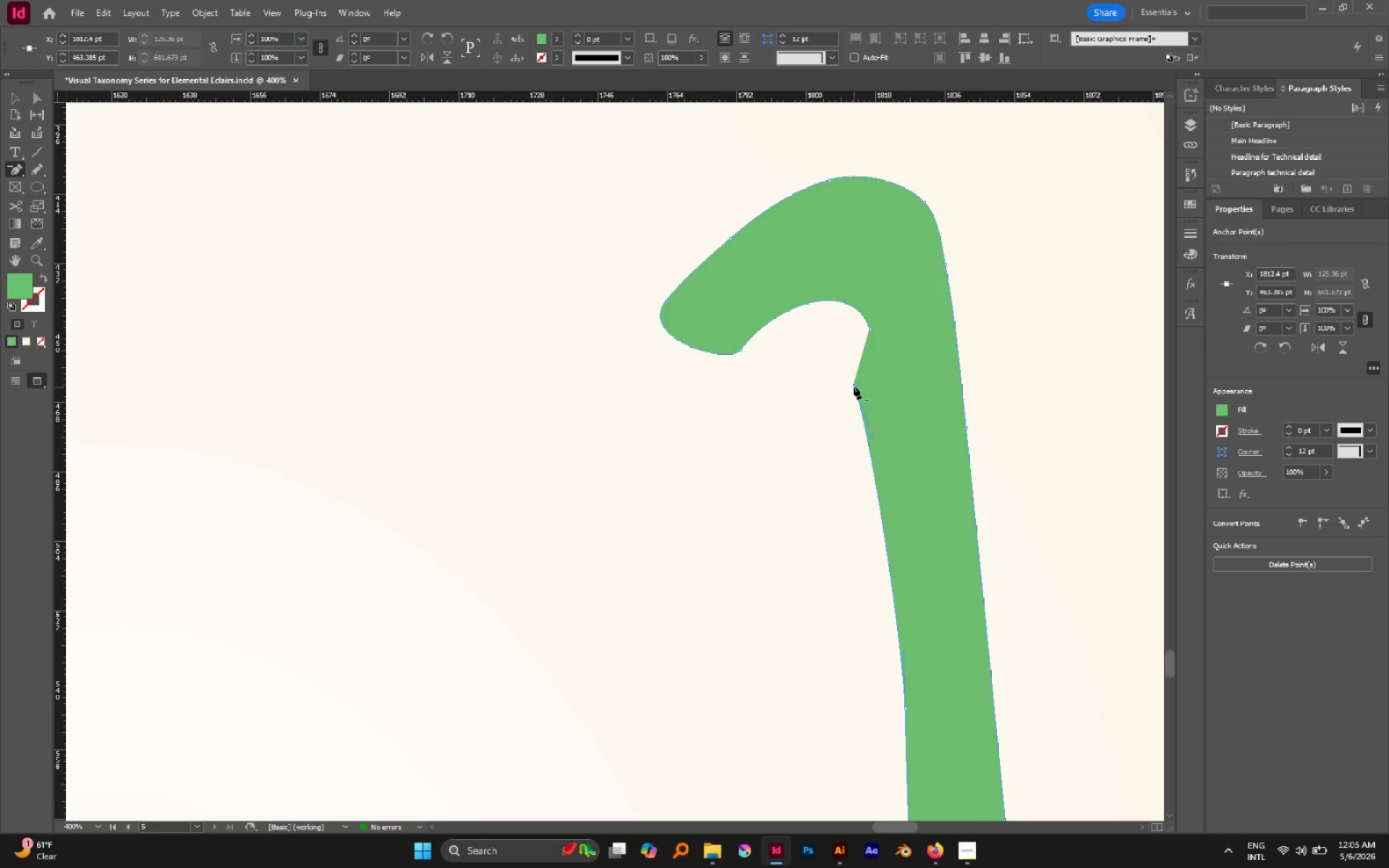 
left_click([854, 386])
 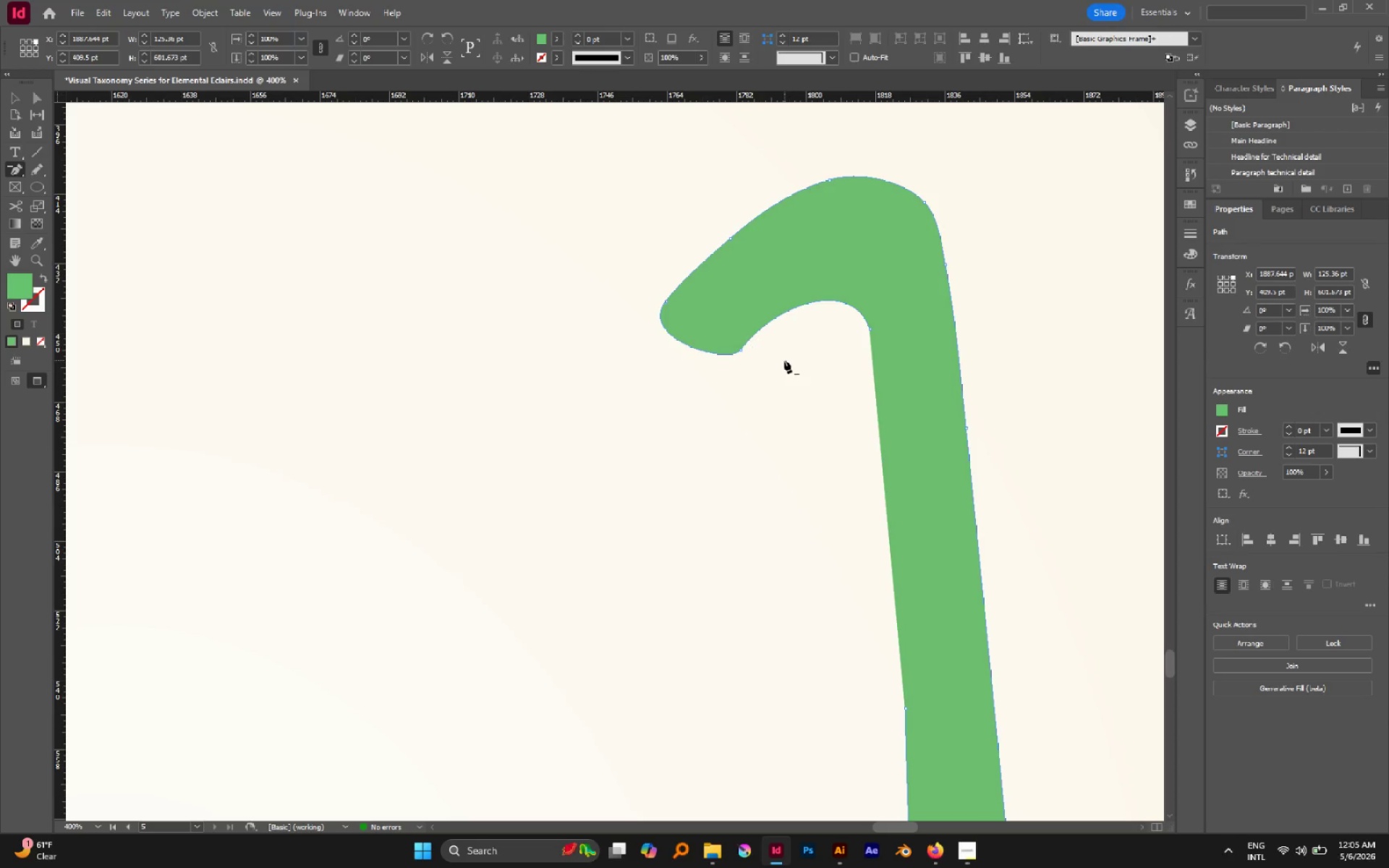 
key(A)
 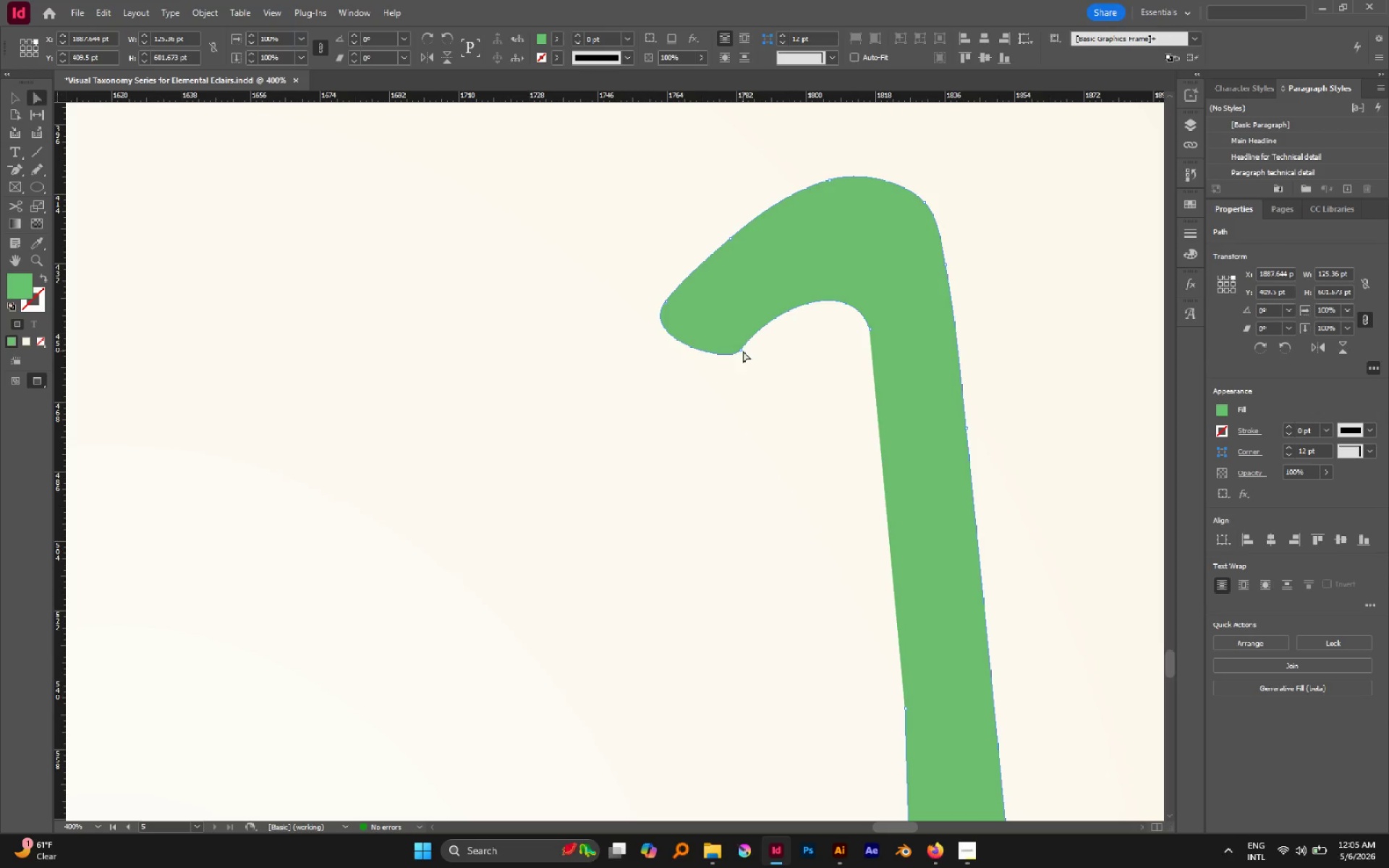 
left_click([741, 349])
 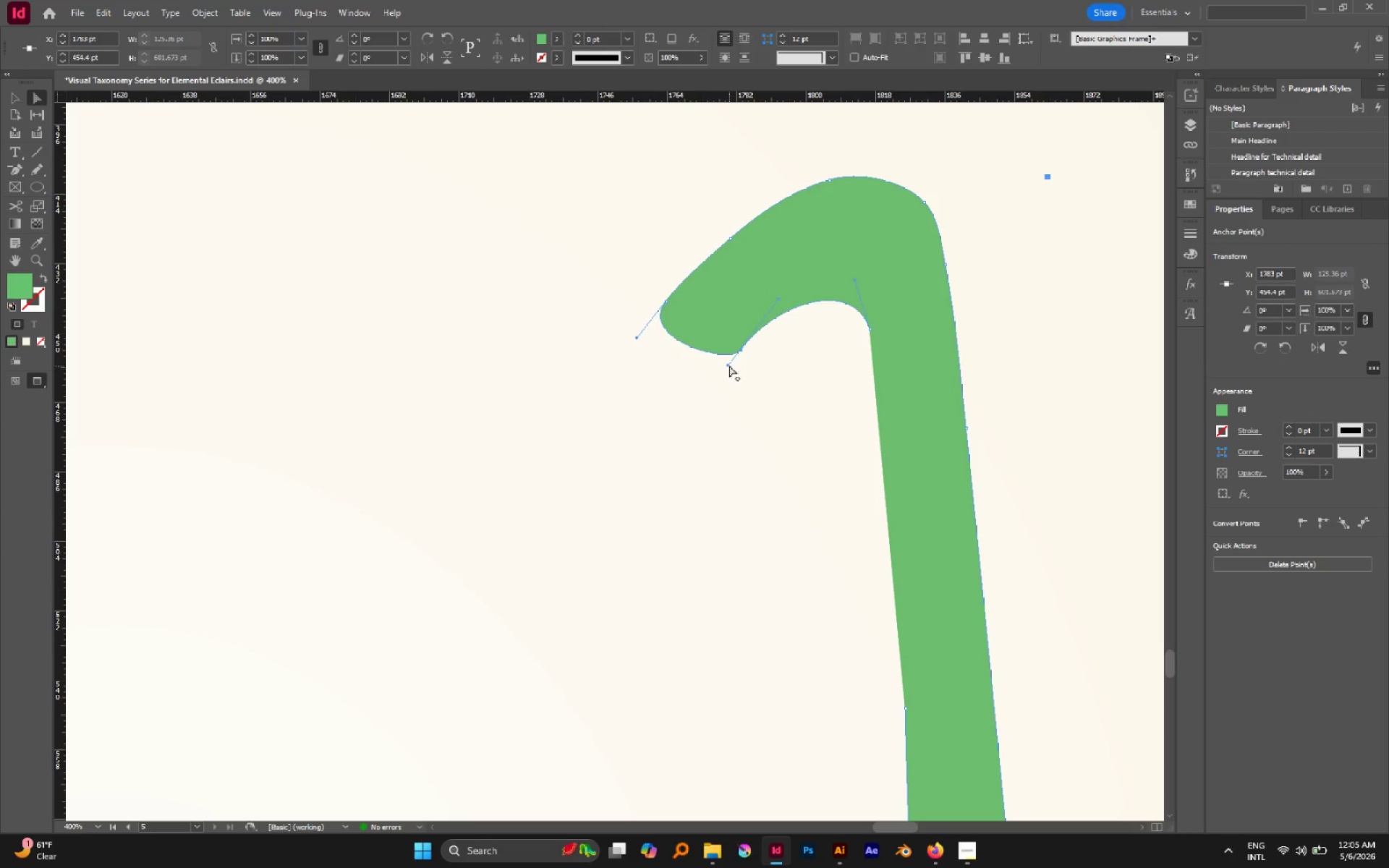 
left_click_drag(start_coordinate=[729, 365], to_coordinate=[718, 372])
 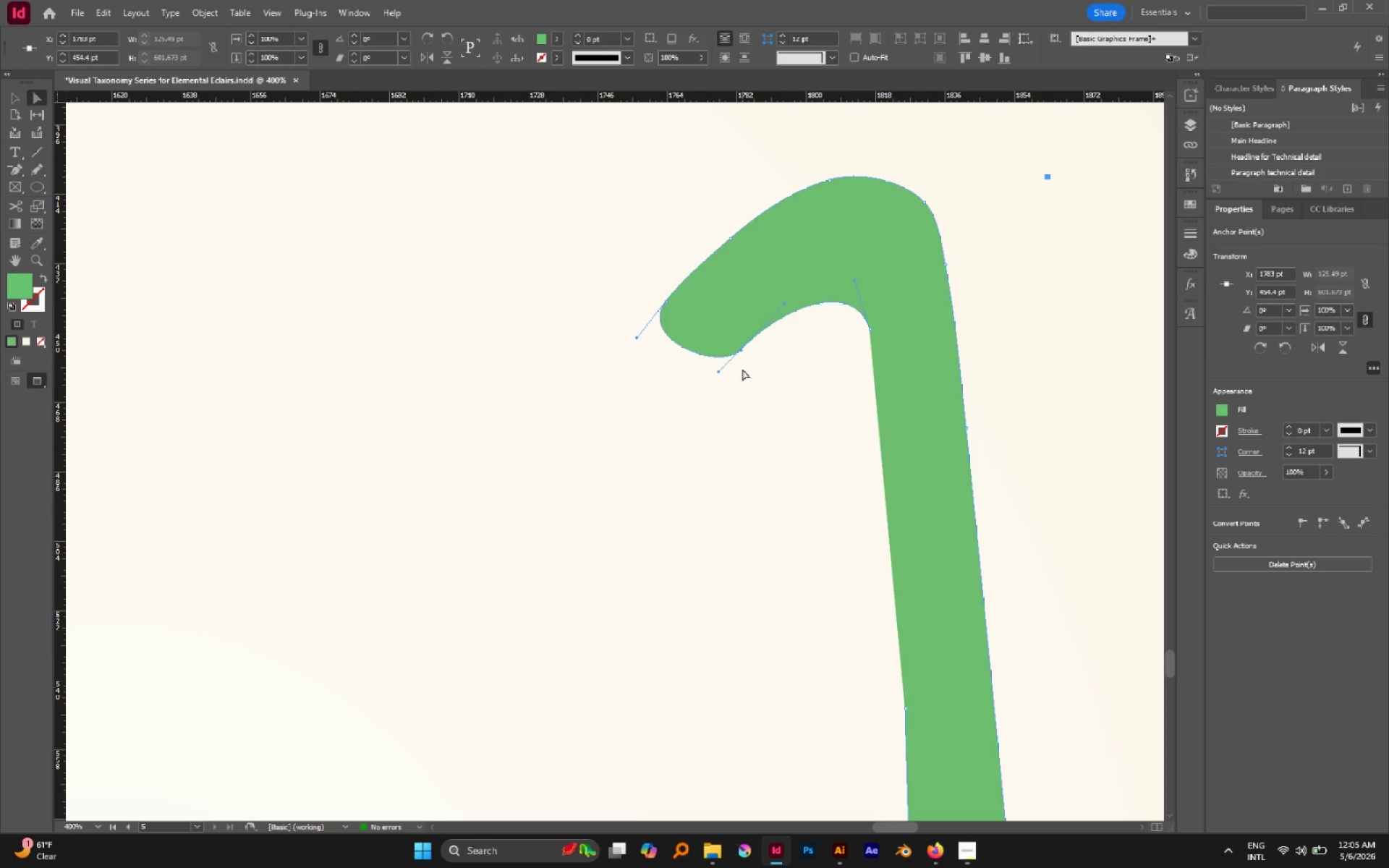 
key(P)
 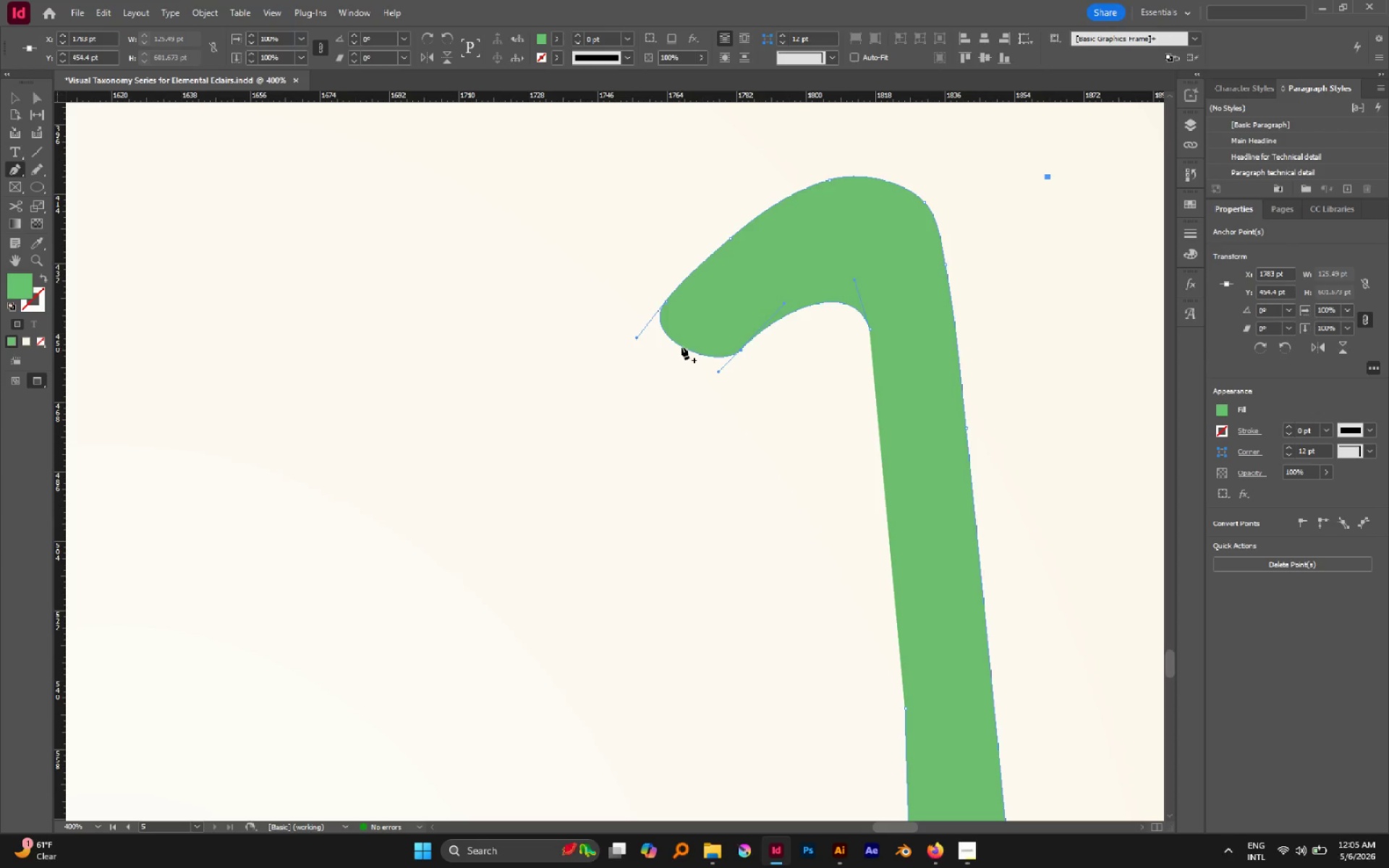 
left_click([681, 346])
 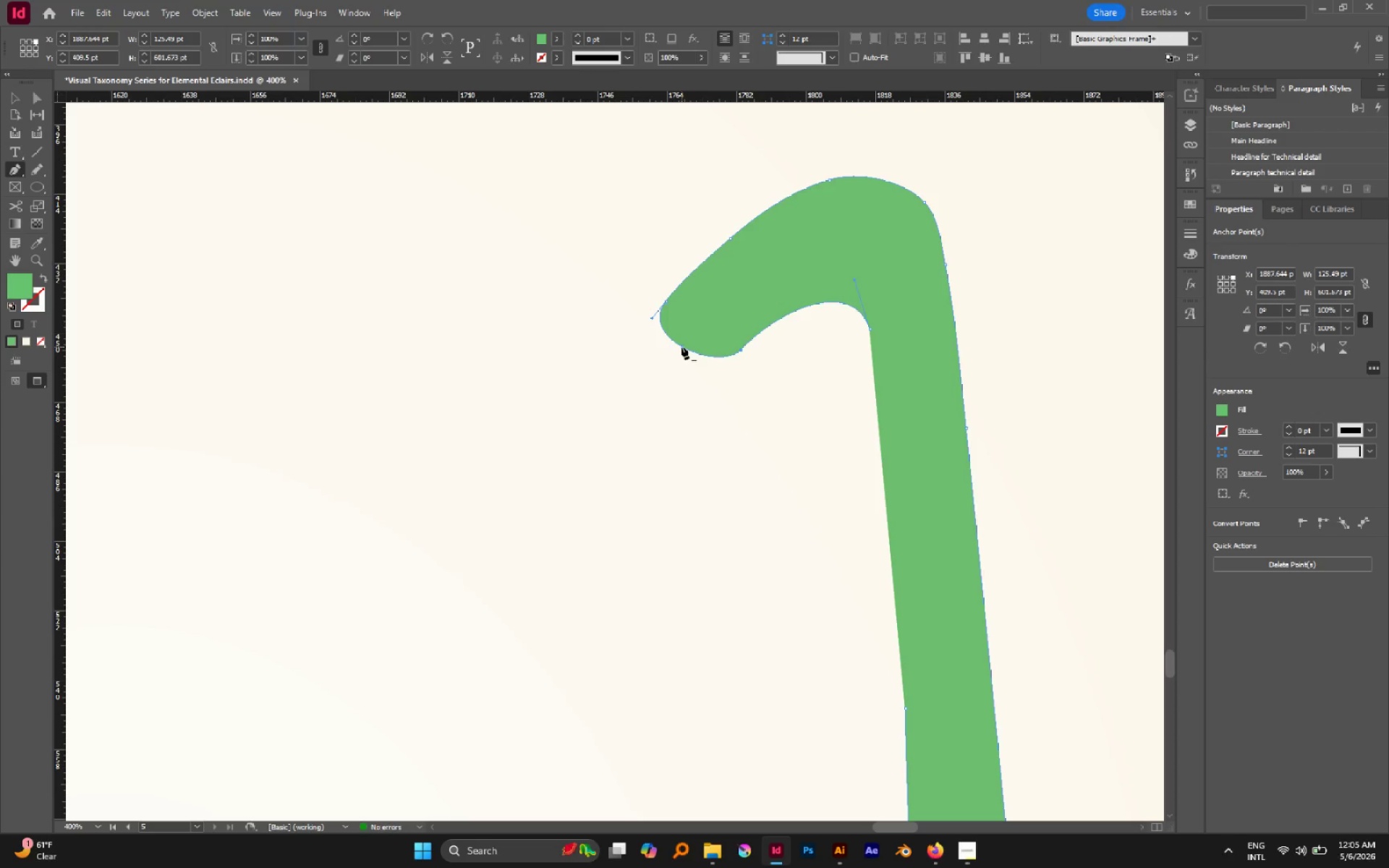 
key(A)
 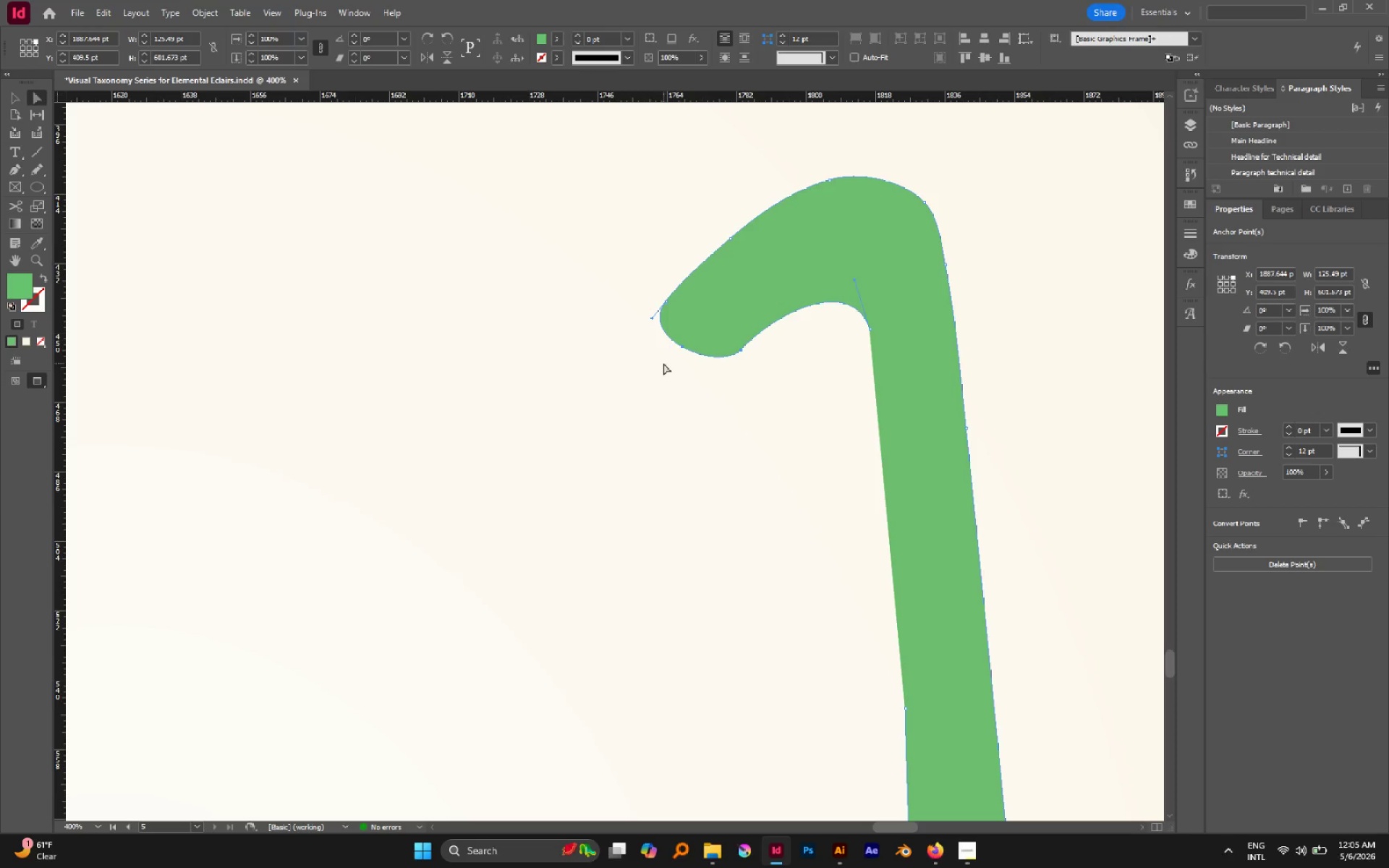 
left_click_drag(start_coordinate=[685, 378], to_coordinate=[681, 328])
 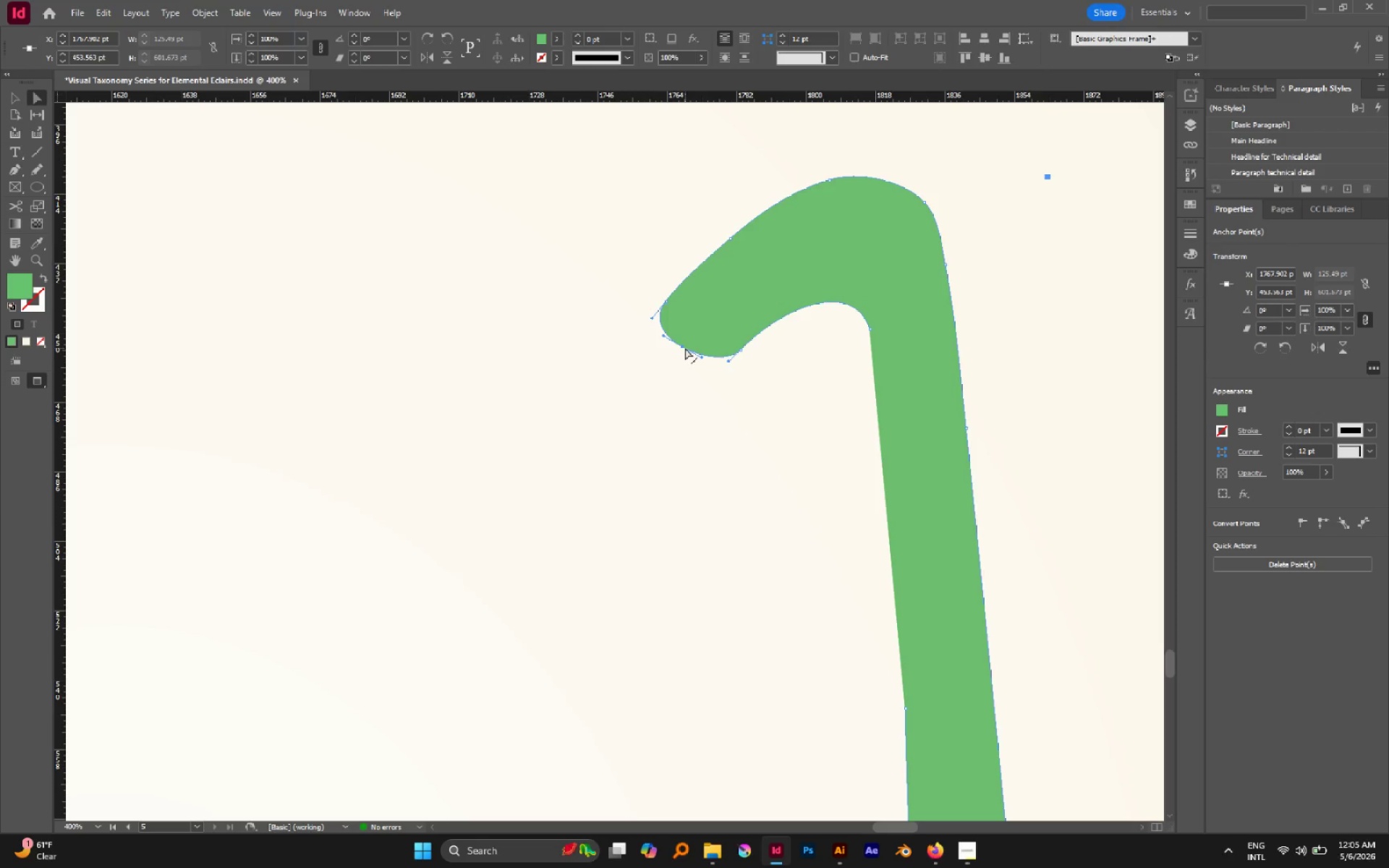 
left_click_drag(start_coordinate=[684, 348], to_coordinate=[676, 352])
 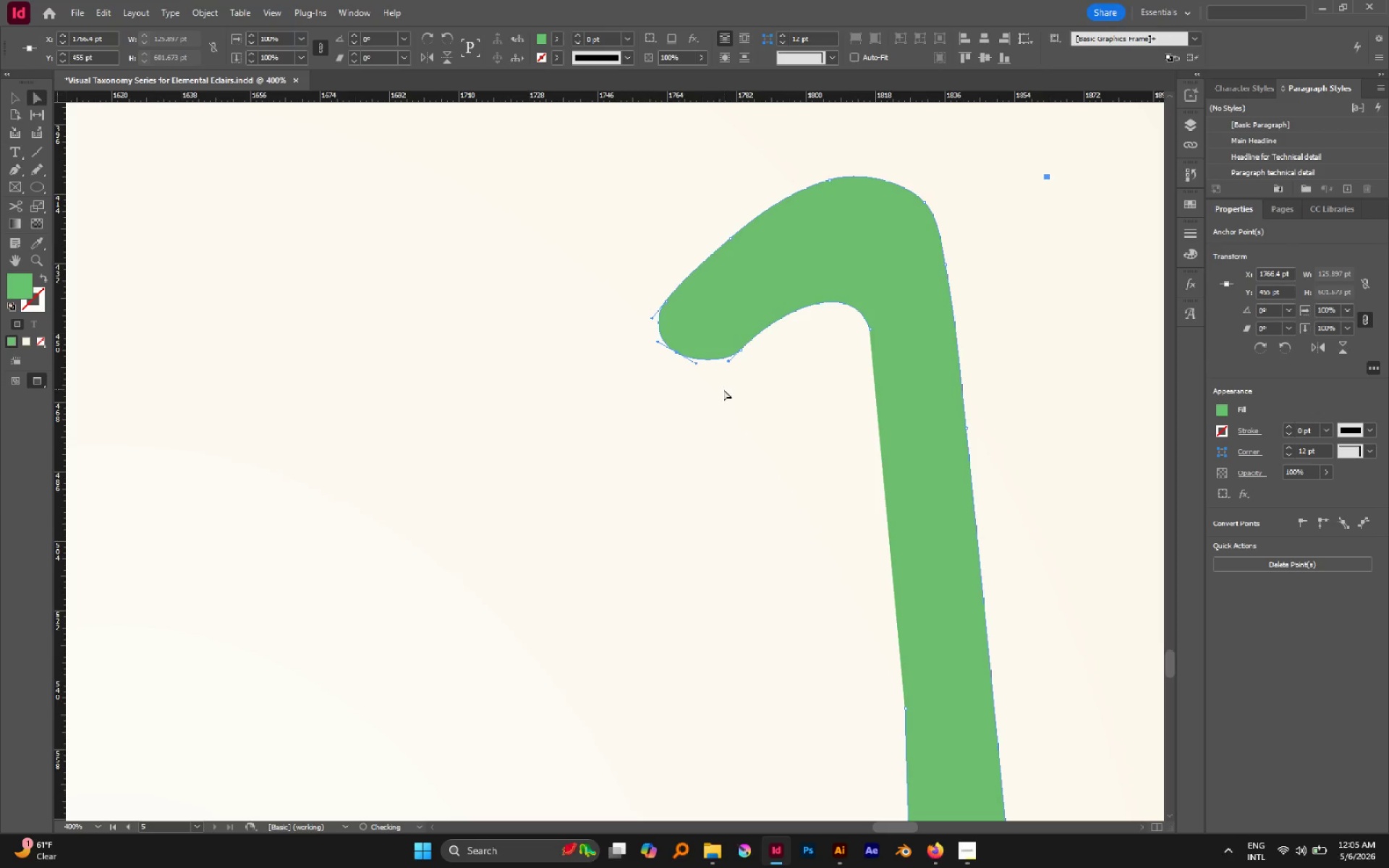 
left_click([723, 389])
 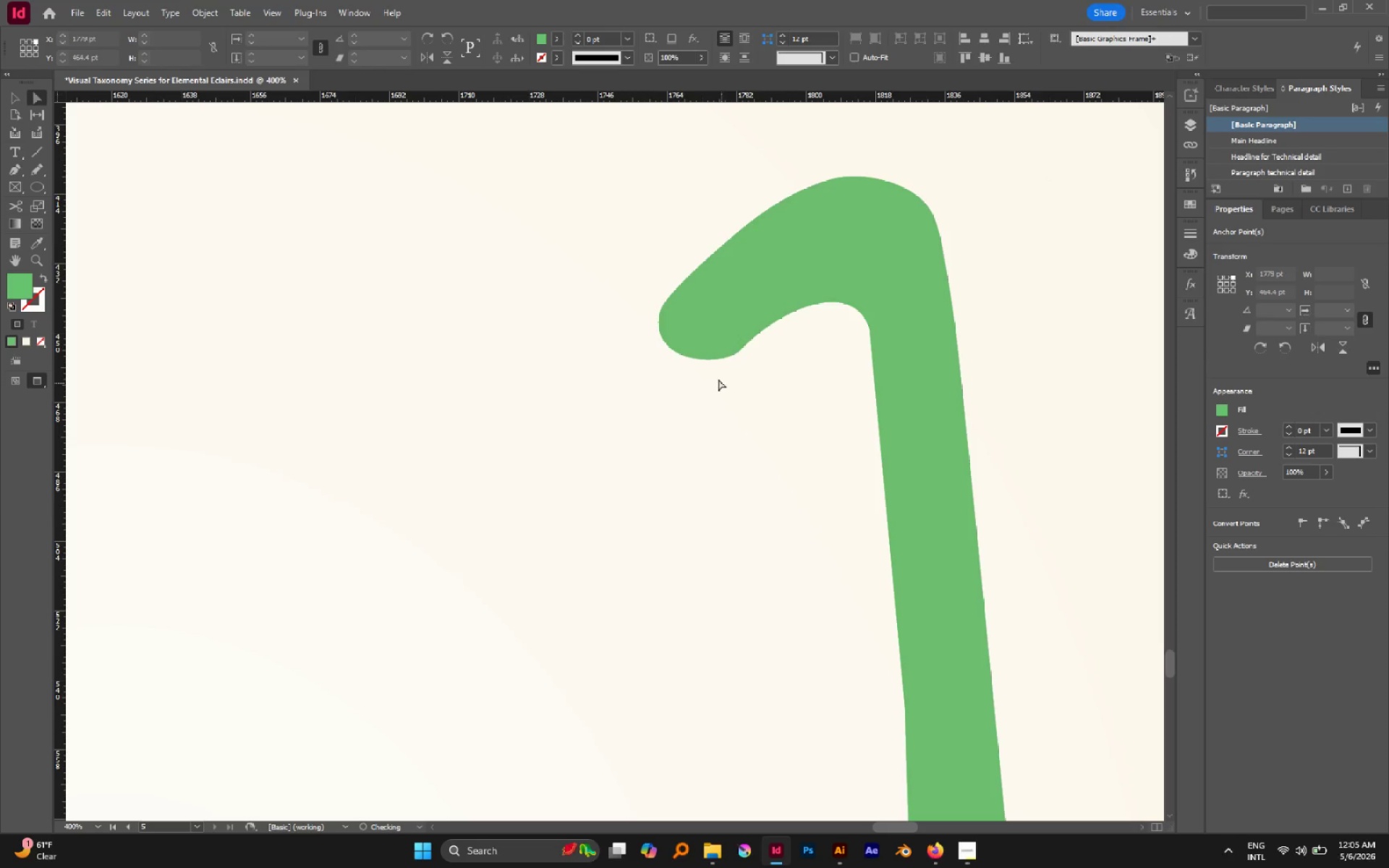 
hold_key(key=AltLeft, duration=1.07)
scroll: coordinate [760, 390], scroll_direction: down, amount: 6.0
 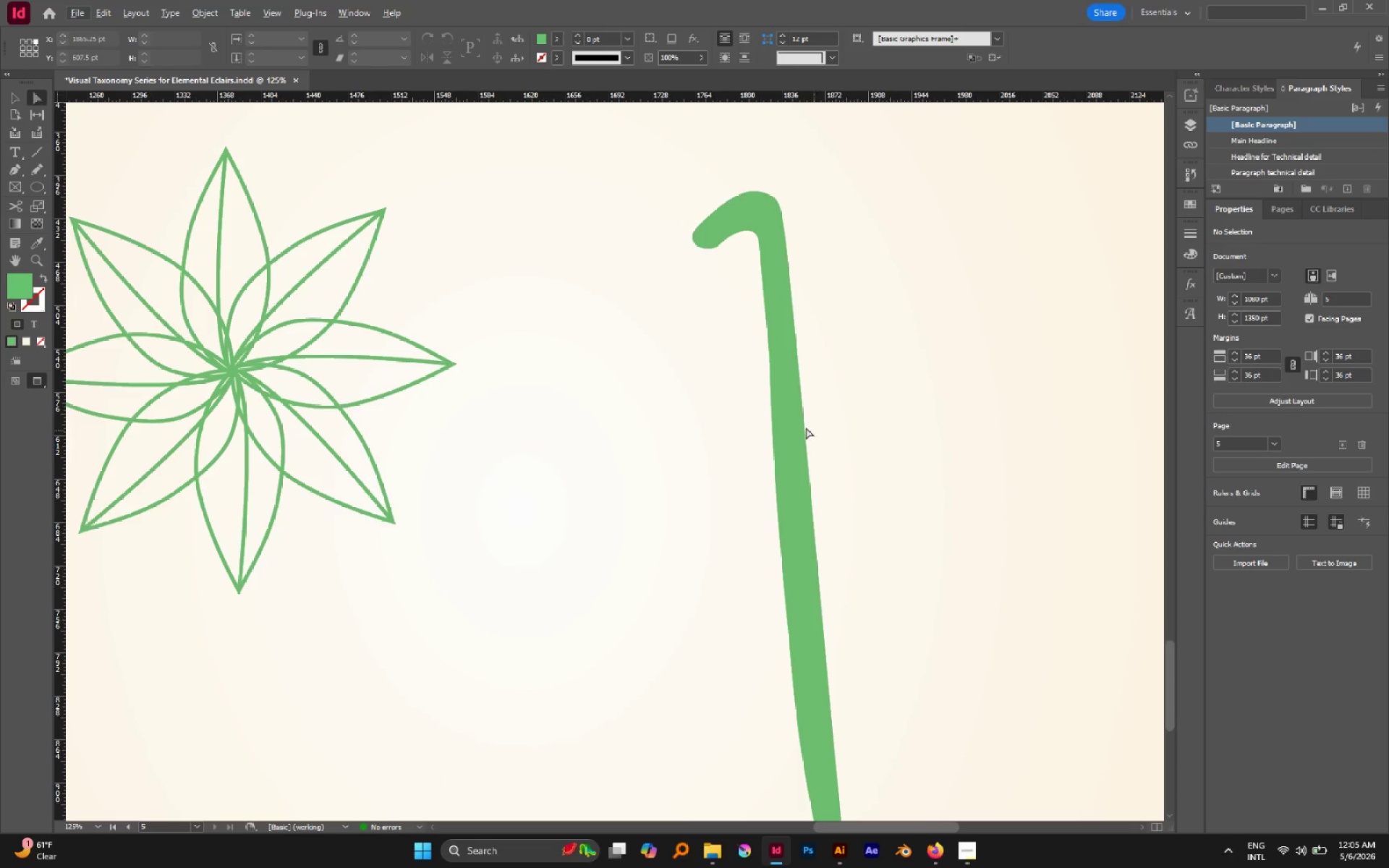 
left_click([794, 422])
 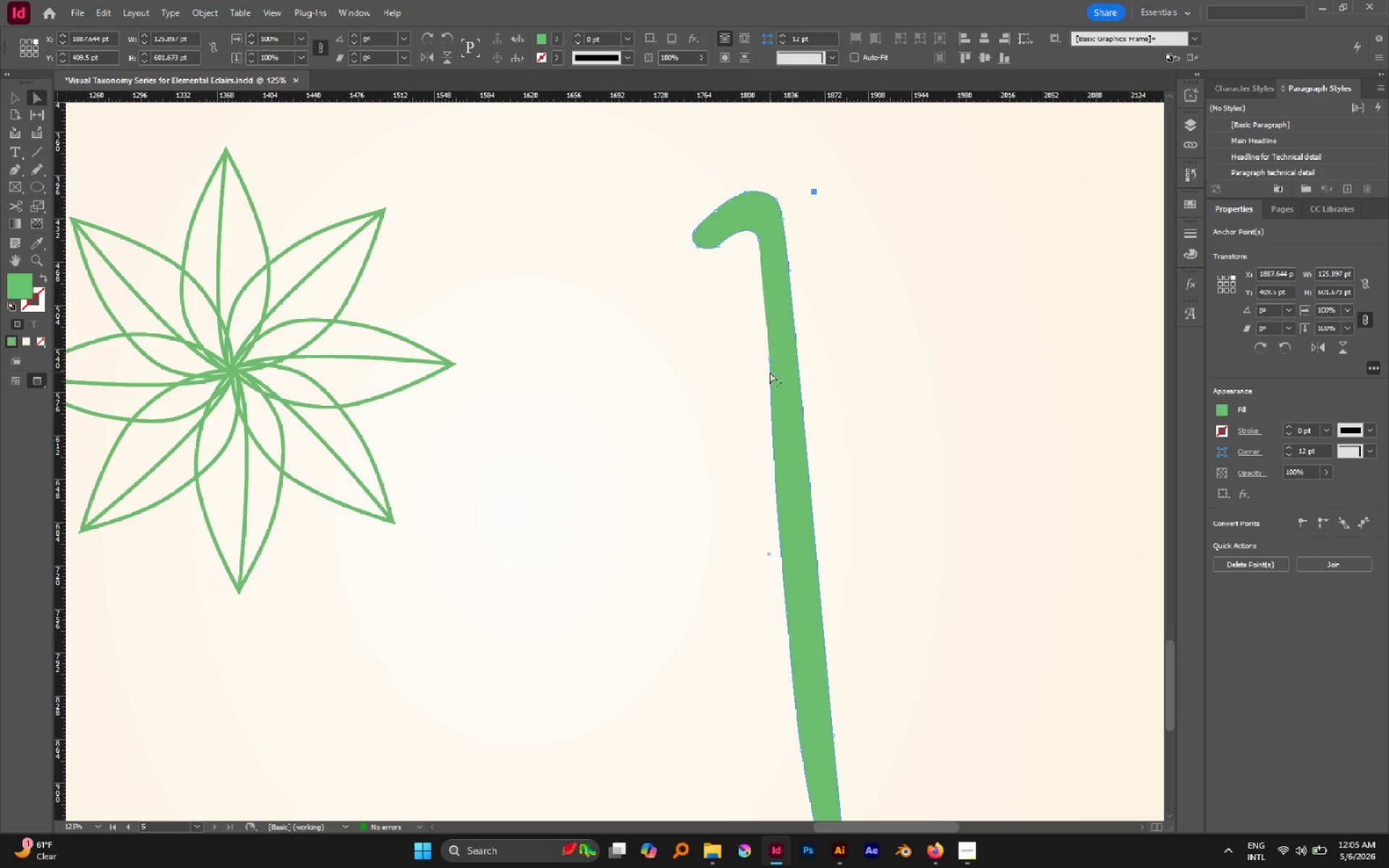 
left_click([769, 360])
 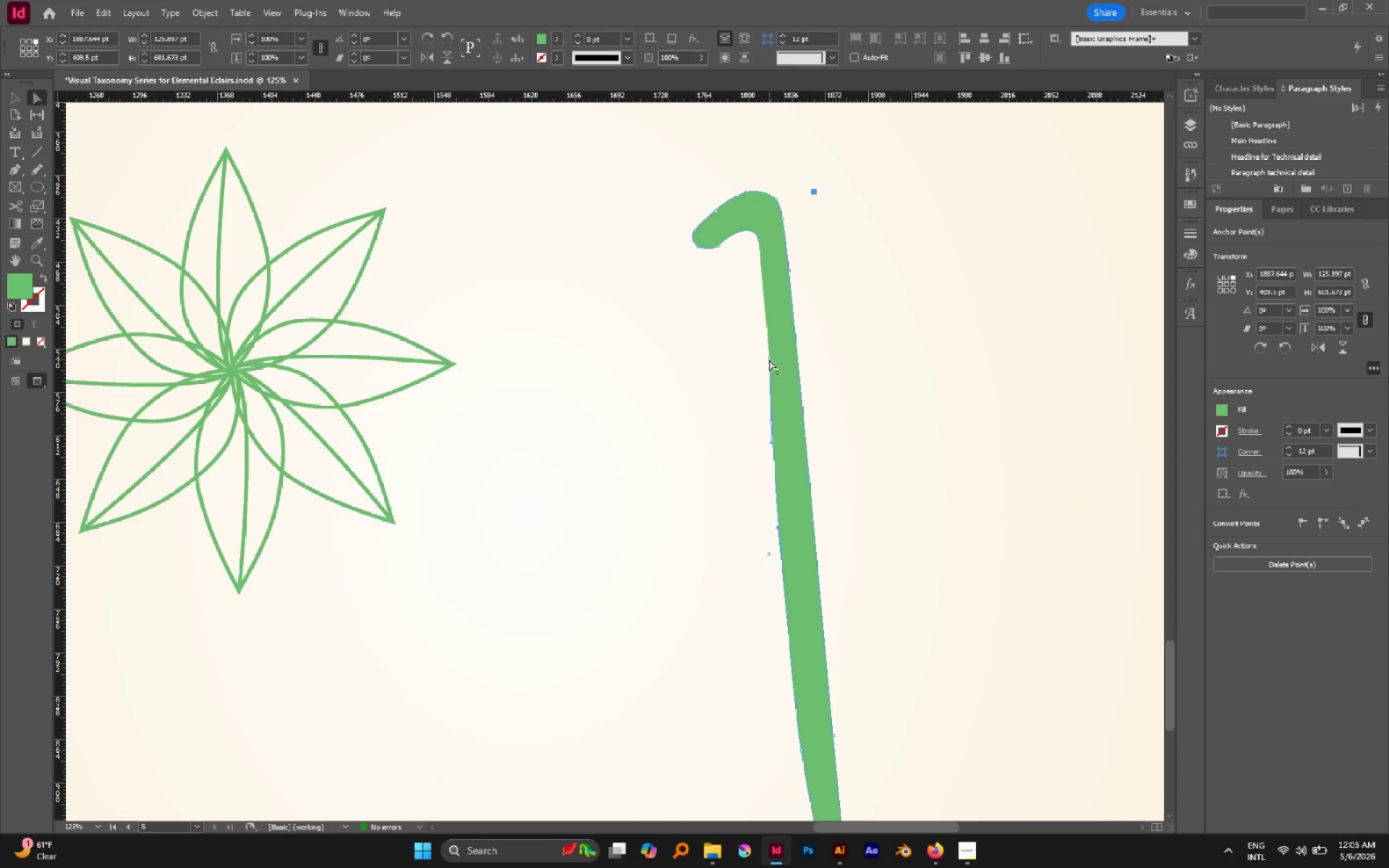 
left_click_drag(start_coordinate=[769, 359], to_coordinate=[764, 352])
 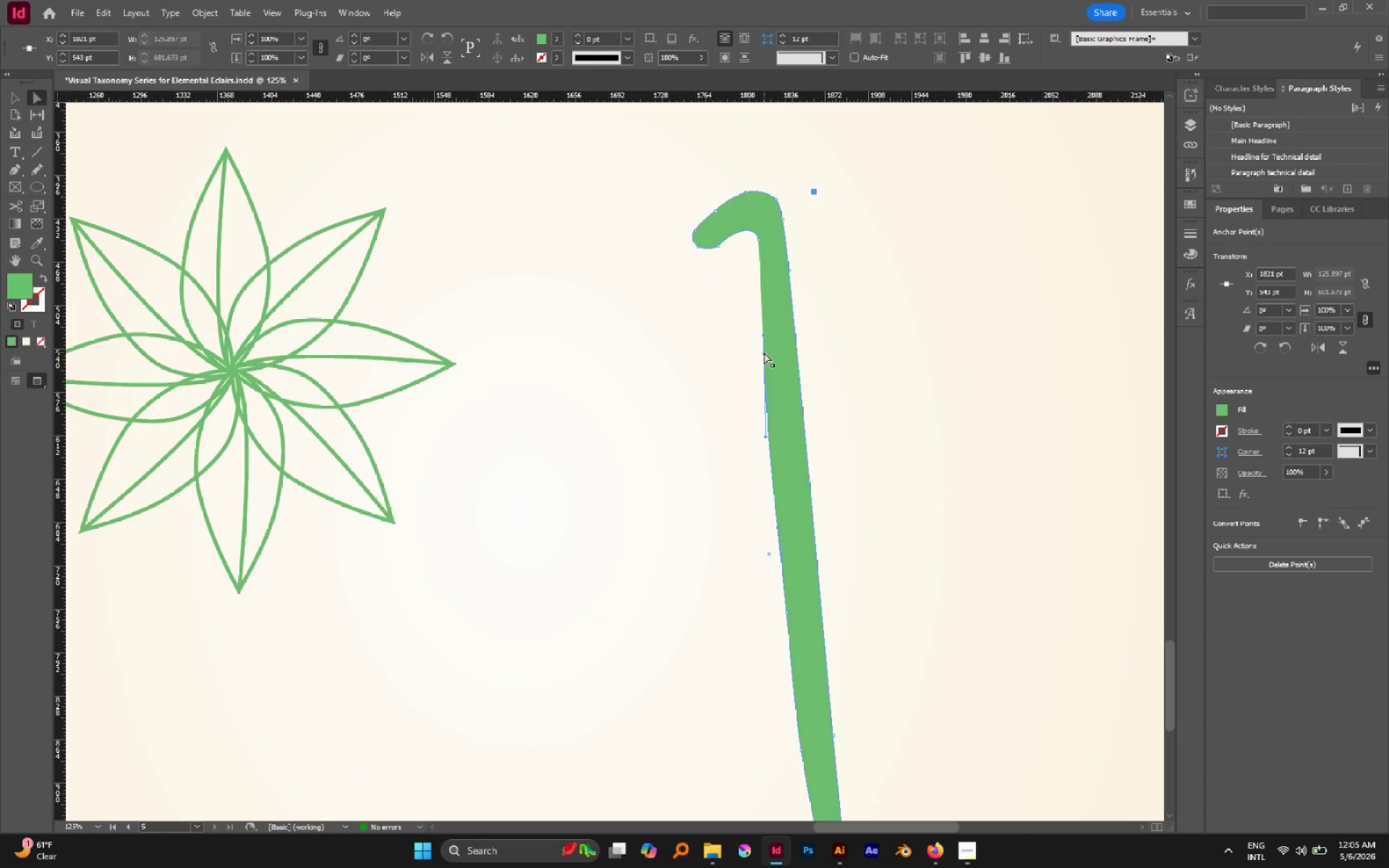 
left_click_drag(start_coordinate=[764, 352], to_coordinate=[763, 344])
 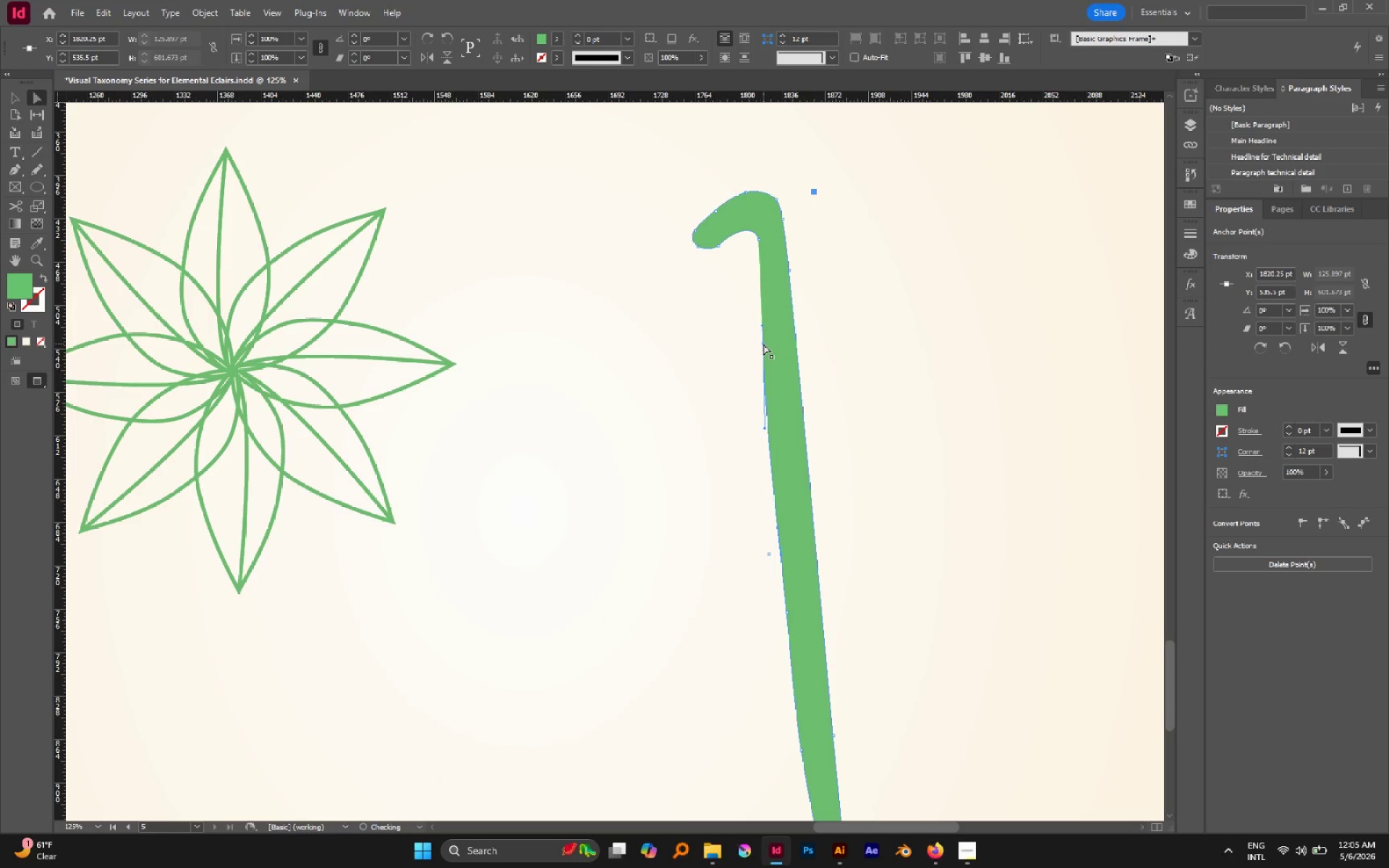 
hold_key(key=AltLeft, duration=0.43)
scroll: coordinate [763, 344], scroll_direction: down, amount: 1.0
 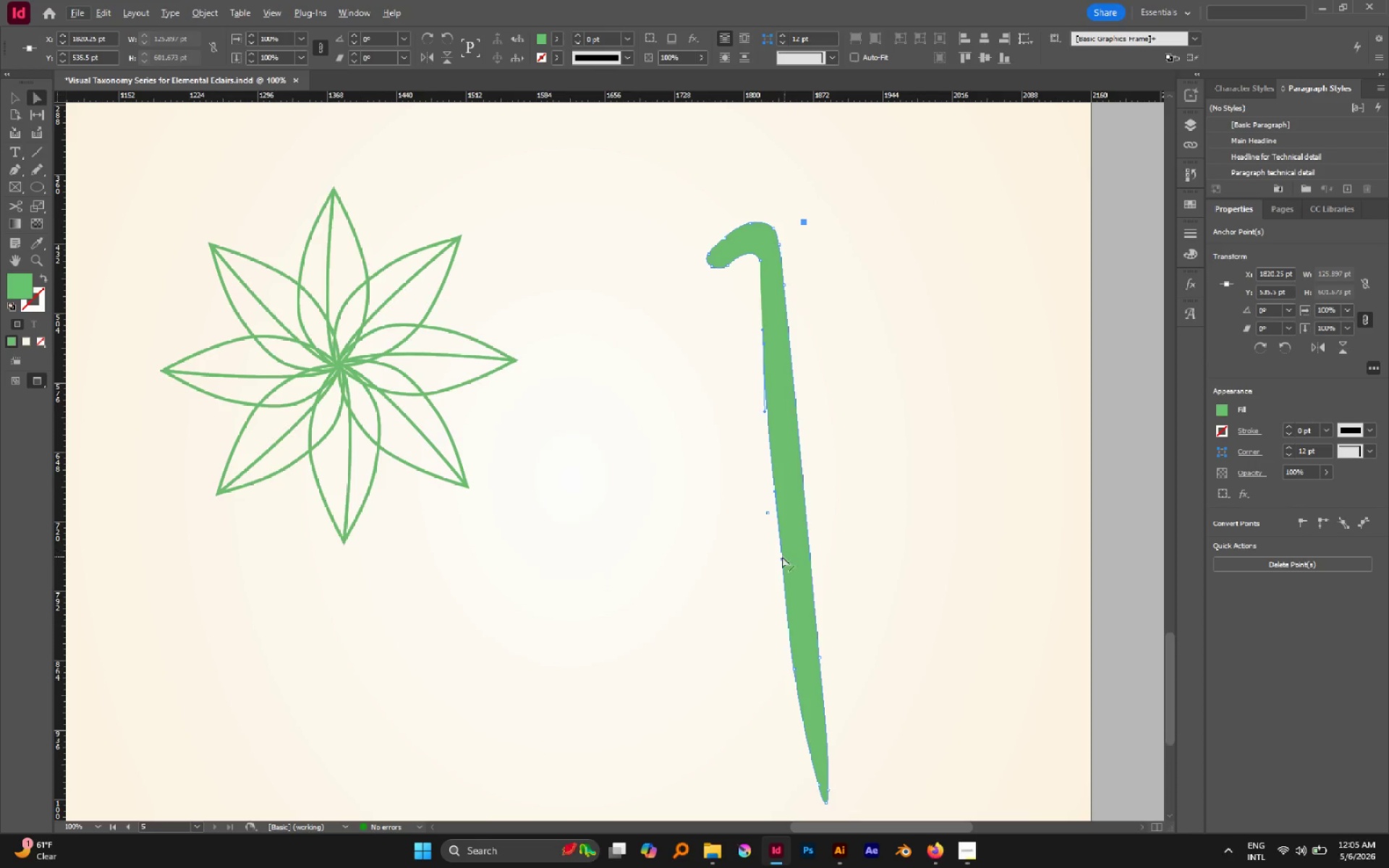 
left_click([782, 558])
 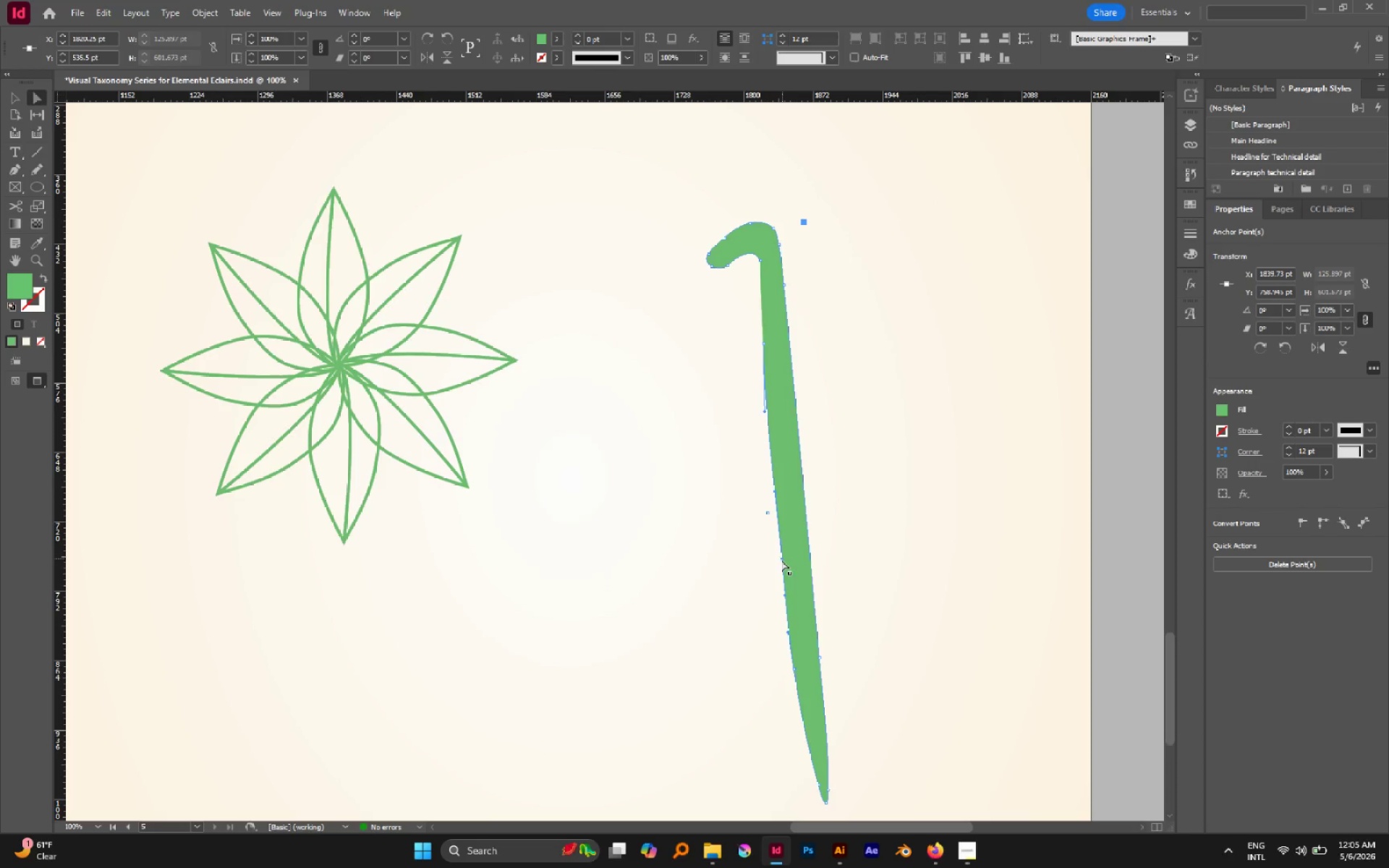 
left_click_drag(start_coordinate=[781, 561], to_coordinate=[786, 563])
 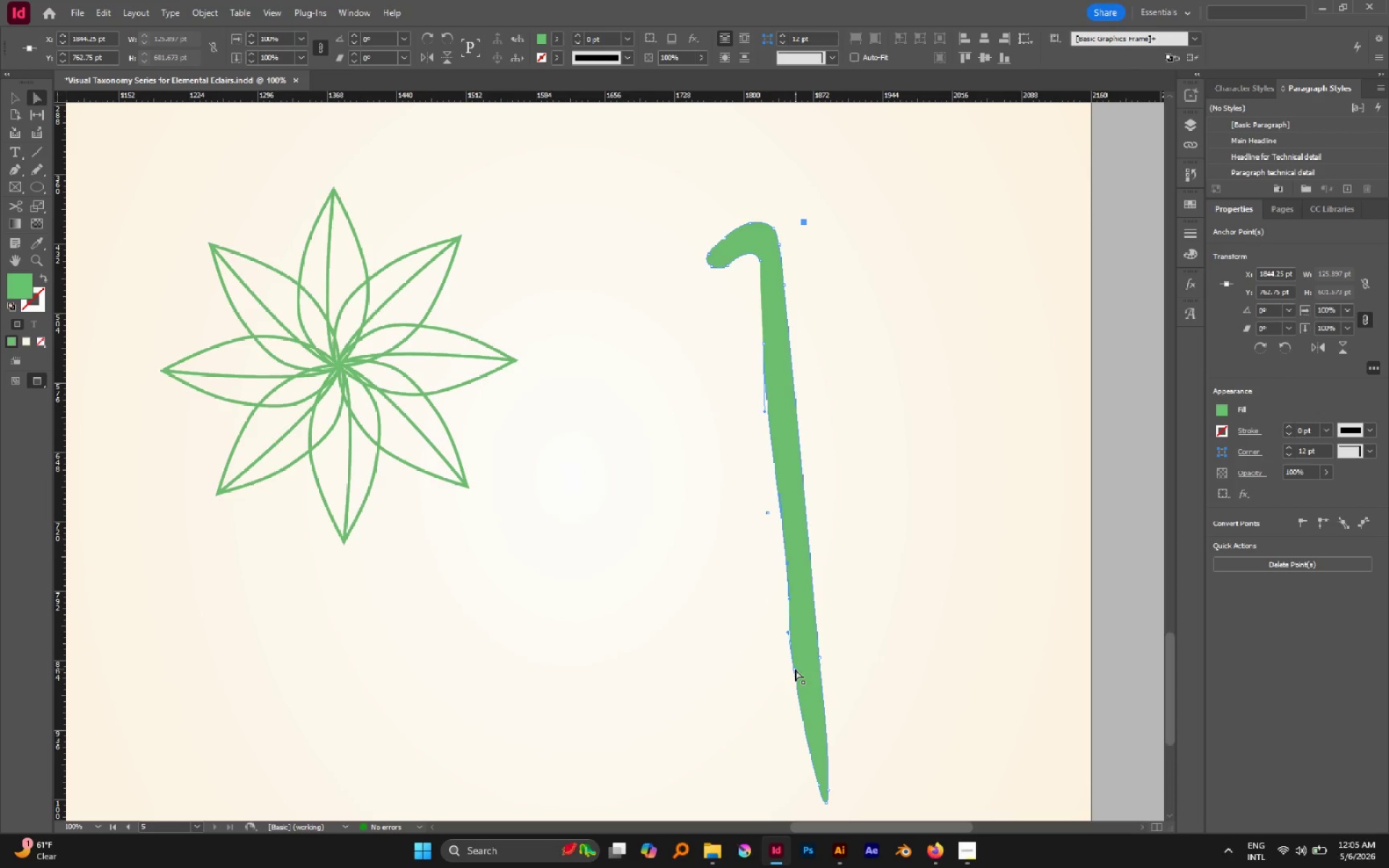 
left_click_drag(start_coordinate=[794, 669], to_coordinate=[803, 685])
 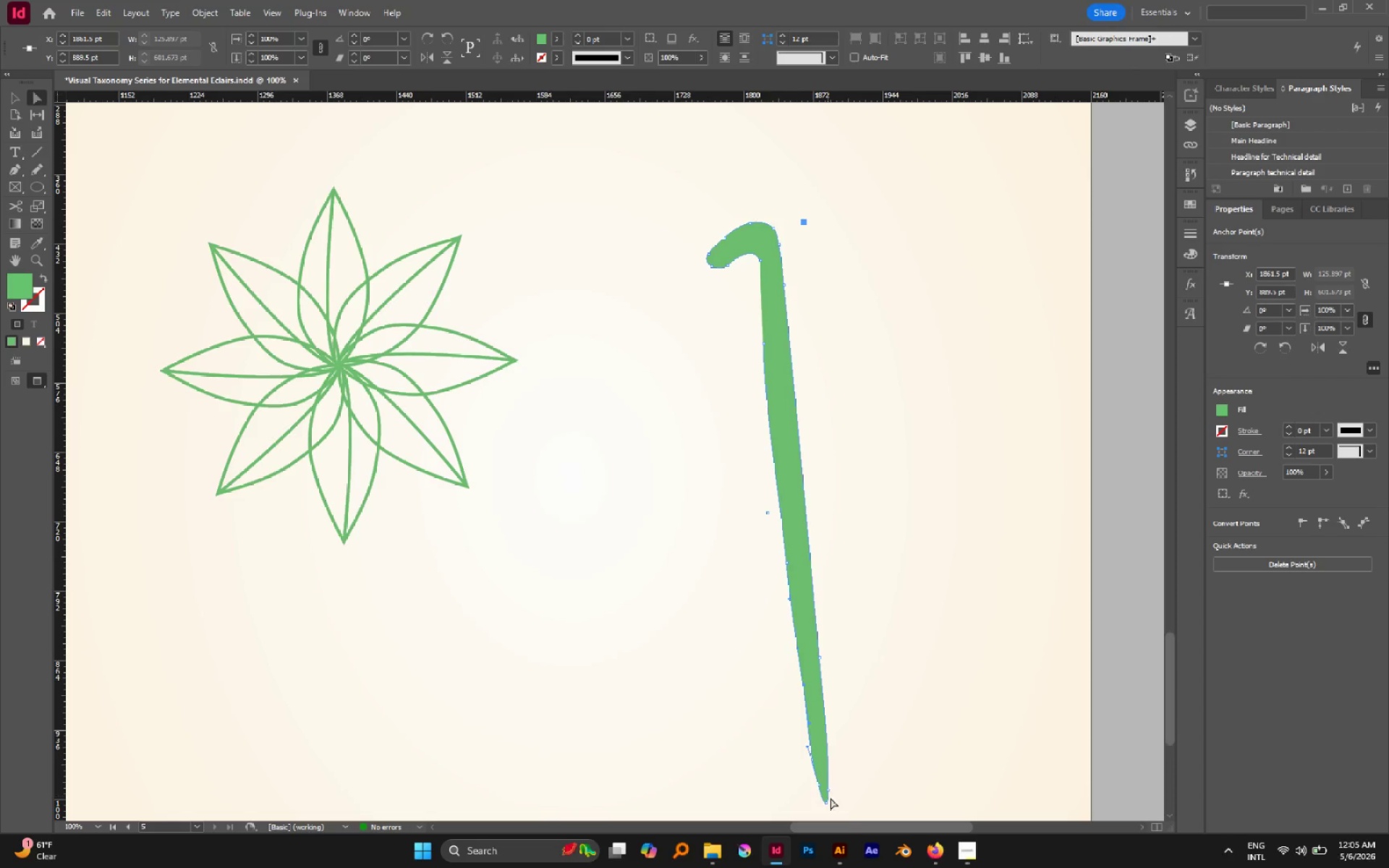 
left_click_drag(start_coordinate=[849, 815], to_coordinate=[808, 773])
 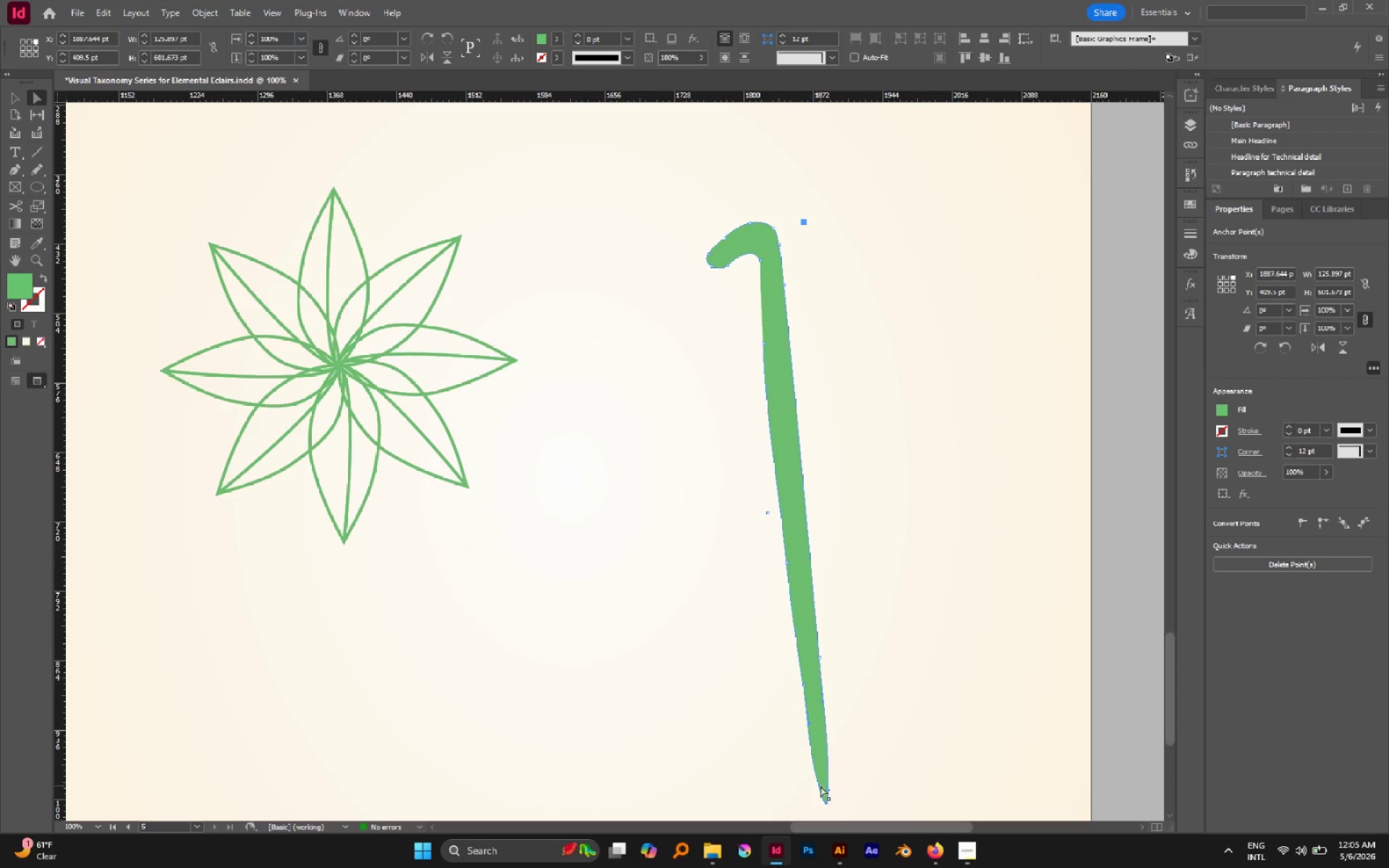 
left_click_drag(start_coordinate=[820, 785], to_coordinate=[828, 801])
 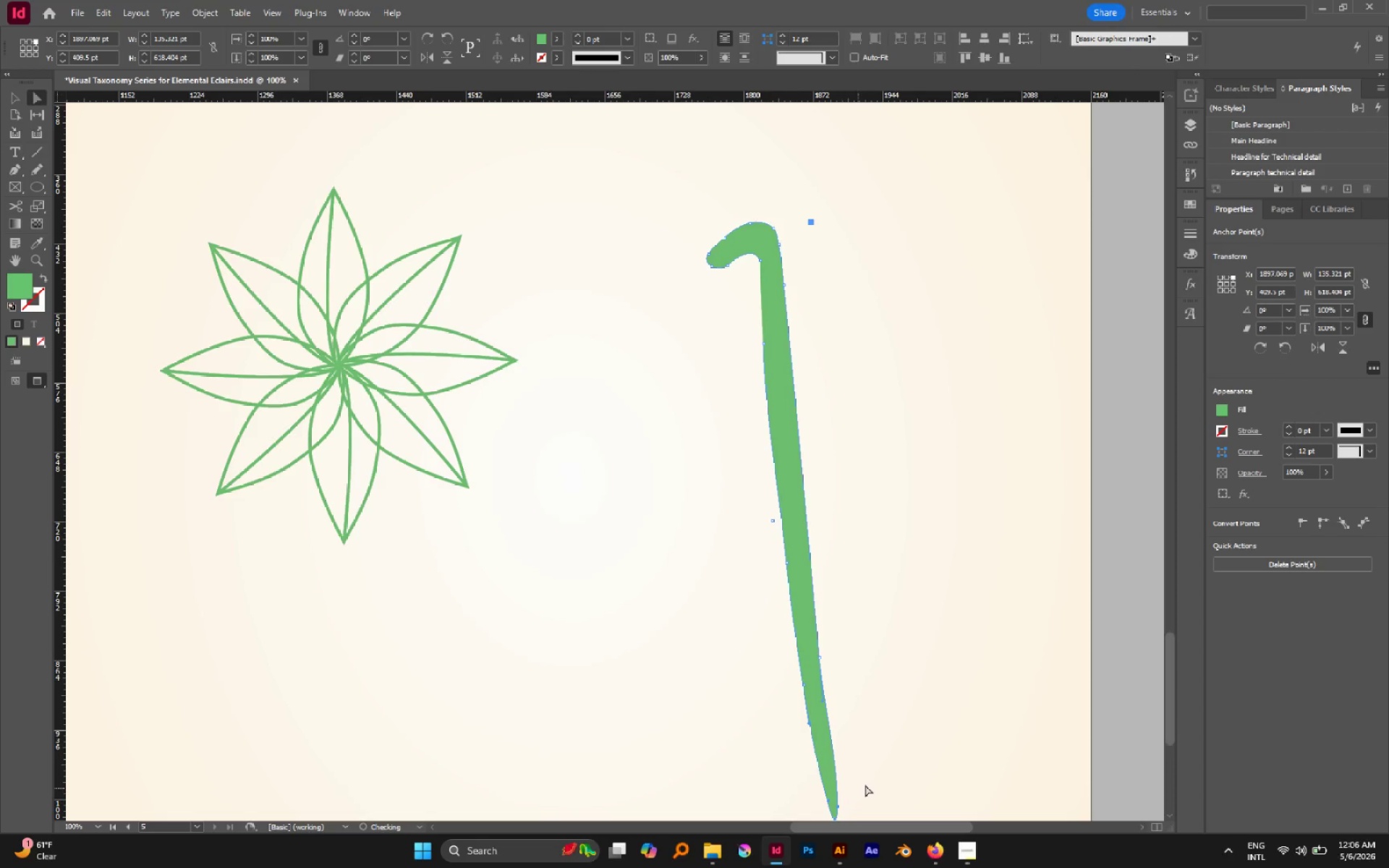 
left_click([872, 783])
 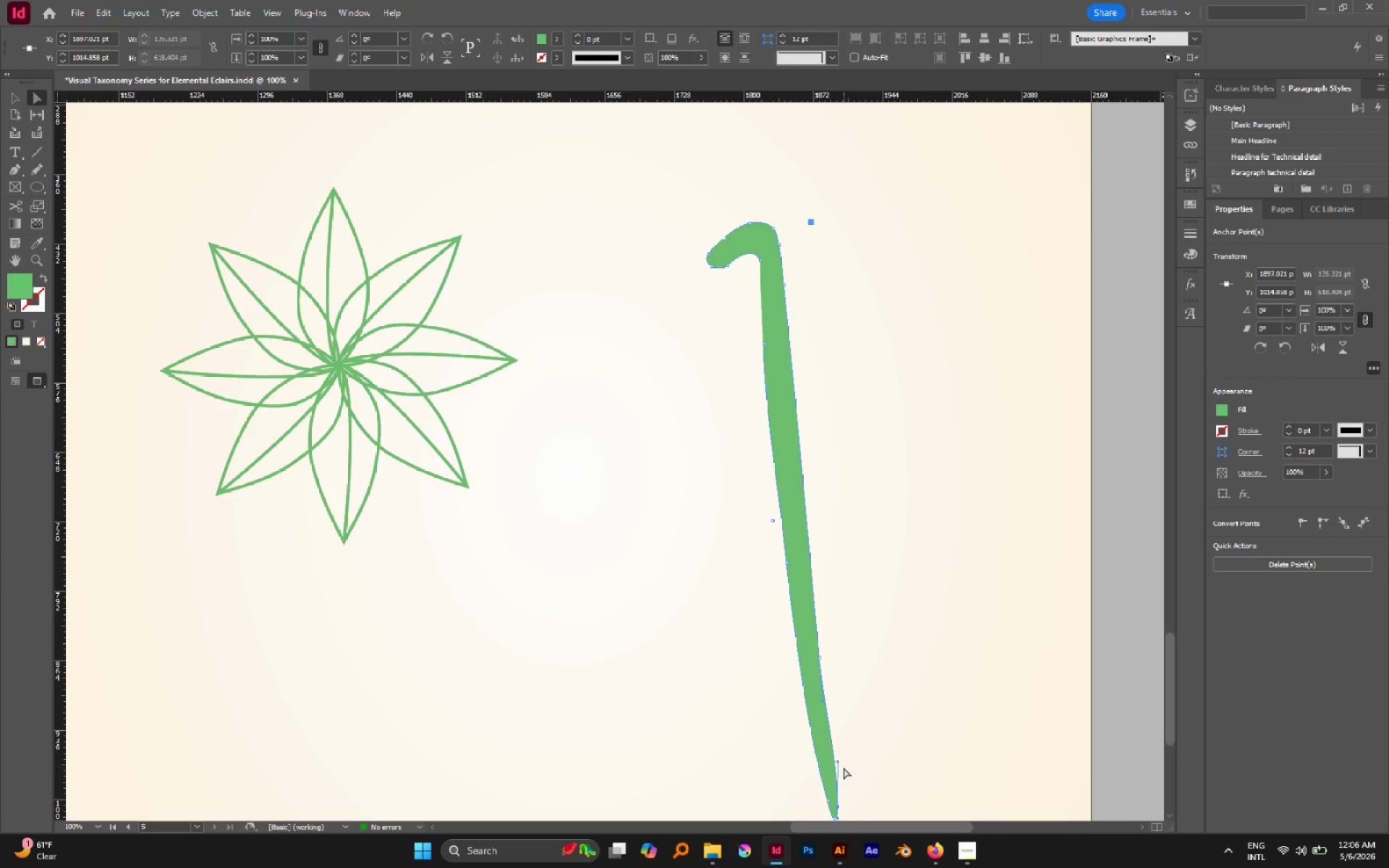 
left_click_drag(start_coordinate=[839, 762], to_coordinate=[827, 757])
 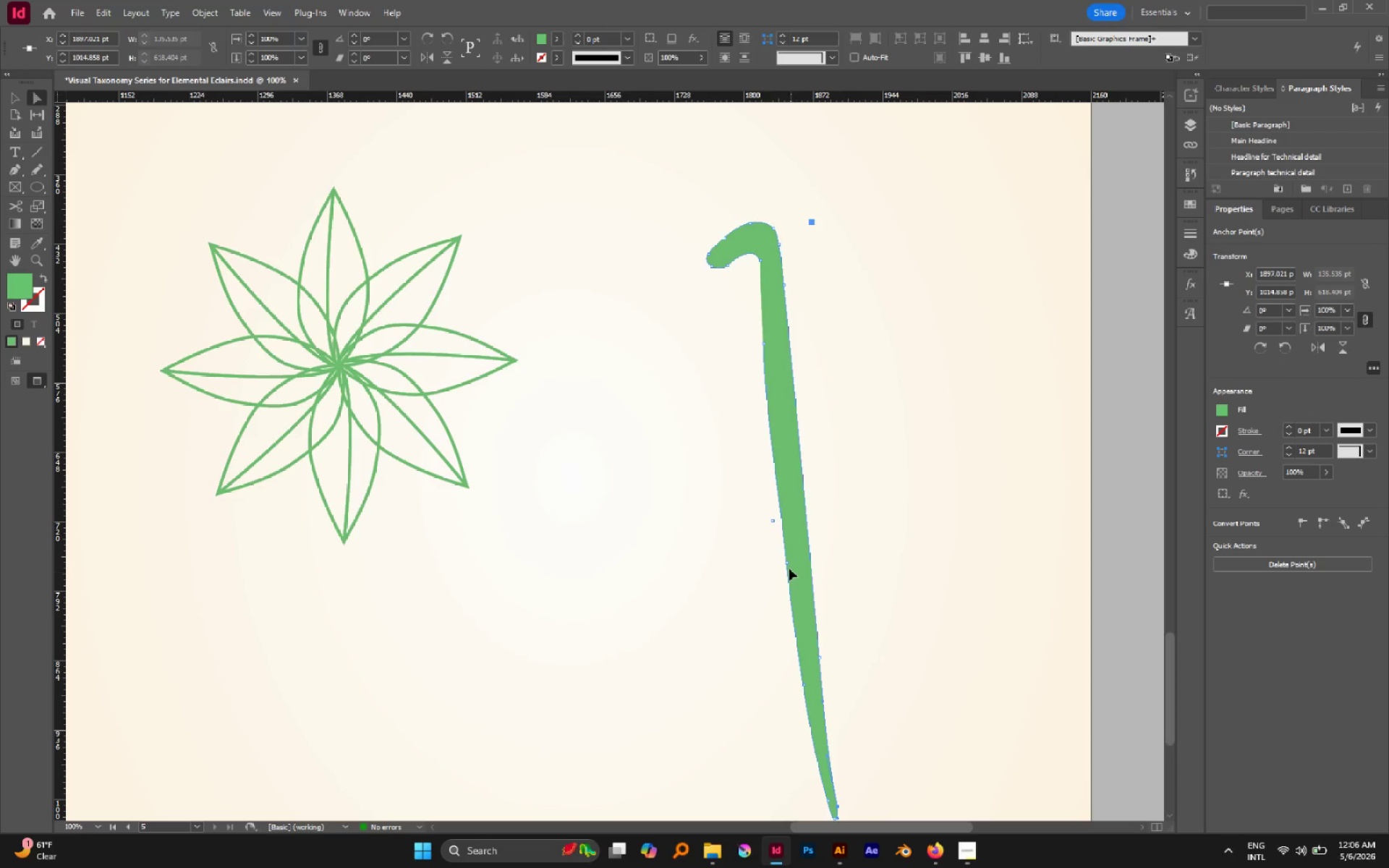 
left_click([788, 565])
 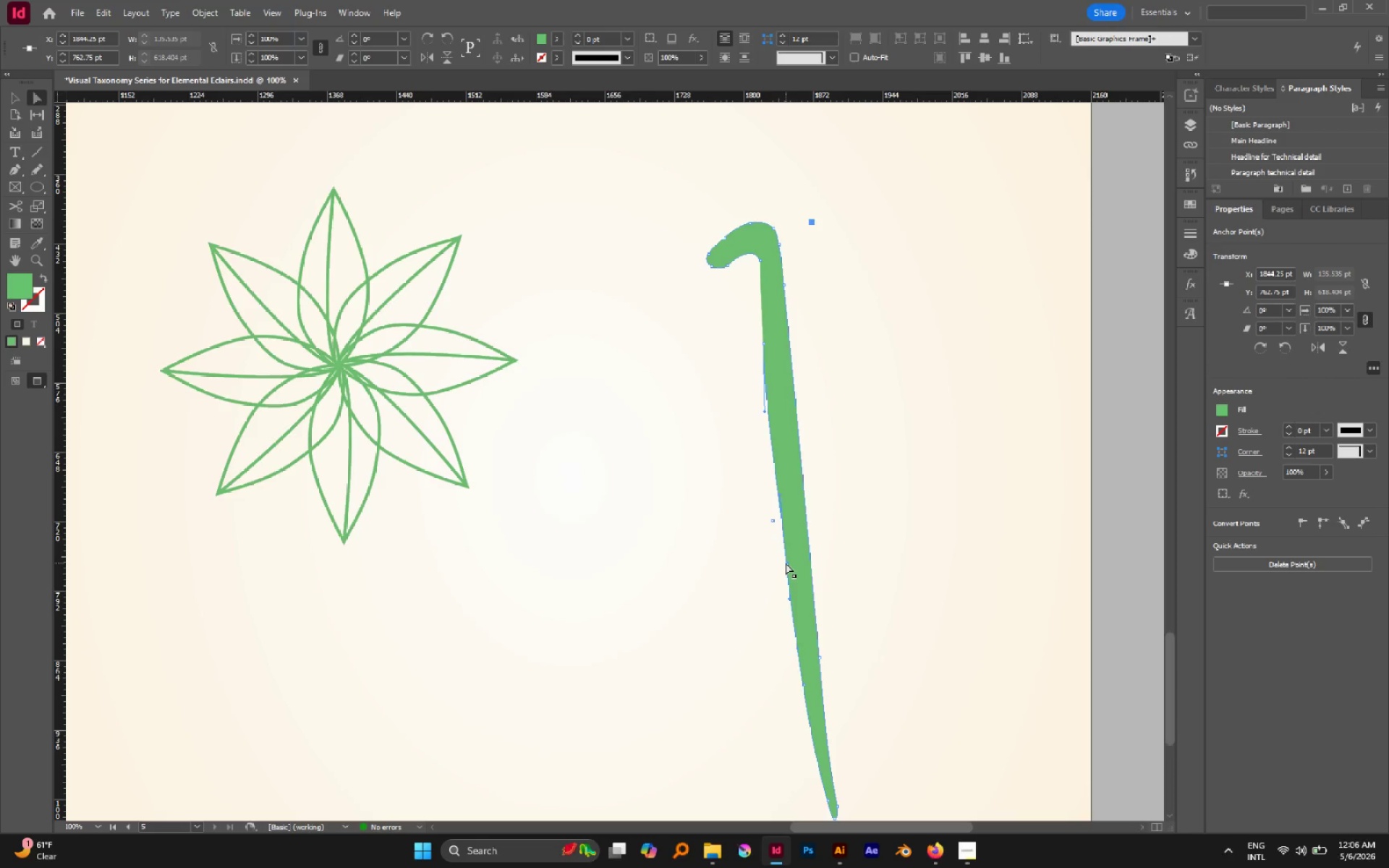 
left_click_drag(start_coordinate=[786, 563], to_coordinate=[784, 567])
 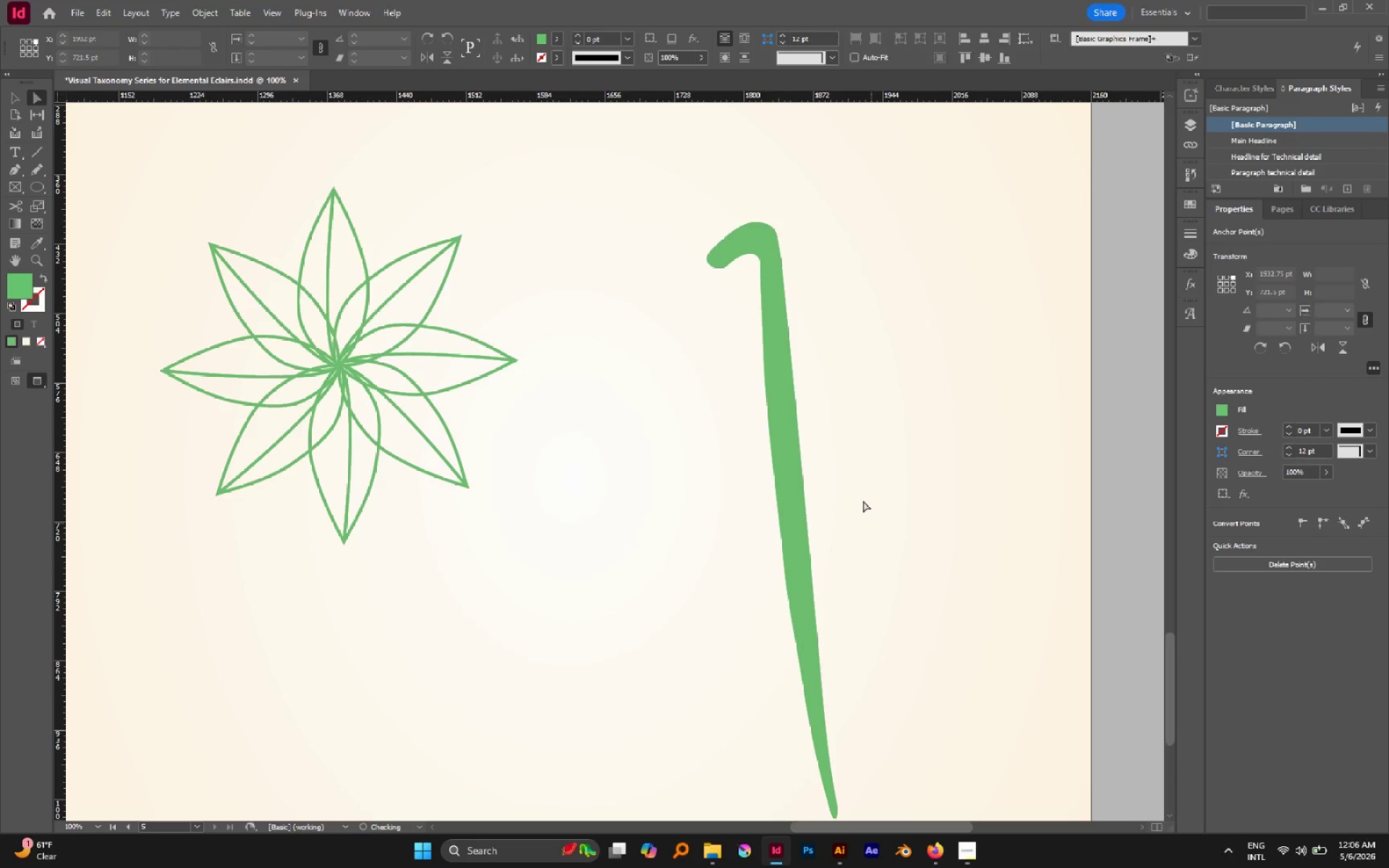 
hold_key(key=AltLeft, duration=1.09)
scroll: coordinate [857, 481], scroll_direction: down, amount: 2.0
 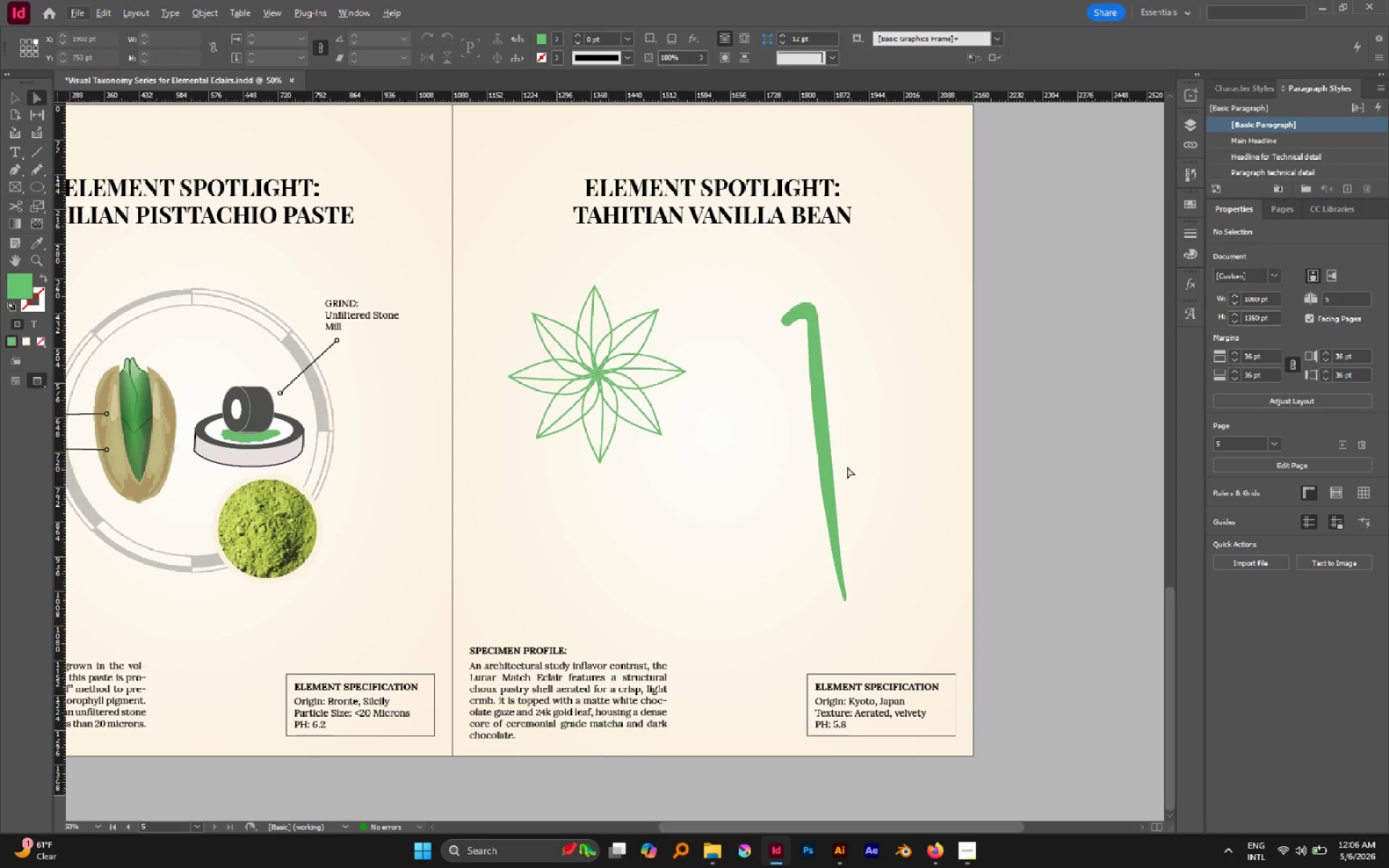 
key(V)
 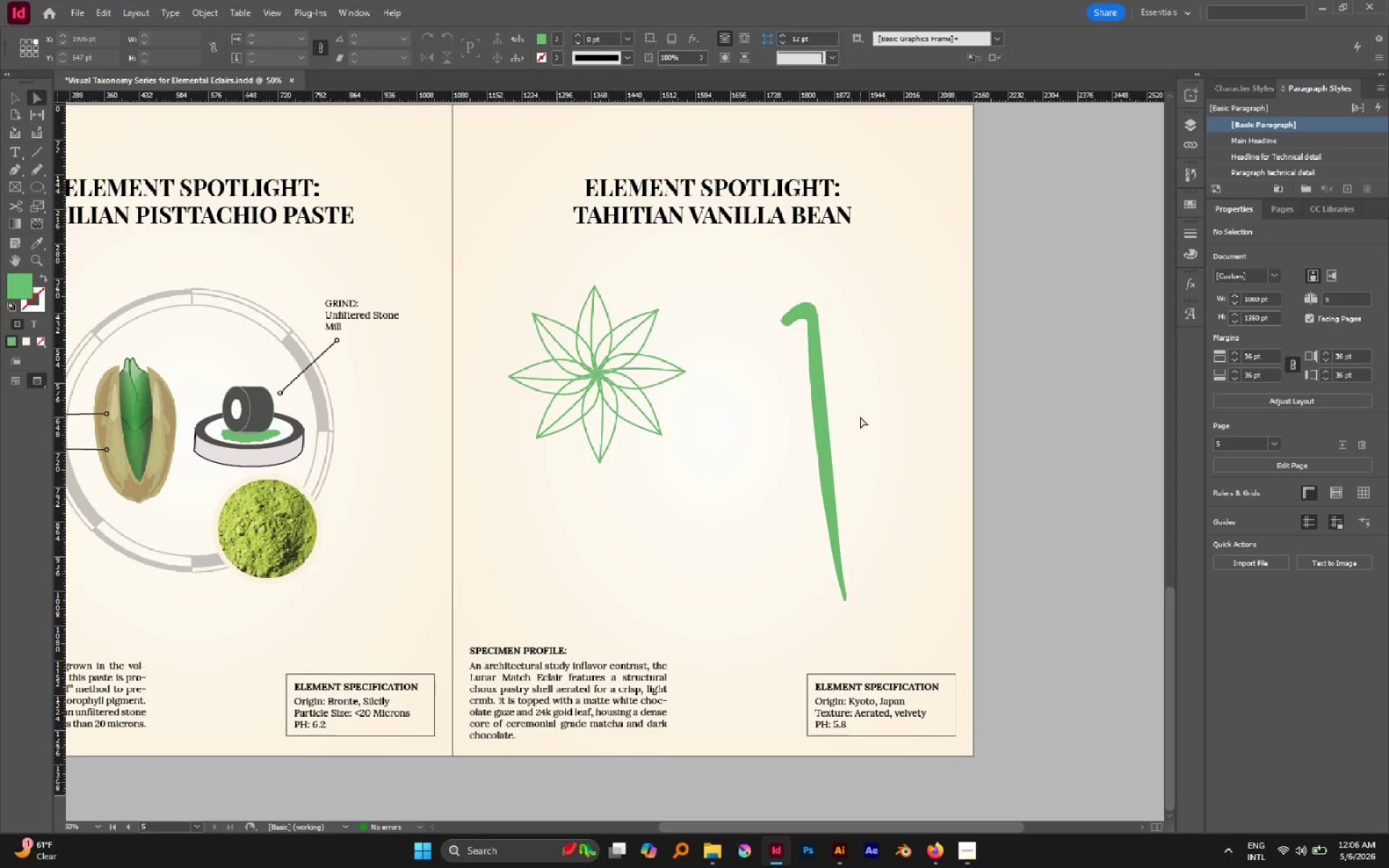 
key(V)
 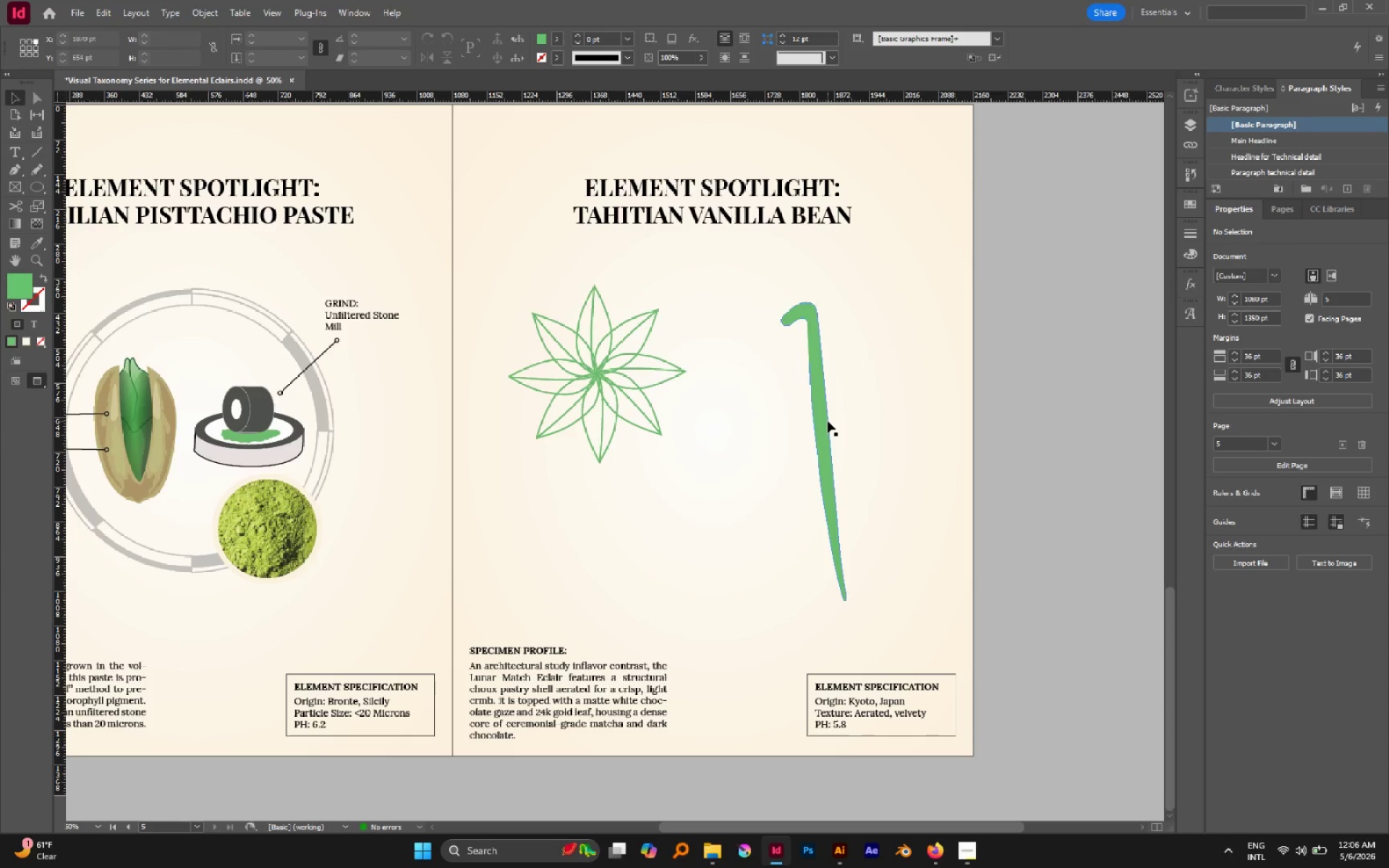 
left_click([828, 421])
 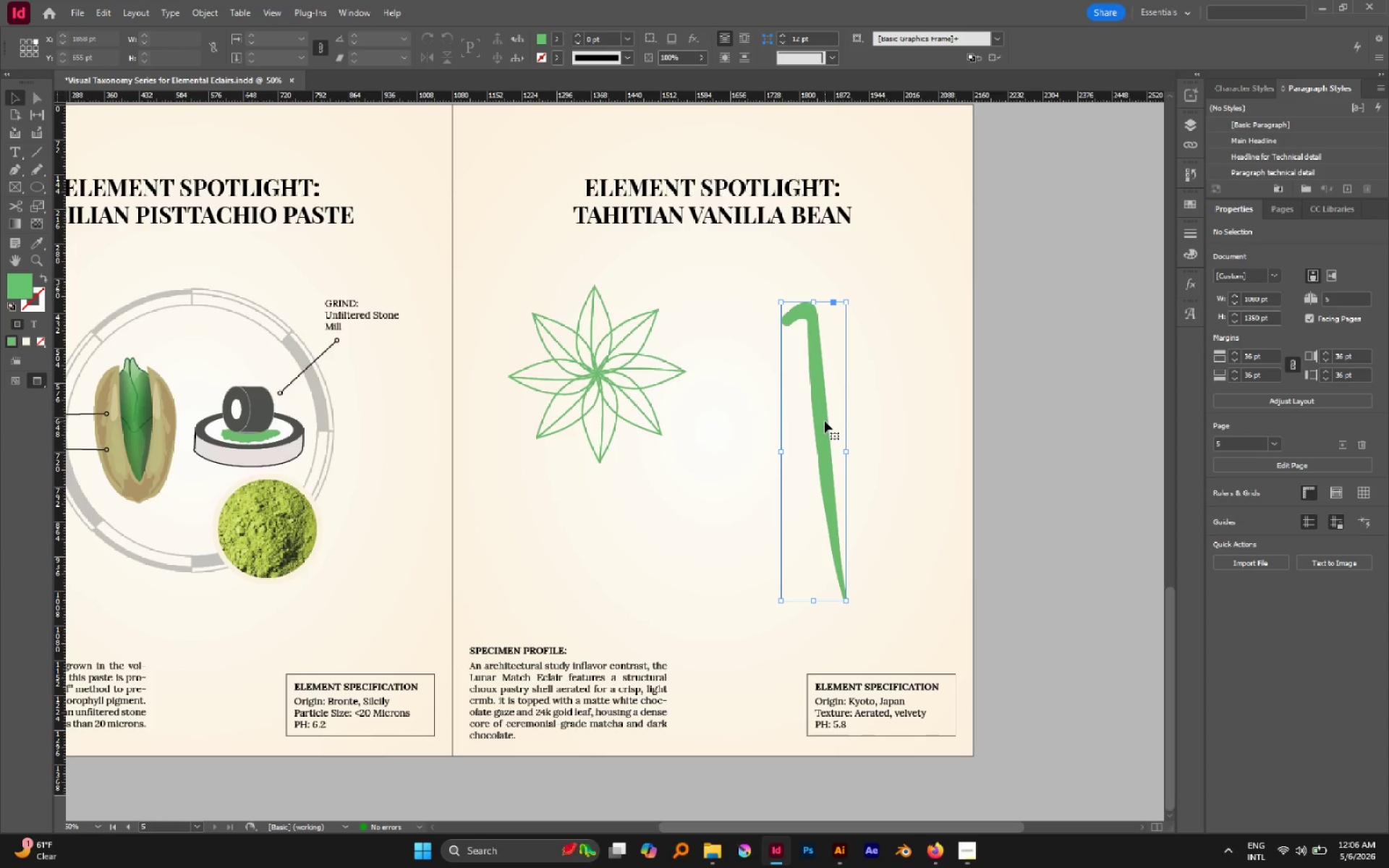 
hold_key(key=AltLeft, duration=1.26)
left_click_drag(start_coordinate=[825, 421], to_coordinate=[791, 414])
 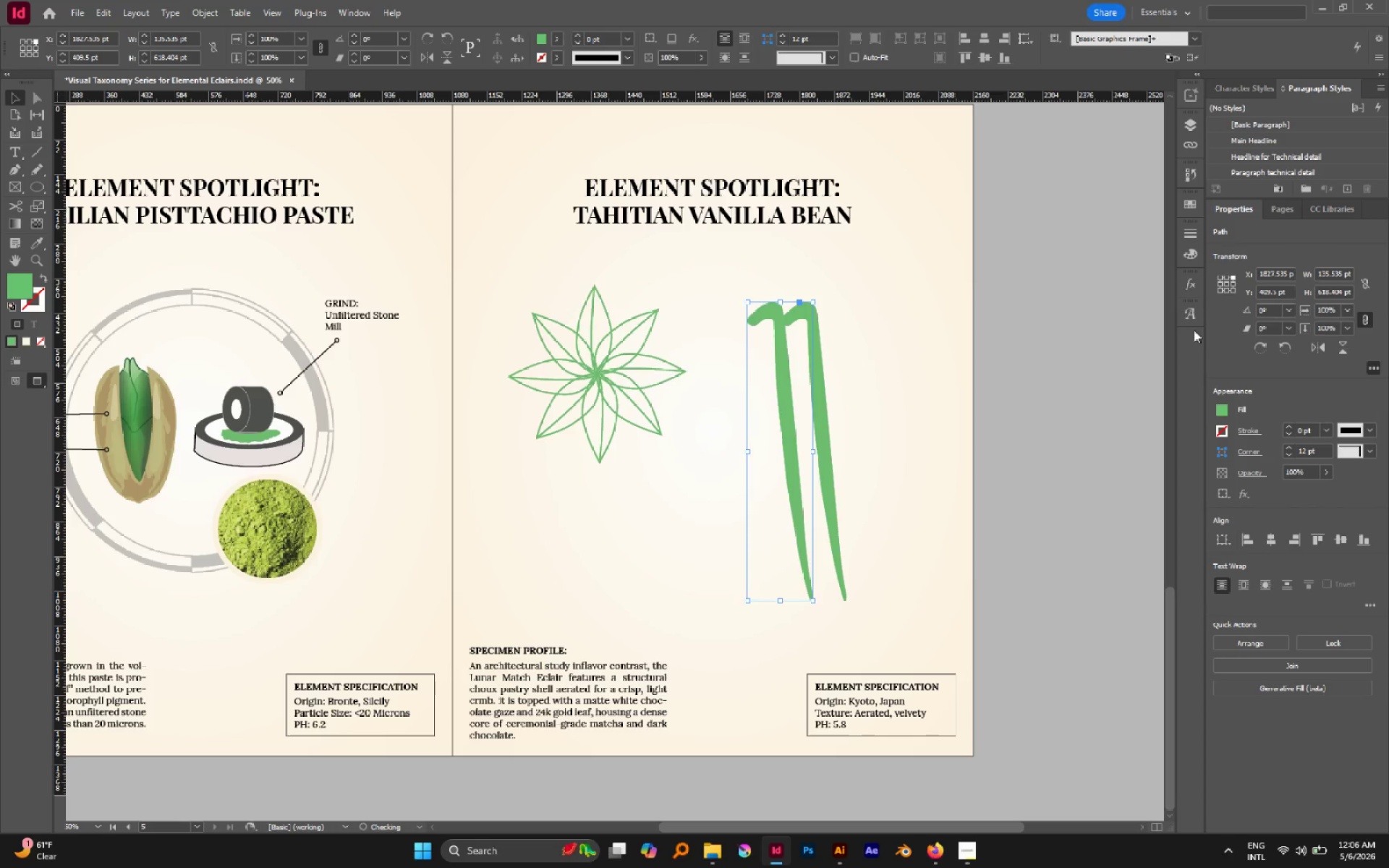 
hold_key(key=ShiftLeft, duration=0.73)
 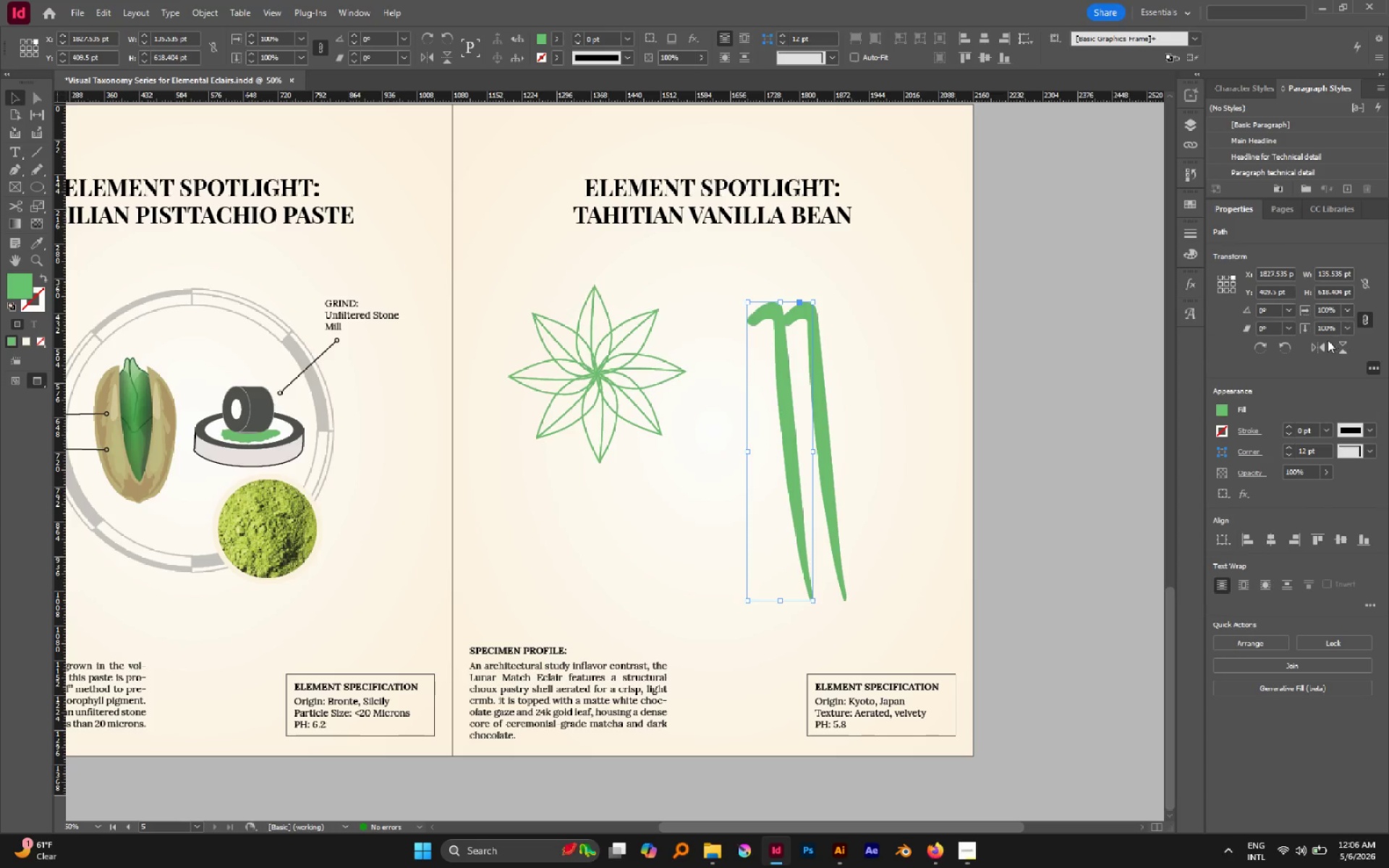 
left_click([1321, 343])
 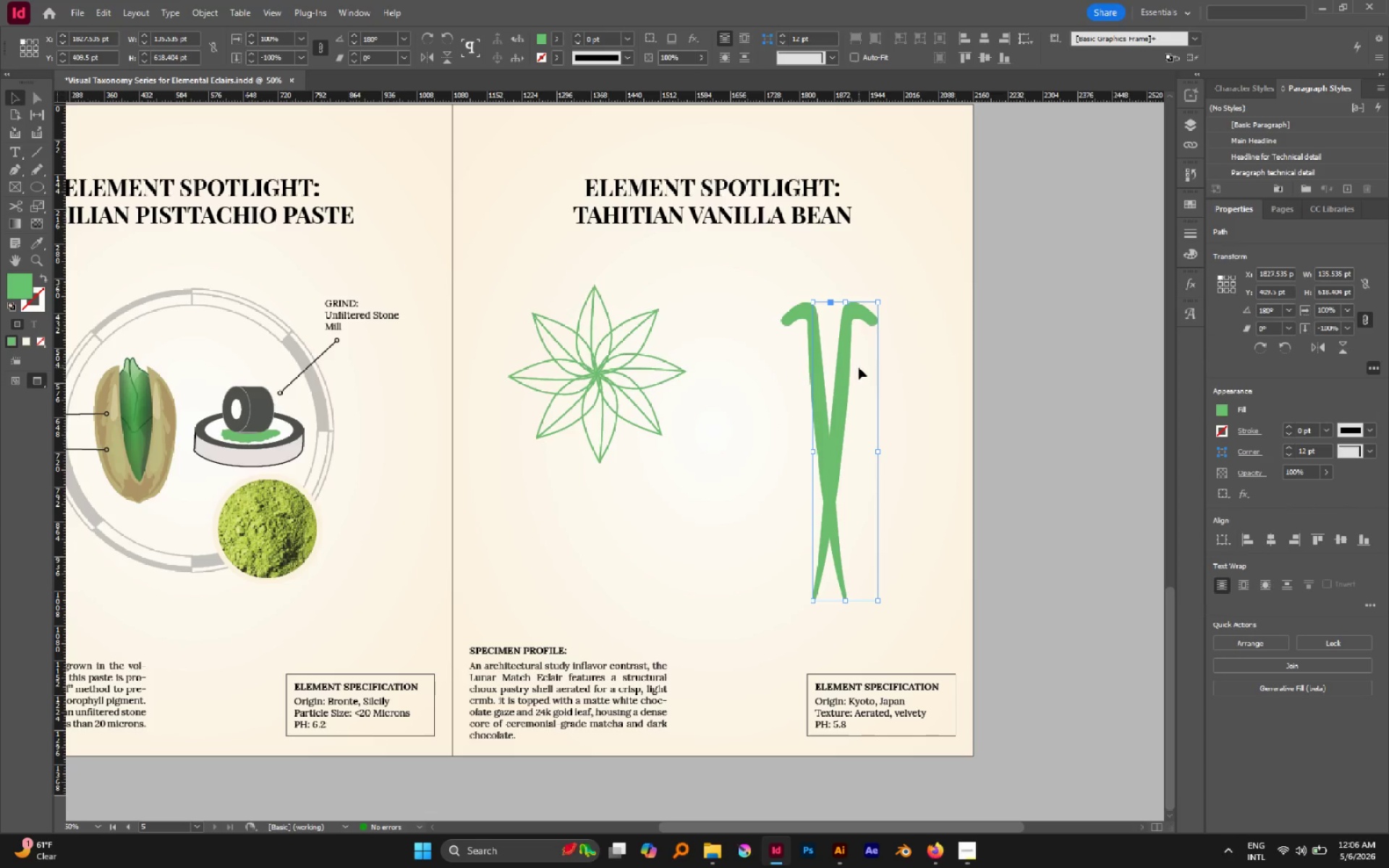 
left_click([1312, 349])
 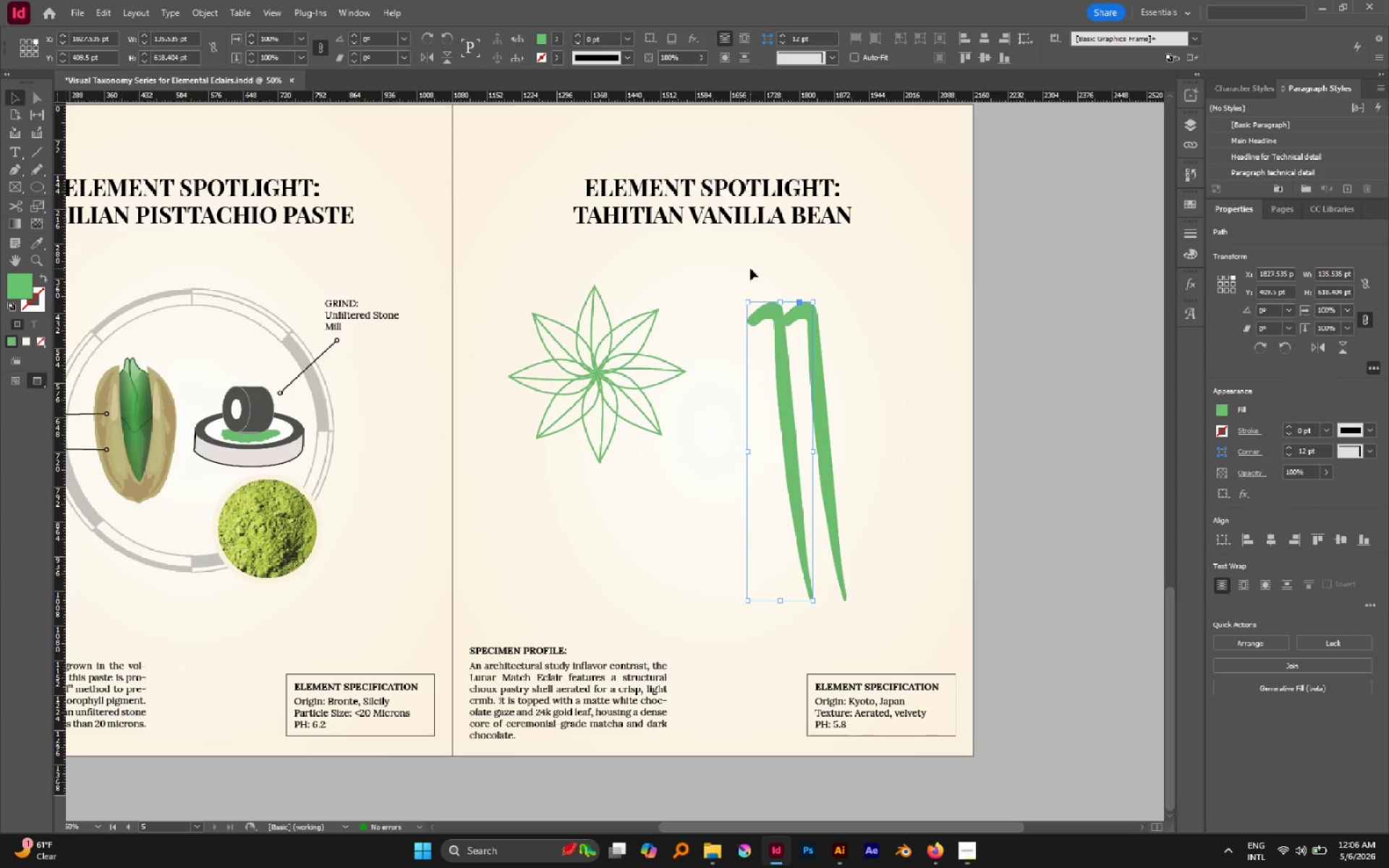 
left_click_drag(start_coordinate=[745, 297], to_coordinate=[773, 305])
 